 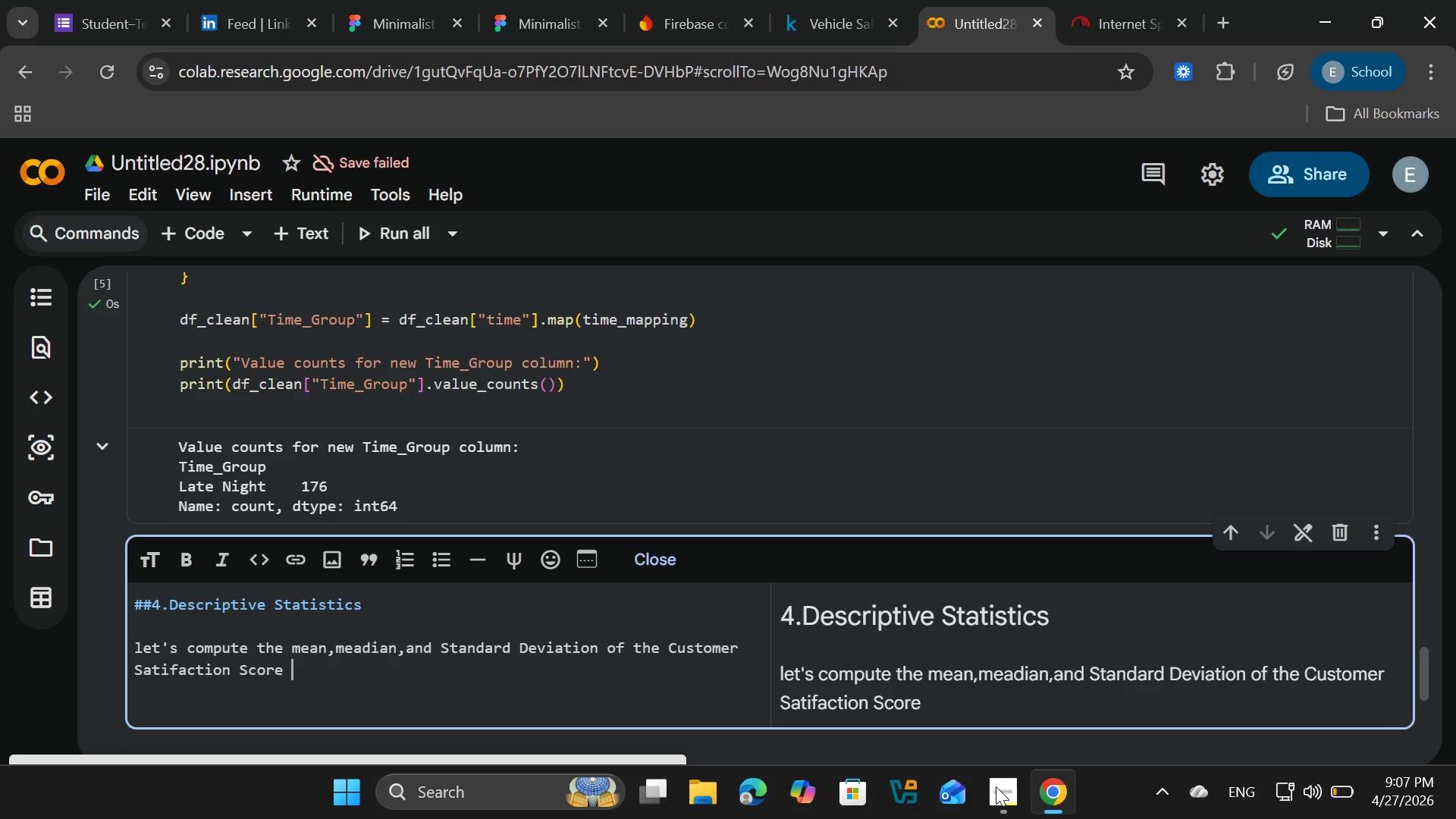 
type(())
 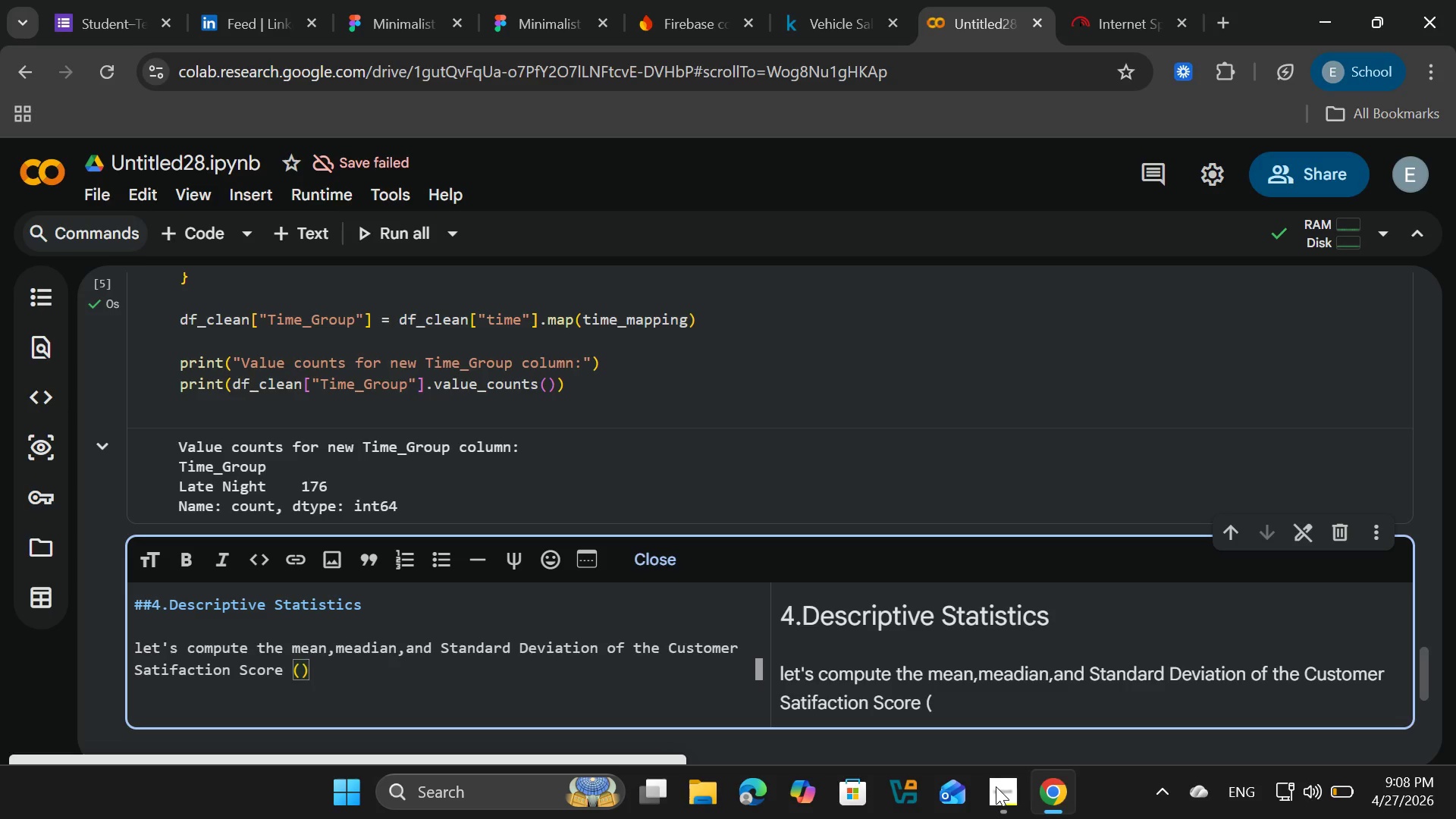 
key(ArrowLeft)
 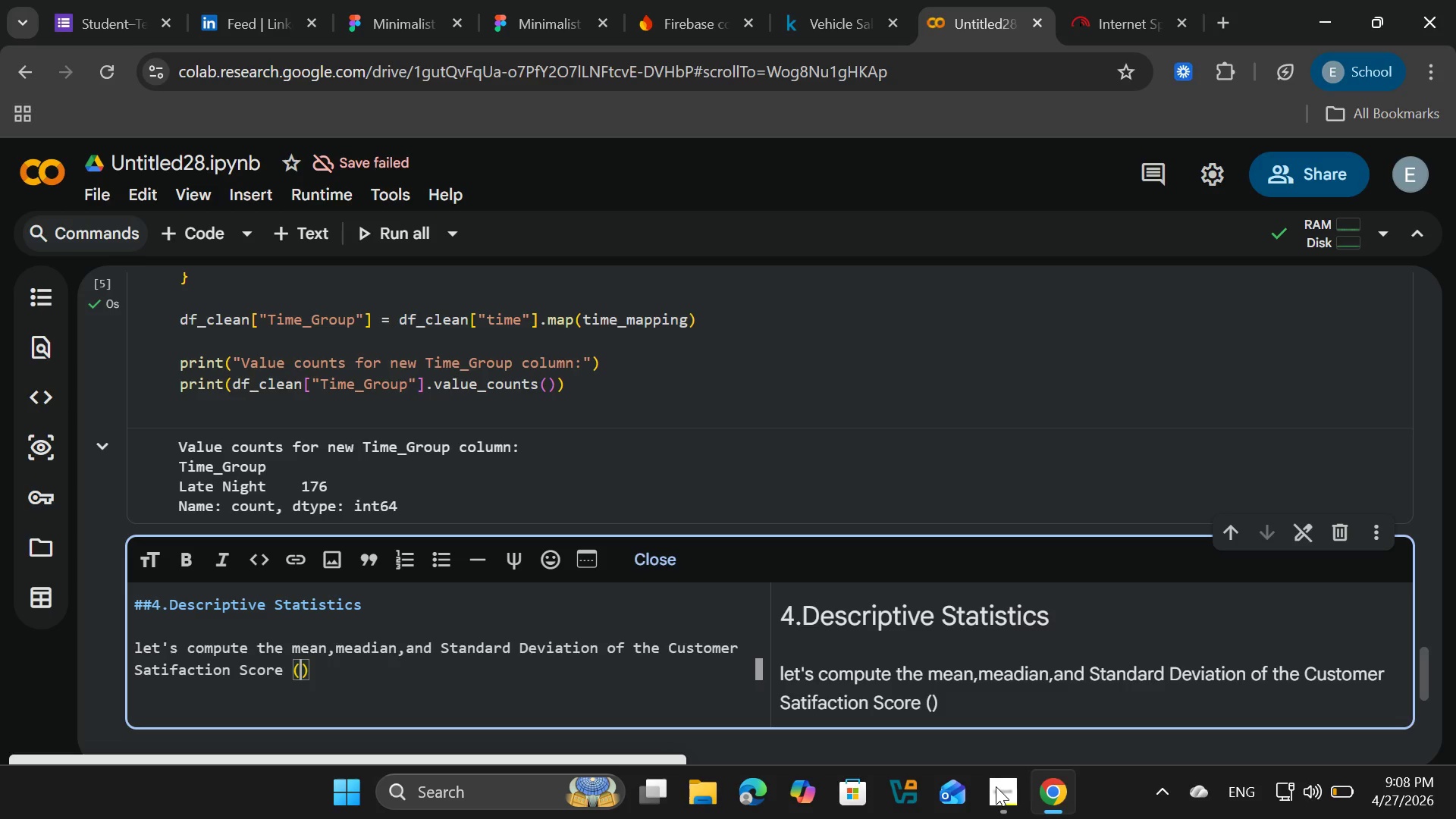 
type(Tip Percentage)
 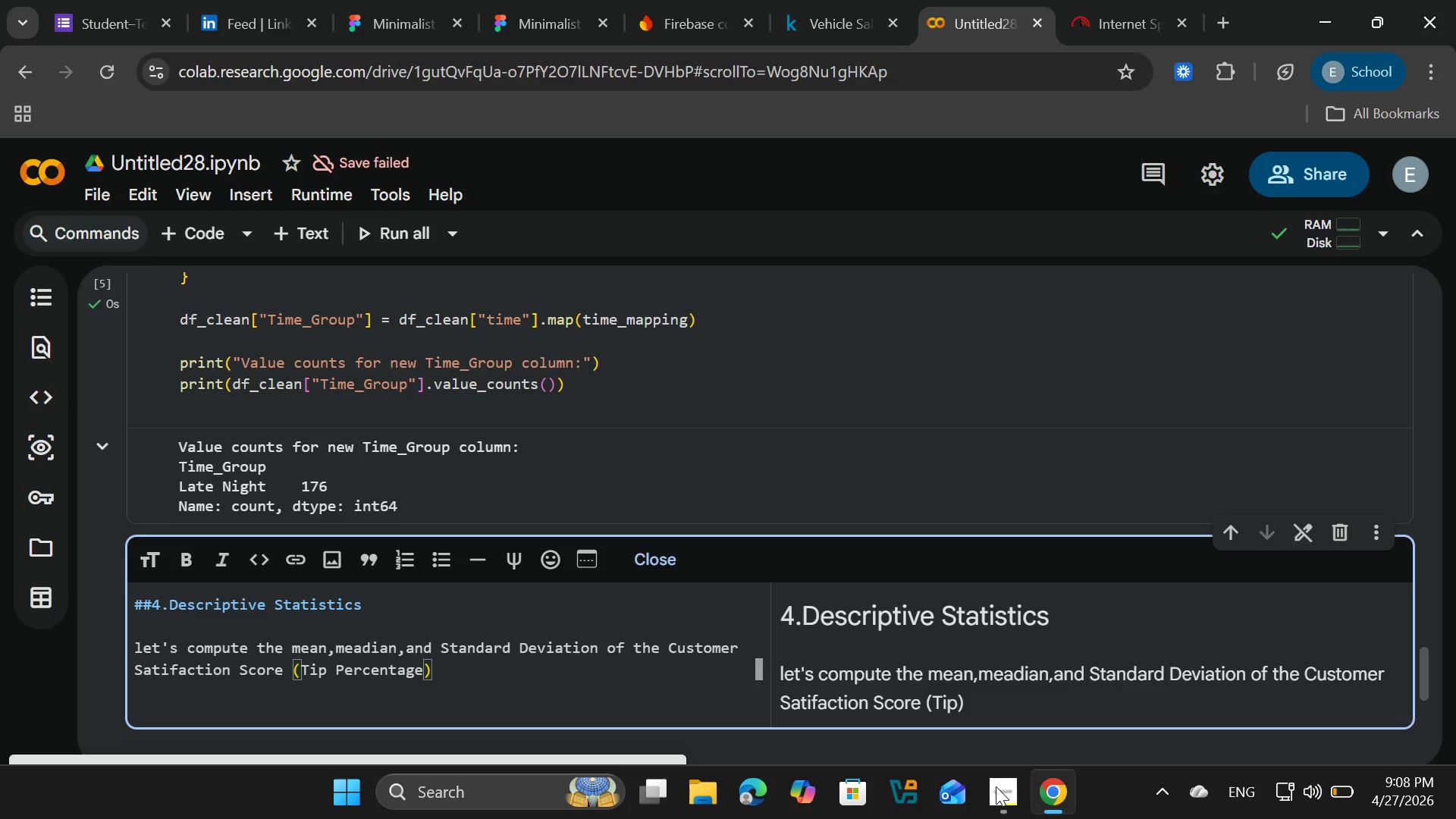 
wait(11.58)
 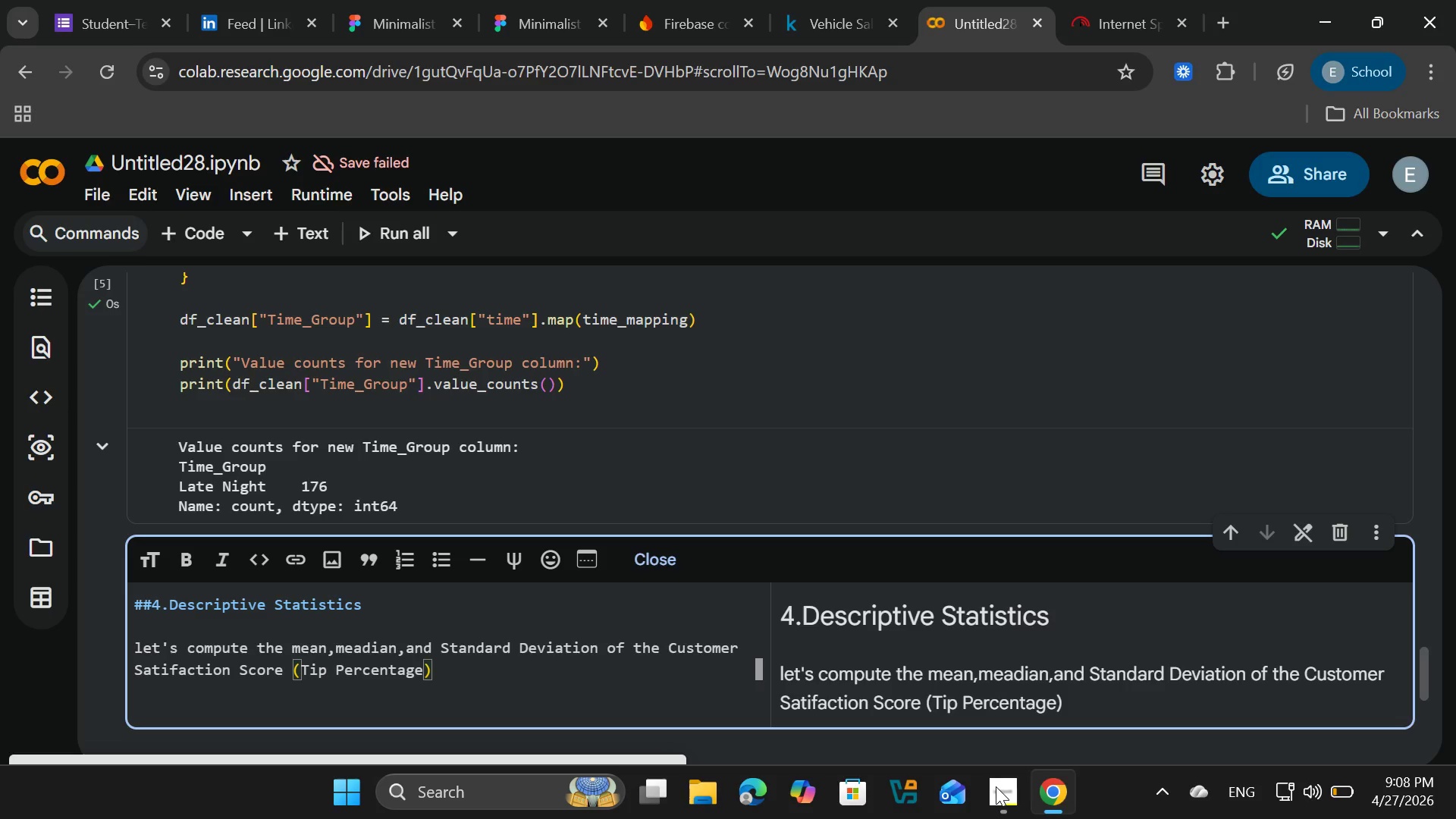 
key(ArrowRight)
 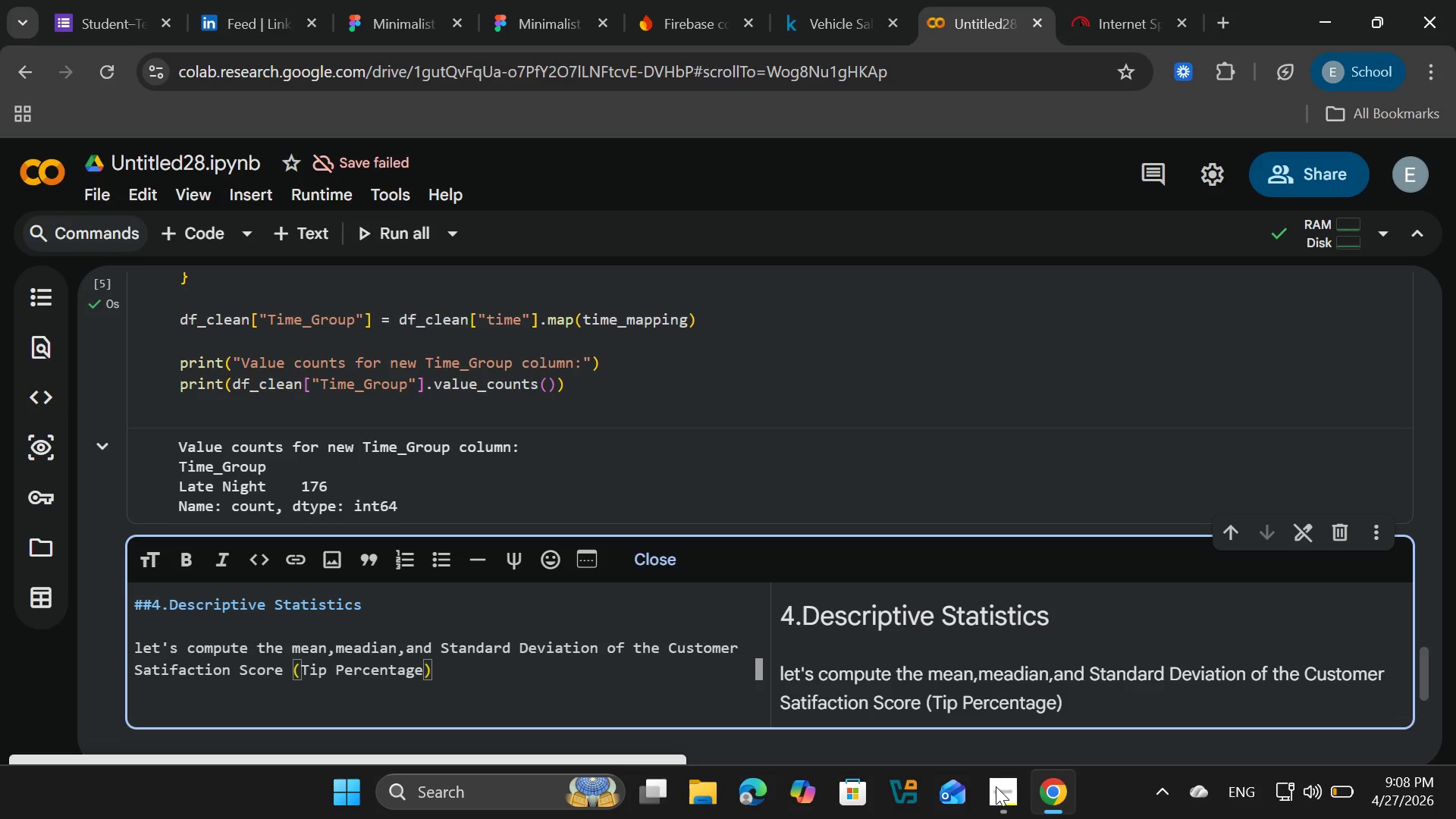 
type( for)
 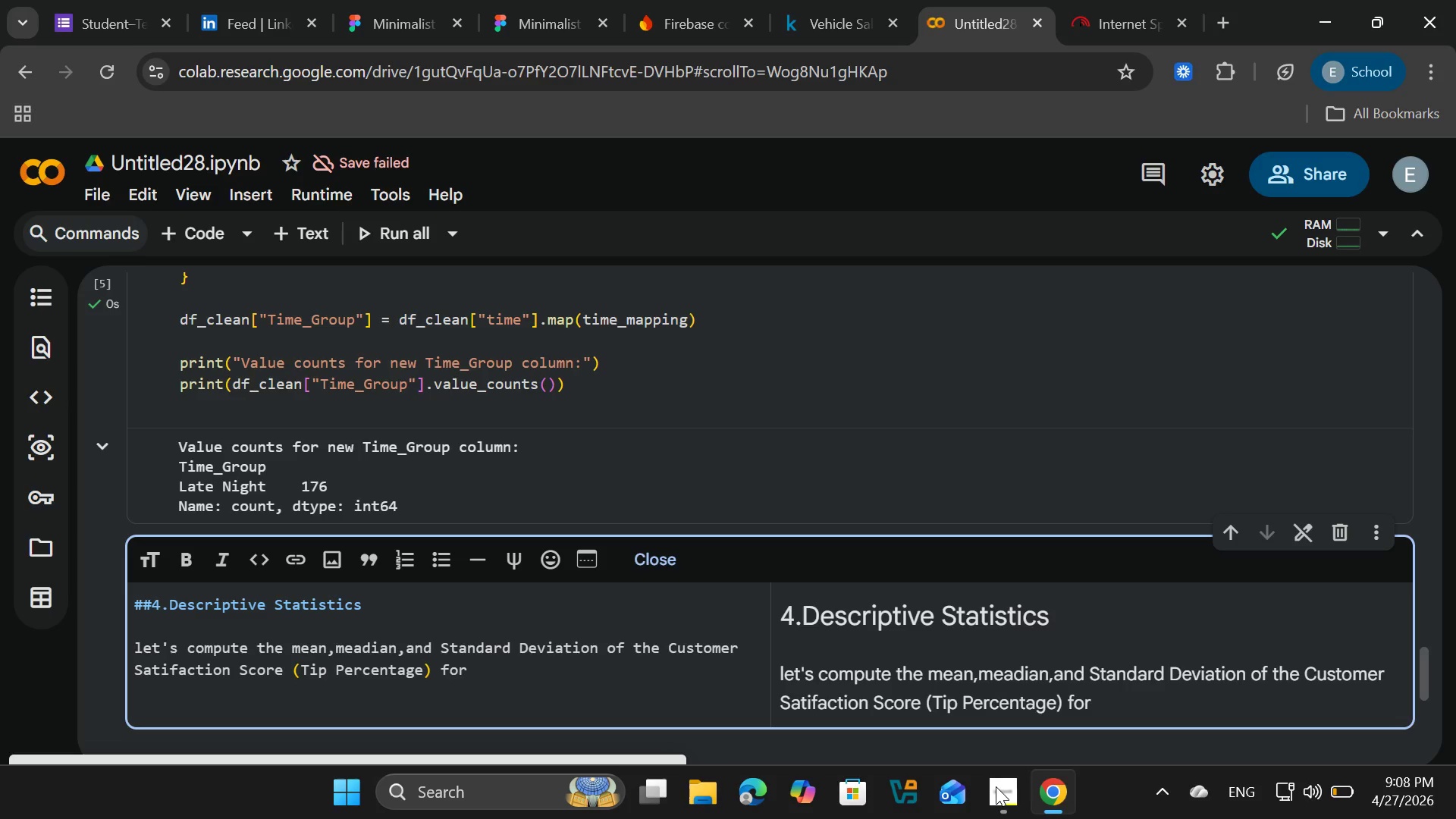 
wait(8.91)
 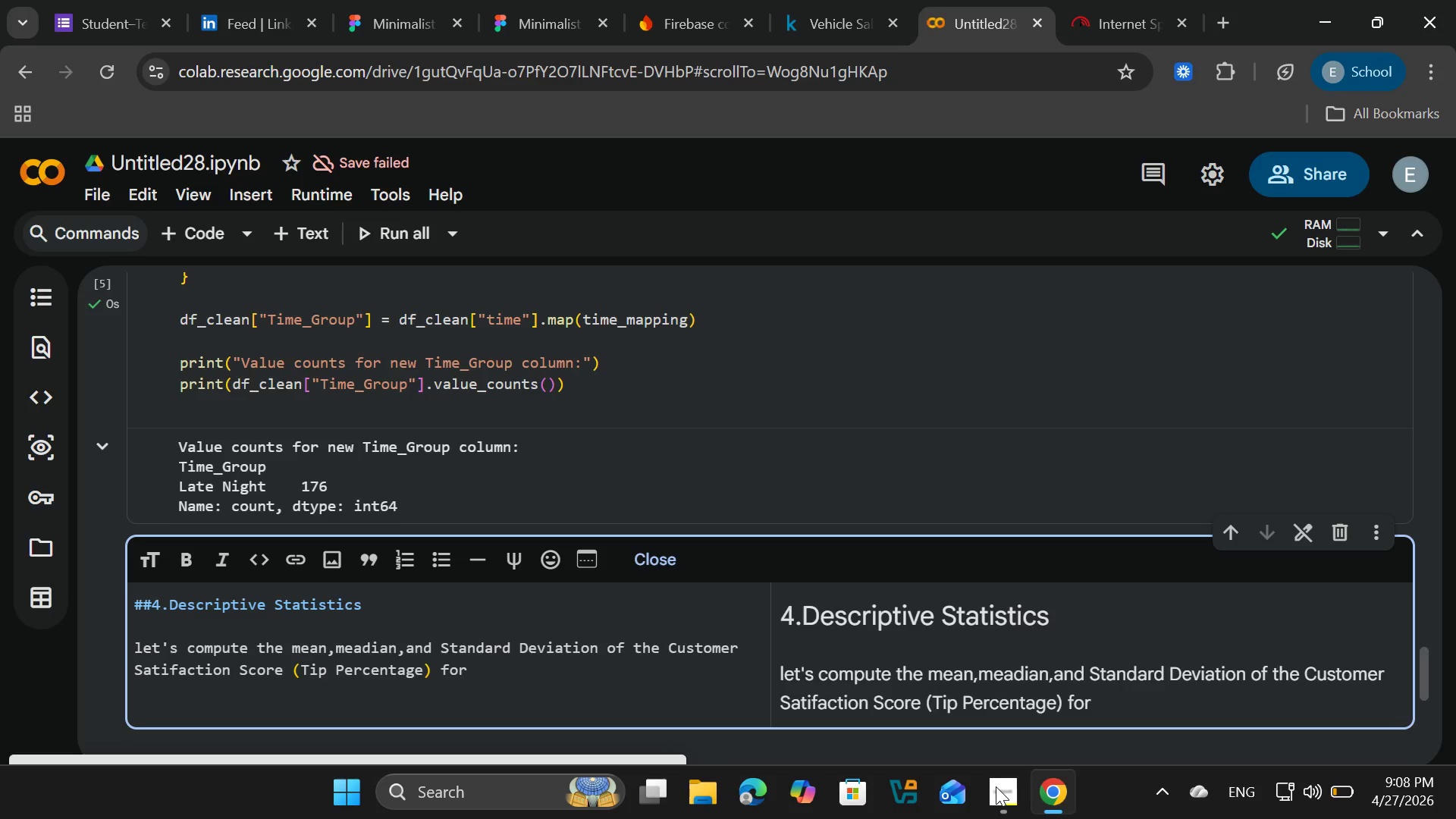 
type( both)
 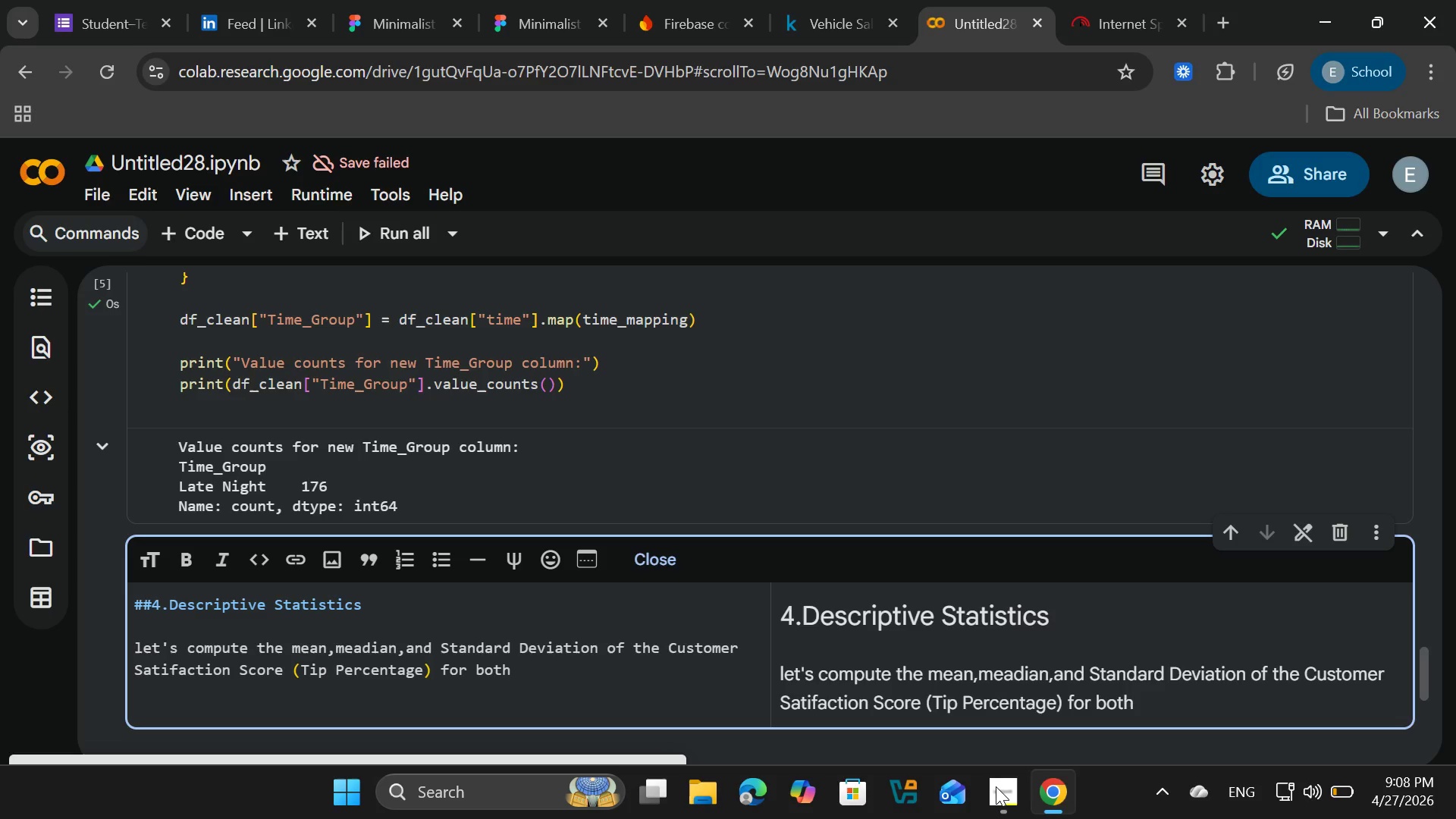 
wait(15.39)
 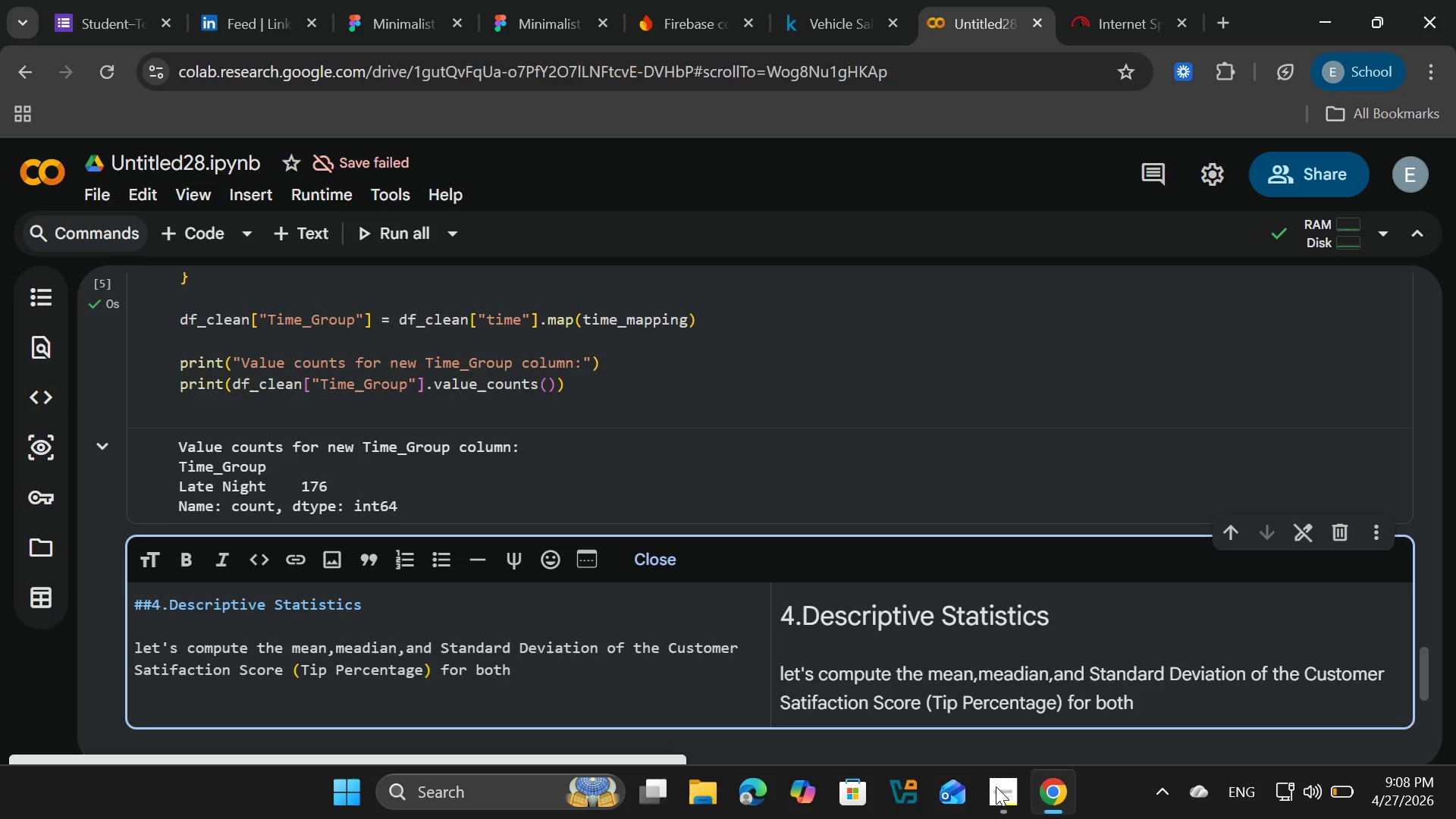 
type( the)
 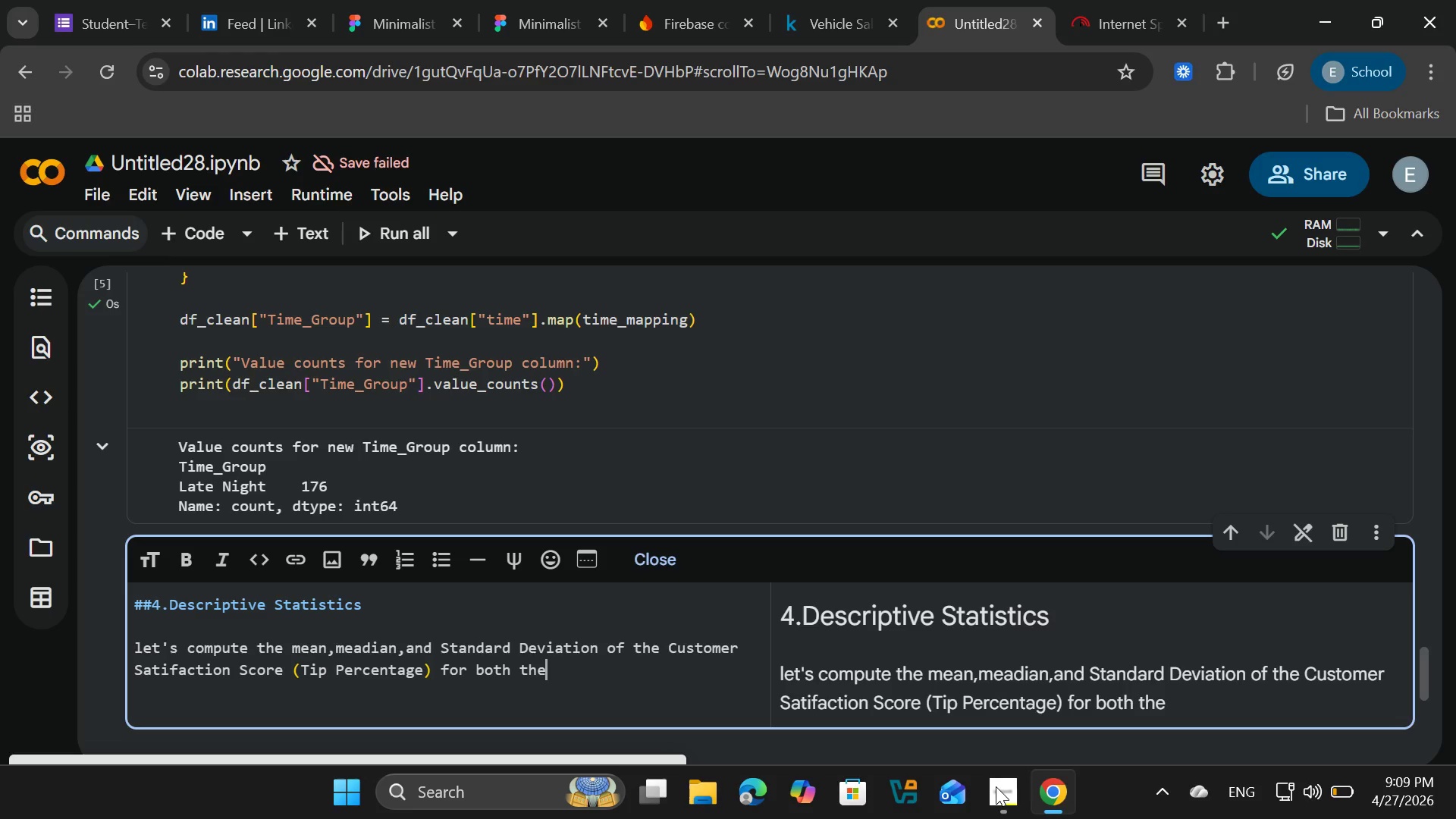 
wait(25.16)
 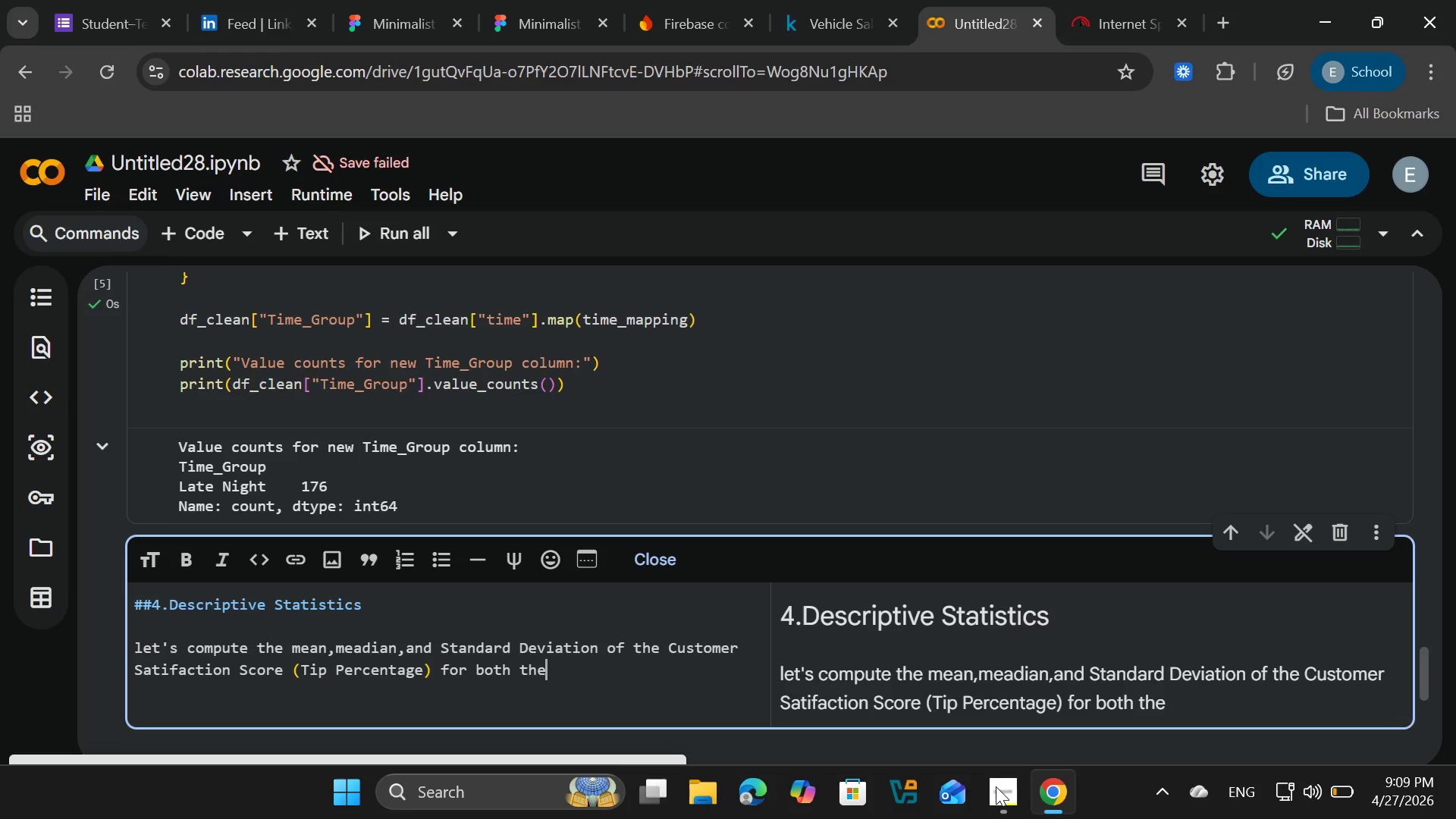 
type( after)
 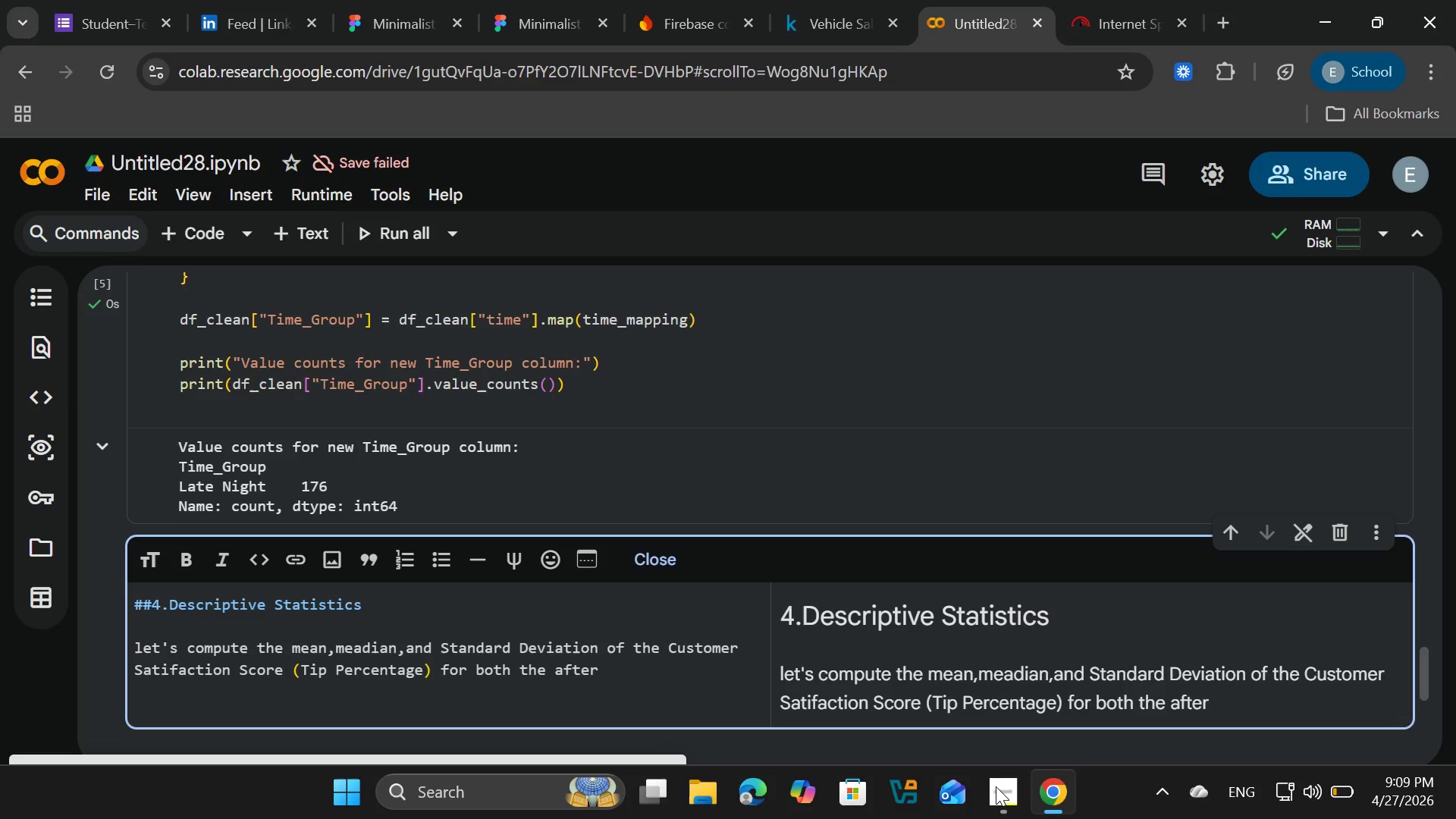 
type(noon)
 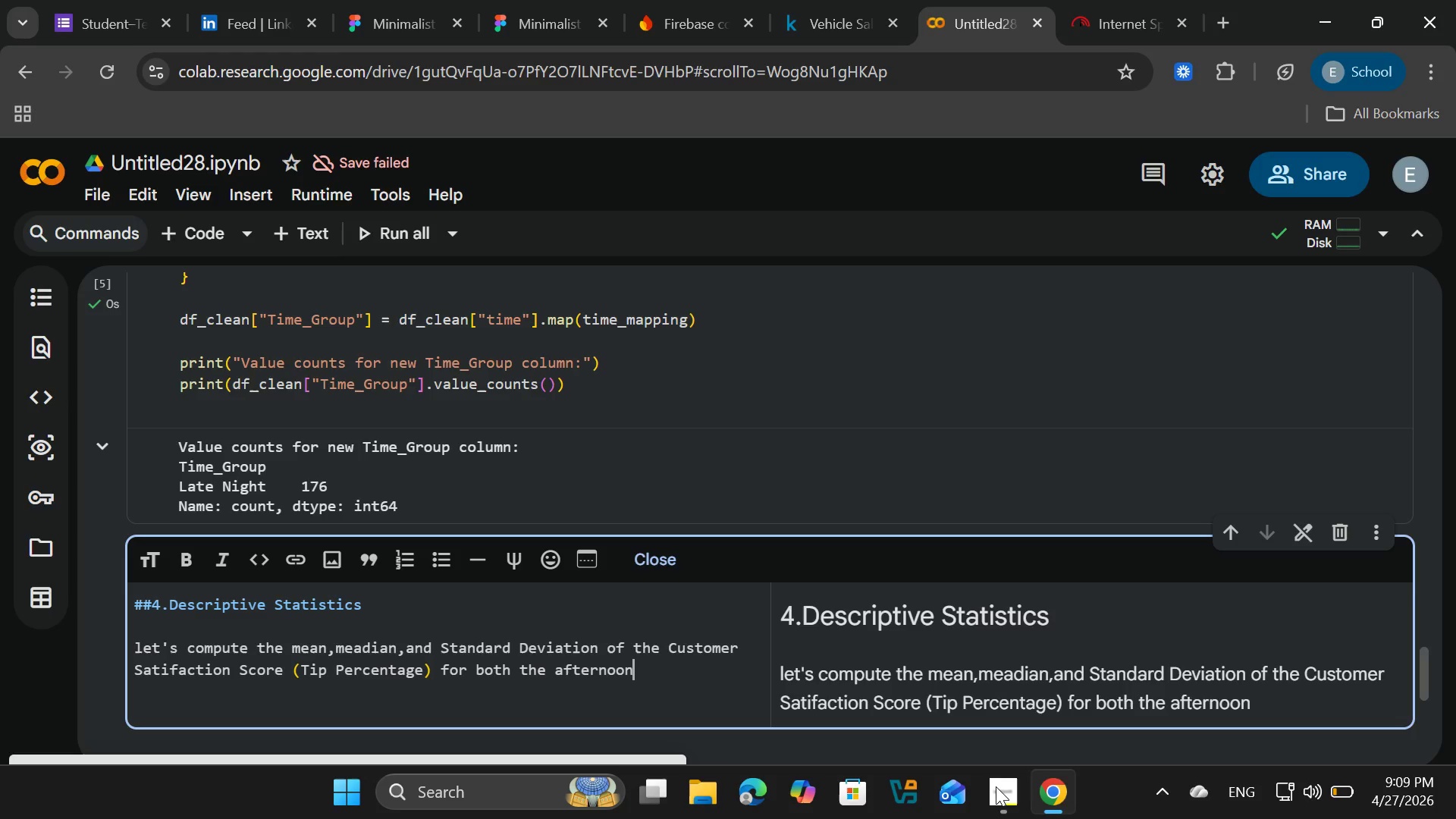 
wait(8.03)
 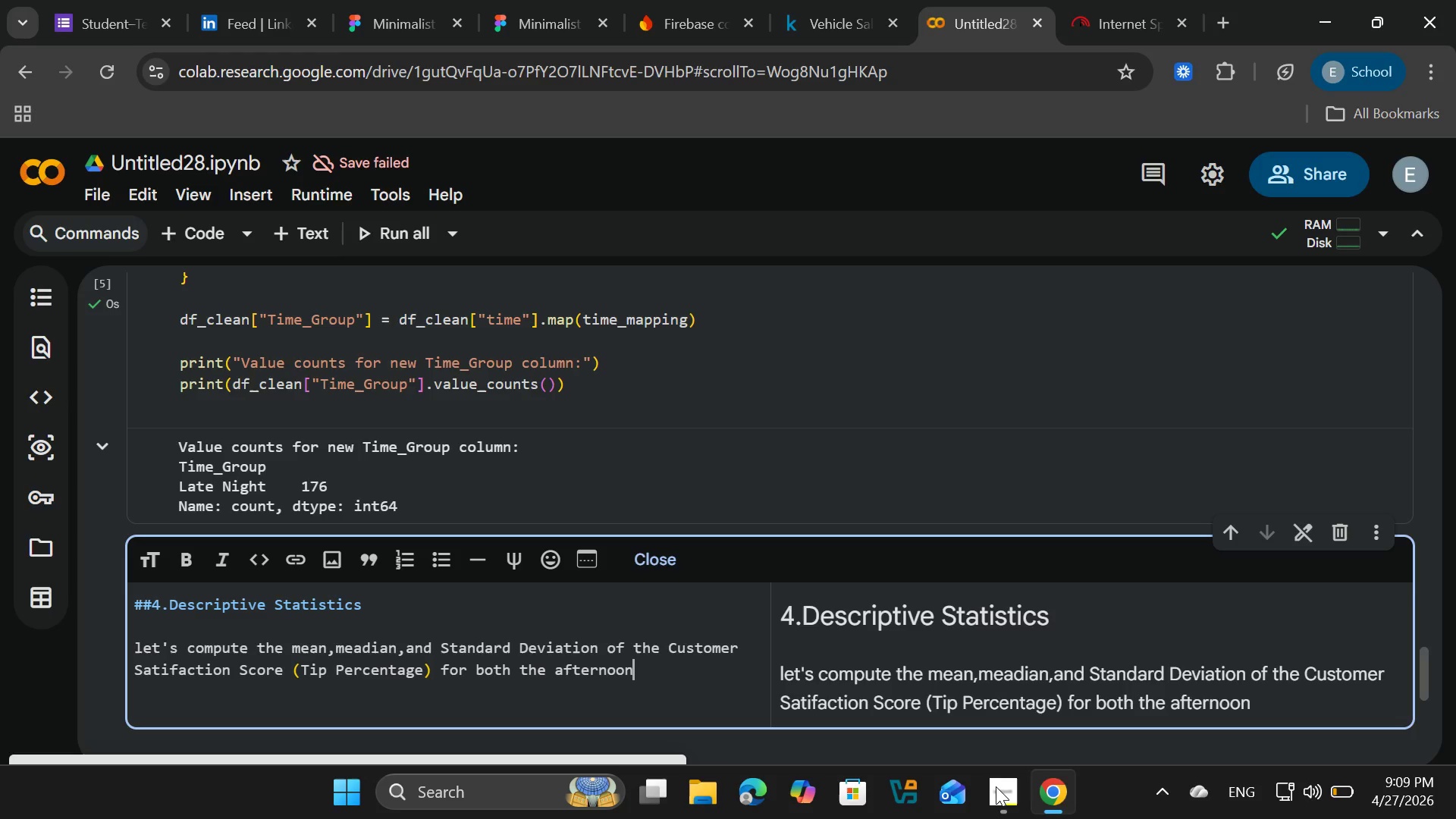 
type( and)
 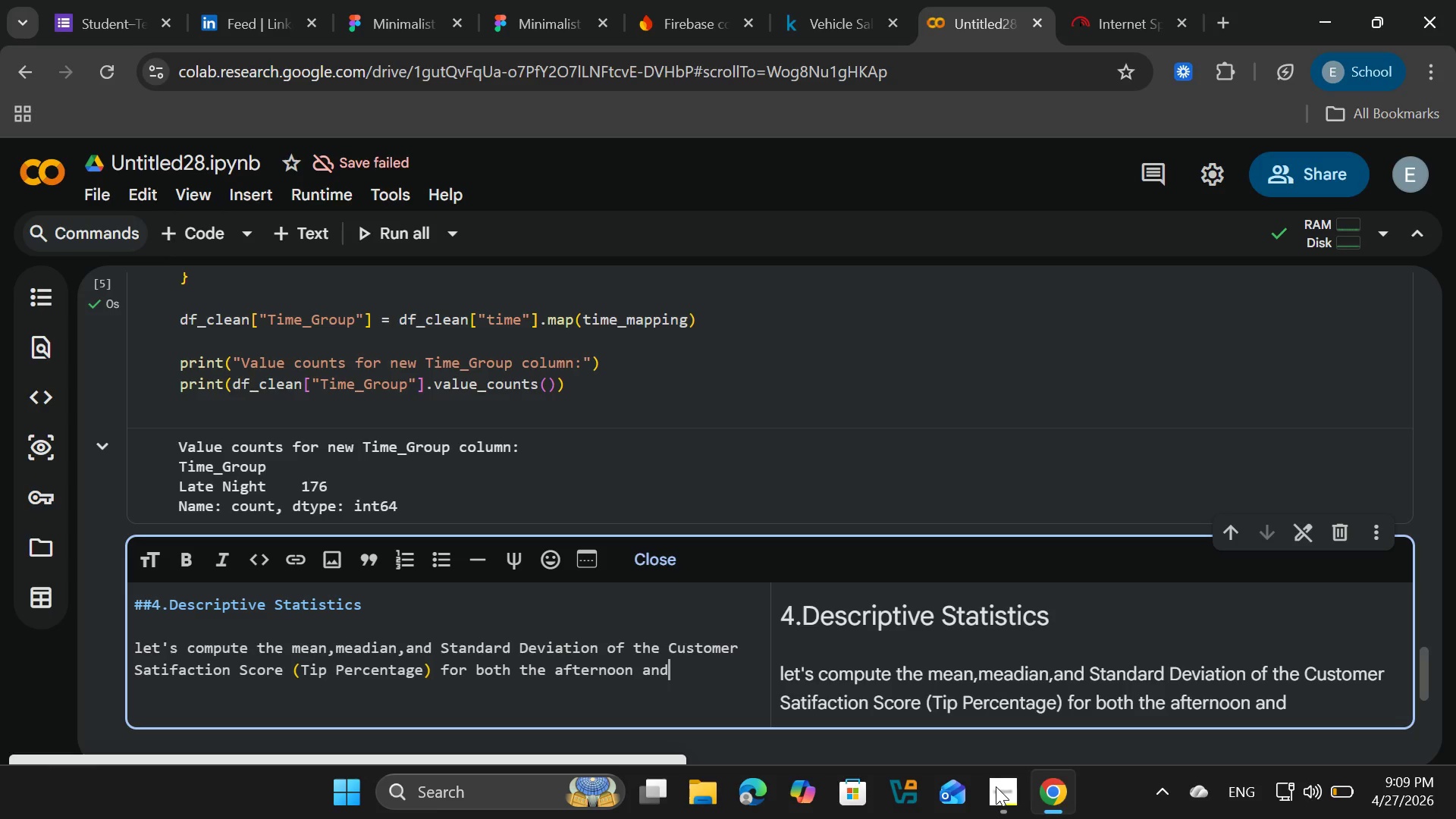 
type(la)
key(Backspace)
key(Backspace)
type( lateN)
 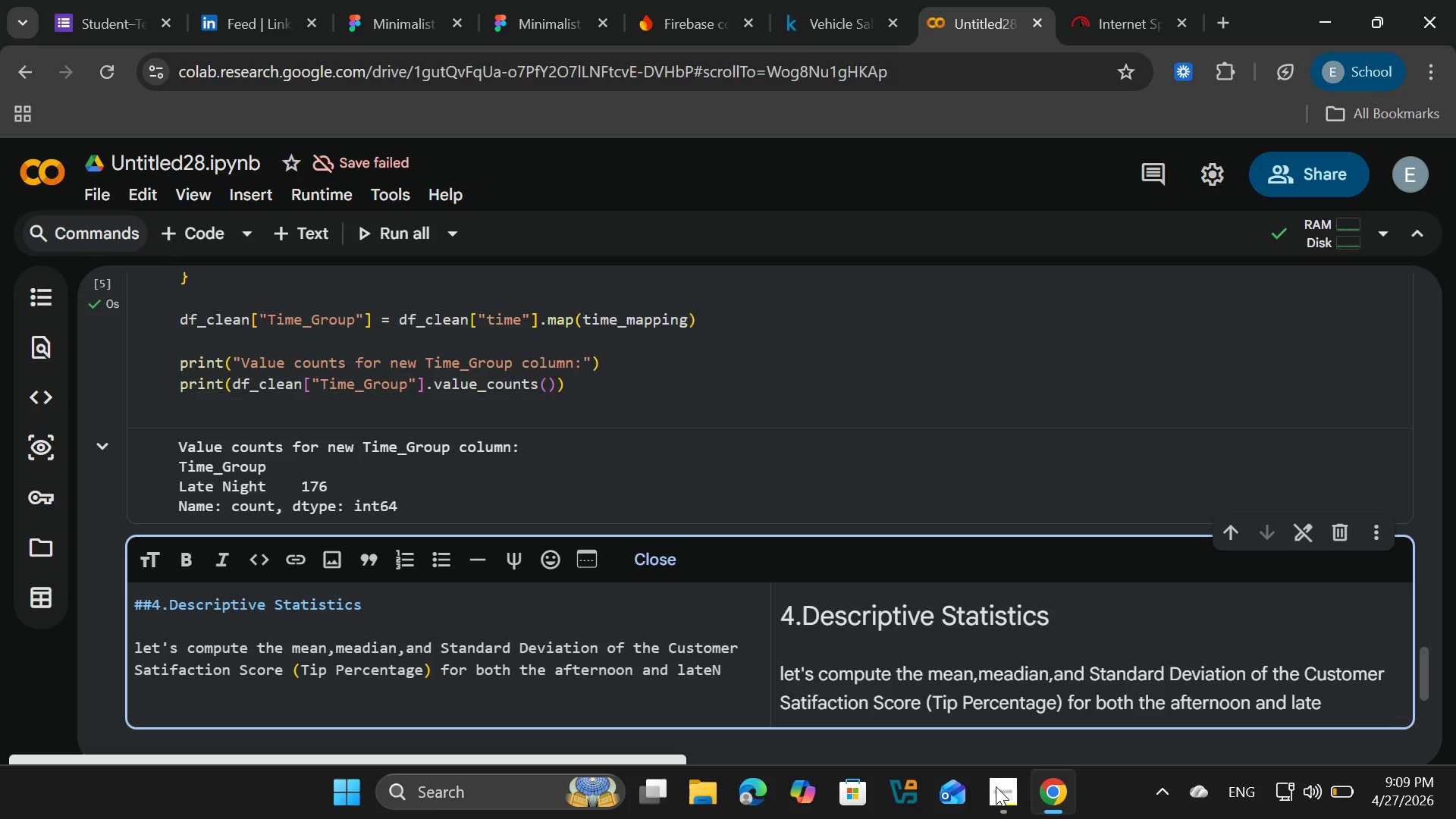 
wait(10.39)
 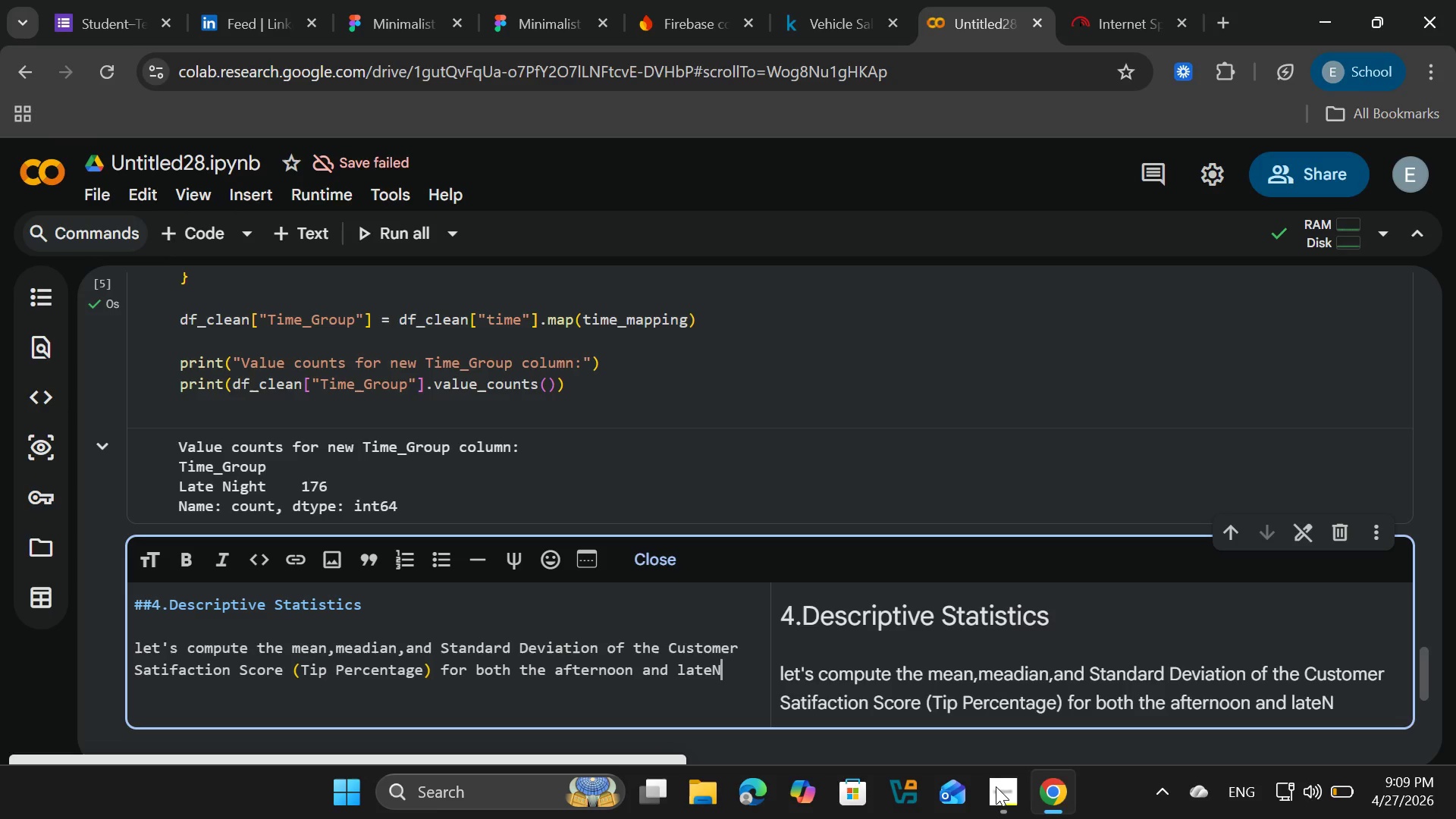 
key(Backspace)
type( Night)
 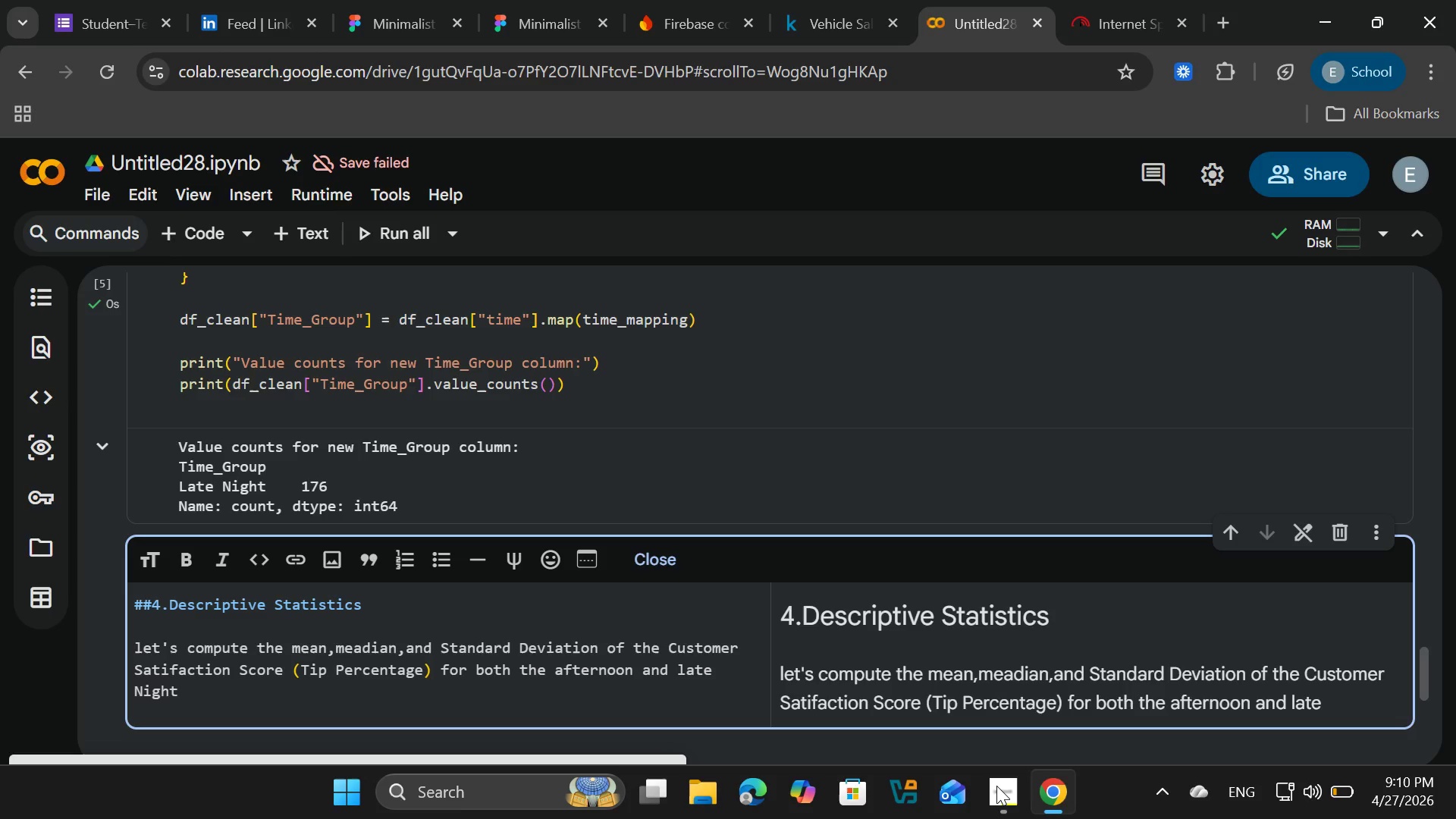 
type( Groups)
 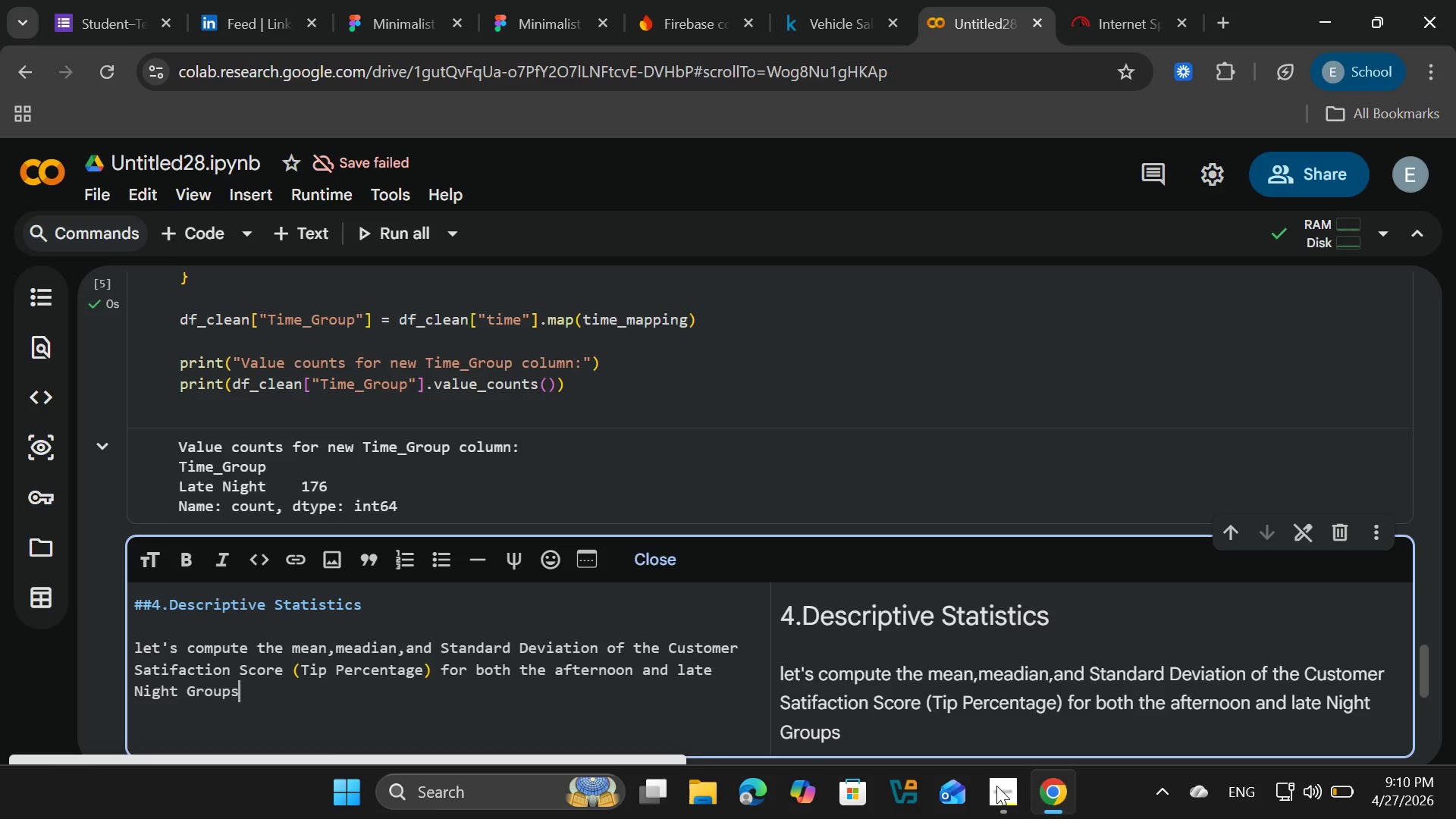 
type( to see)
 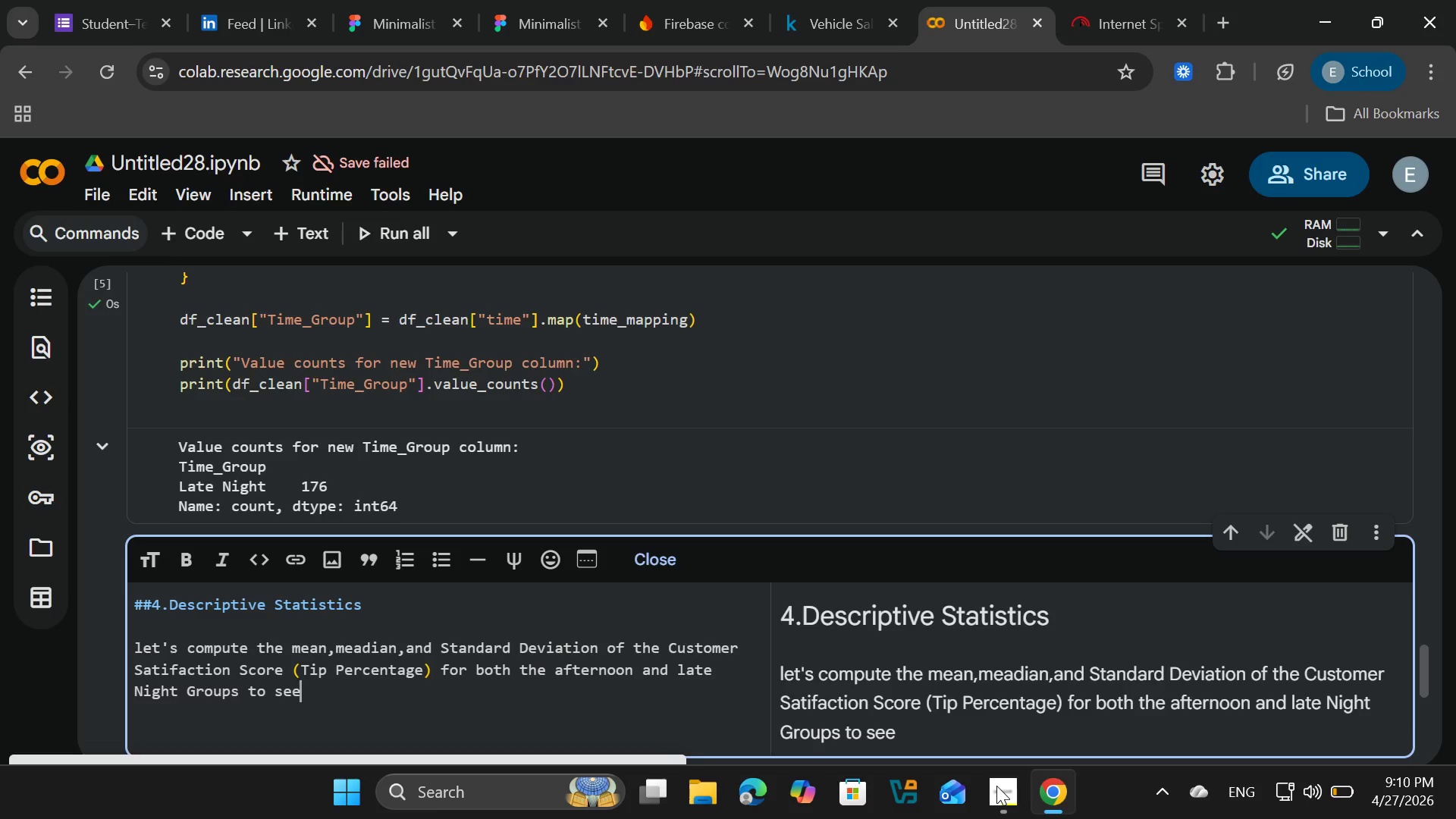 
wait(26.01)
 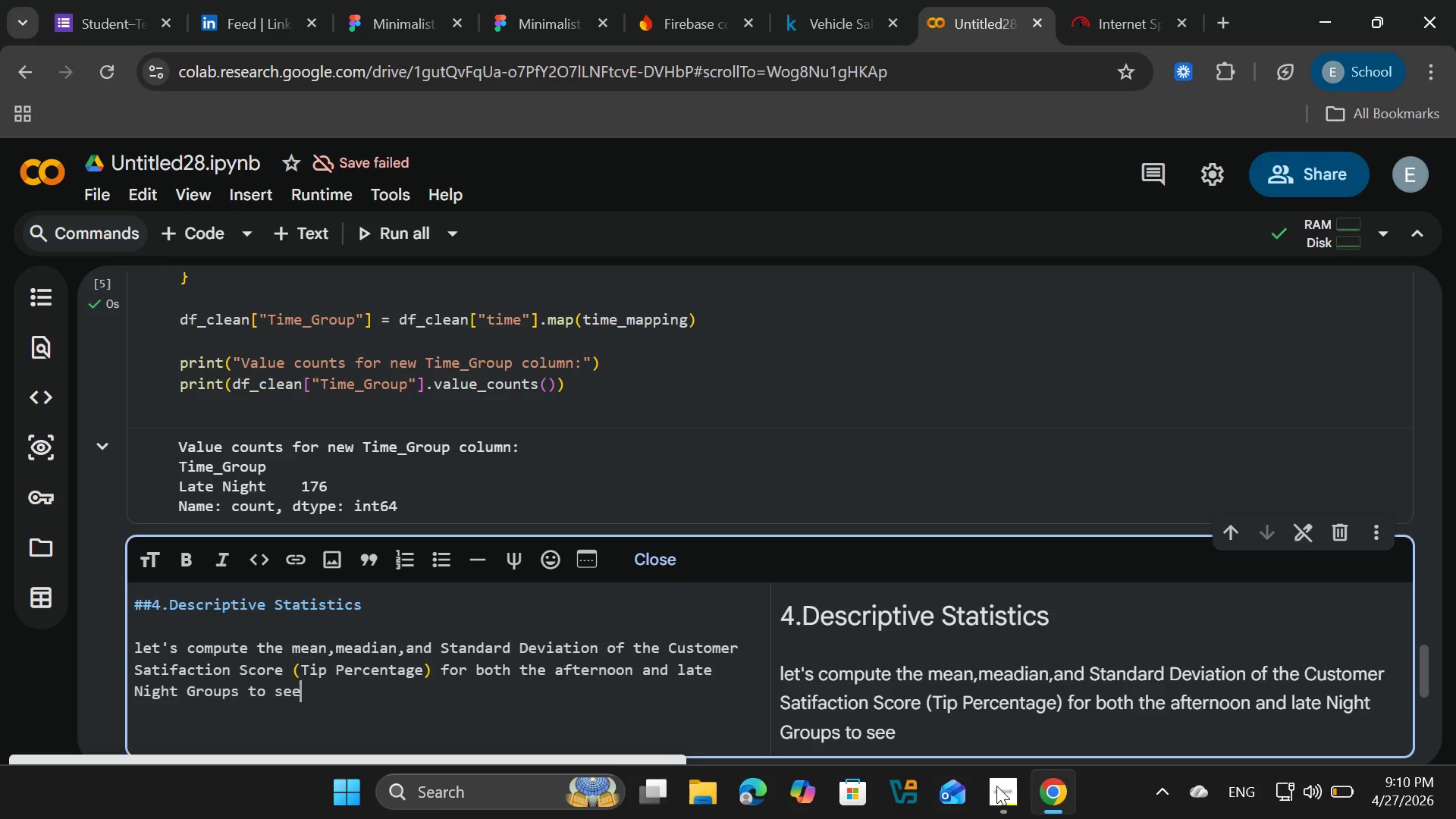 
type( initialtrends)
 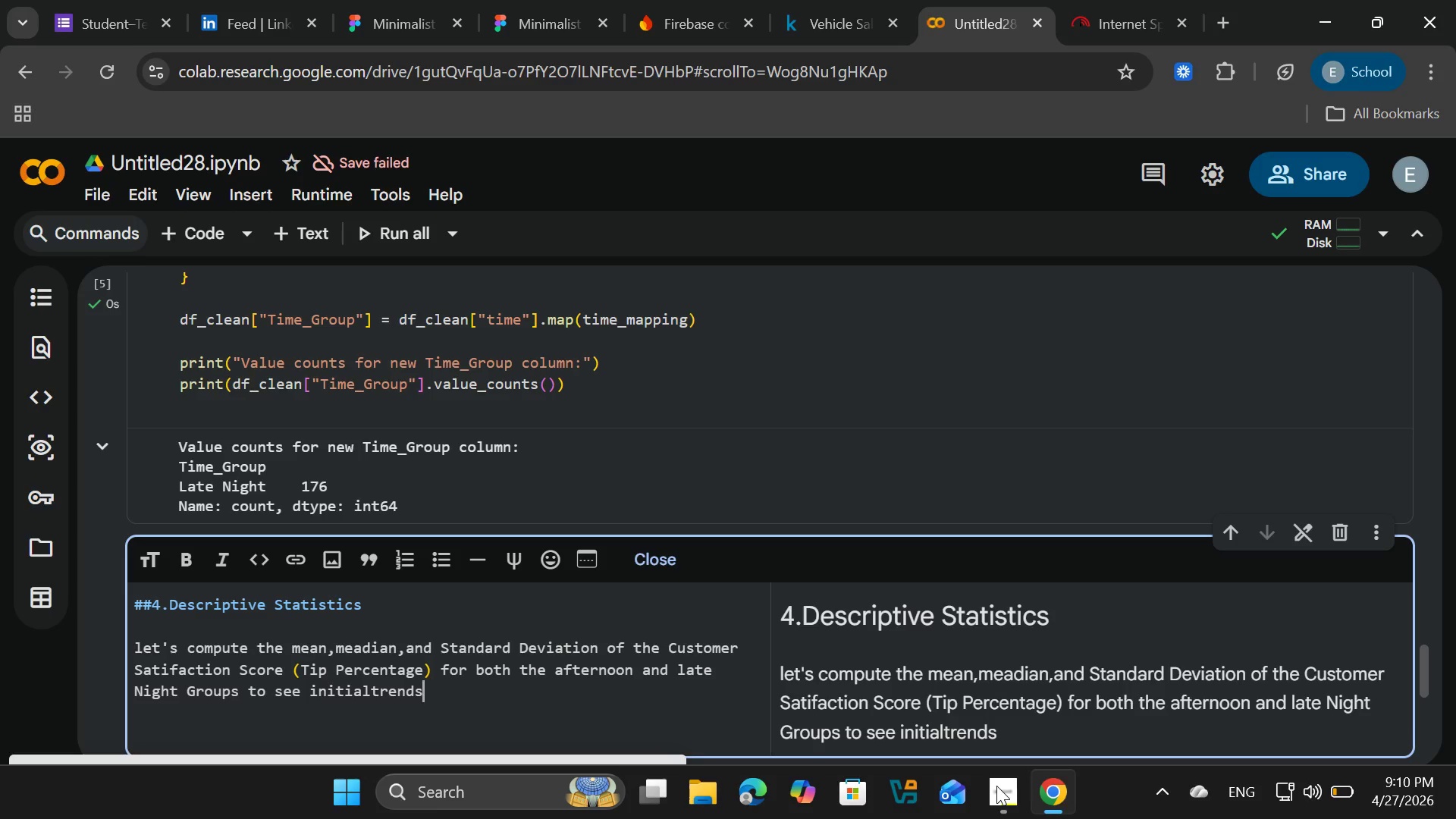 
key(ArrowLeft)
 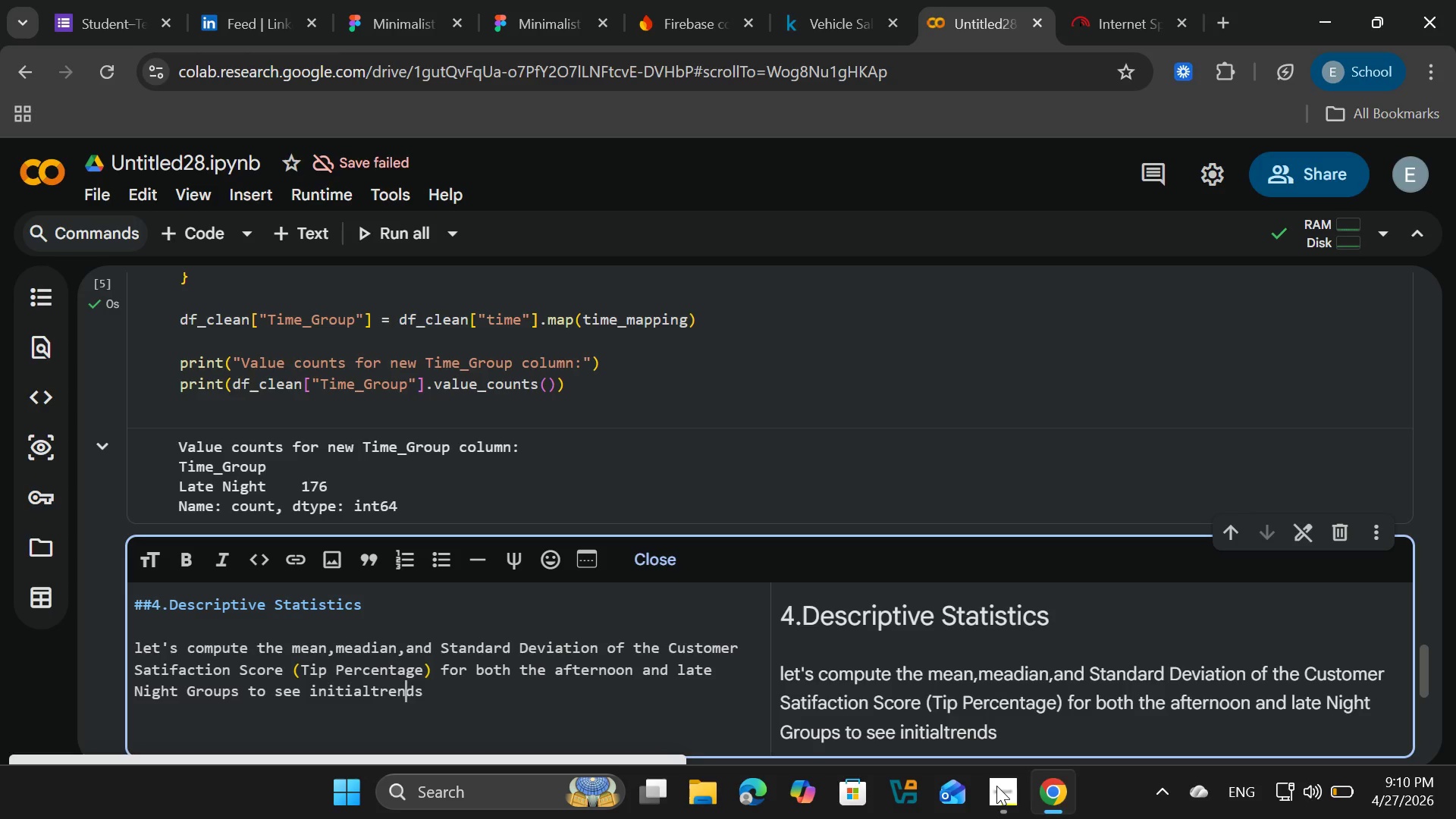 
key(ArrowLeft)
 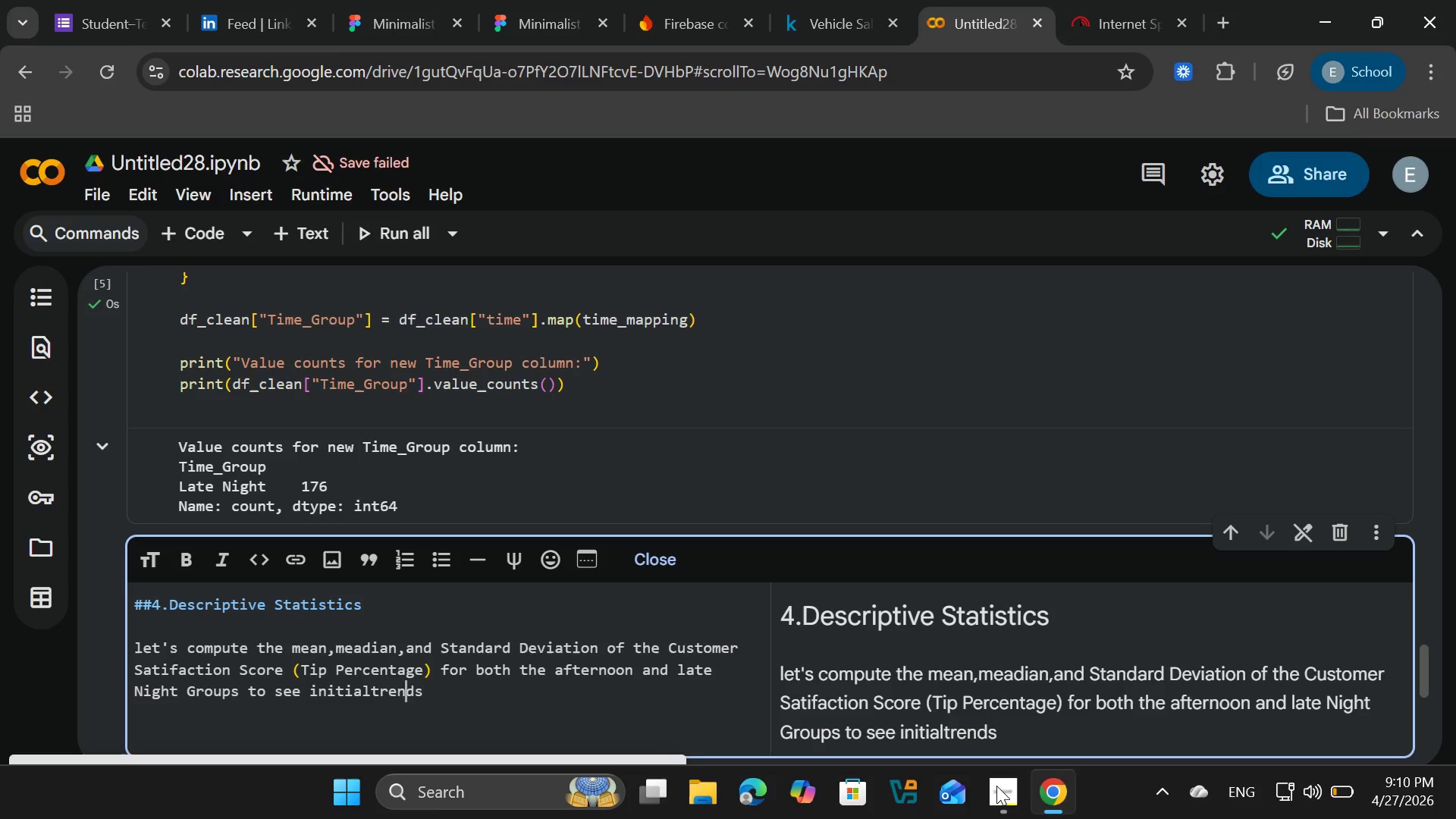 
key(ArrowLeft)
 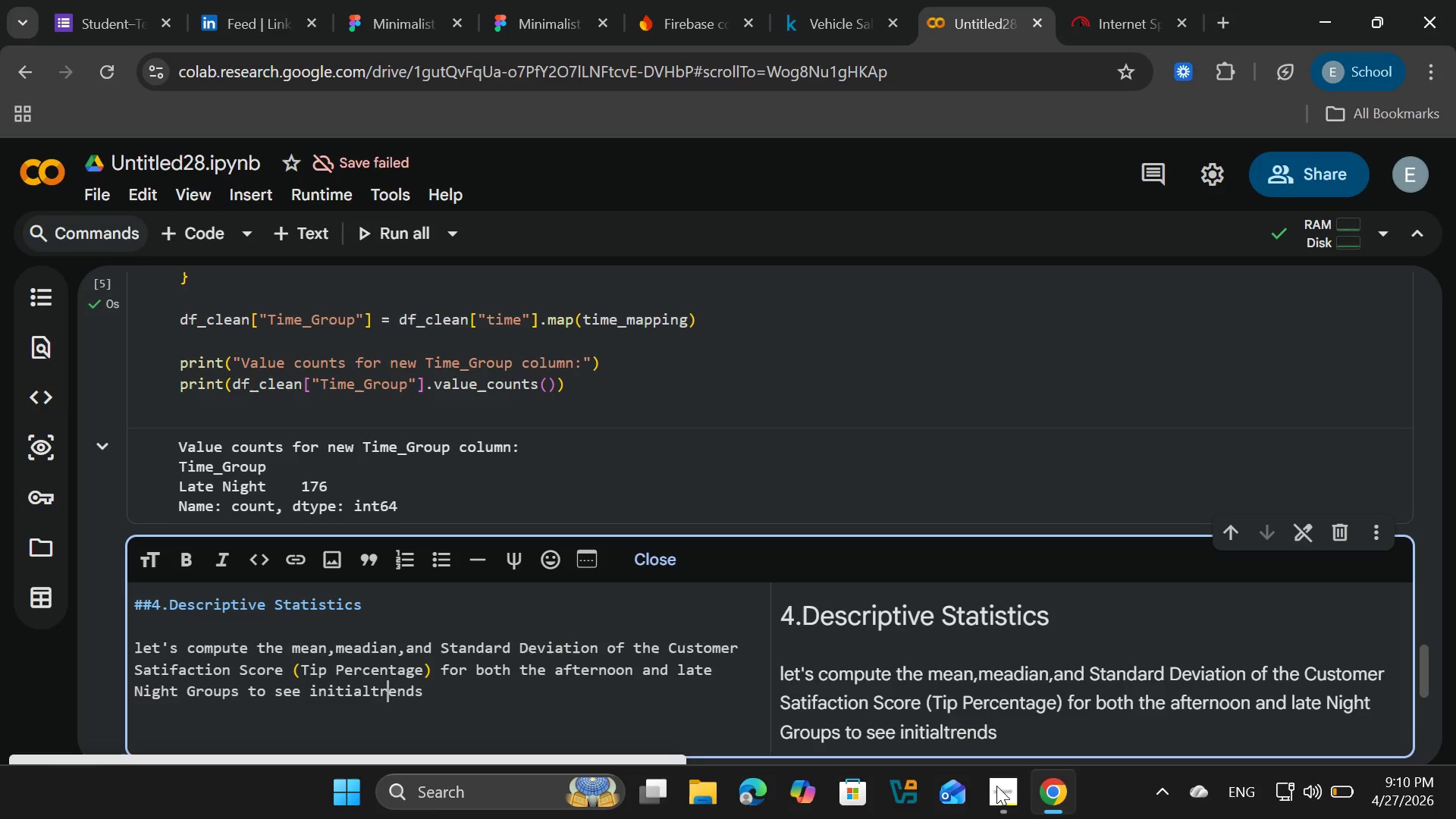 
key(ArrowLeft)
 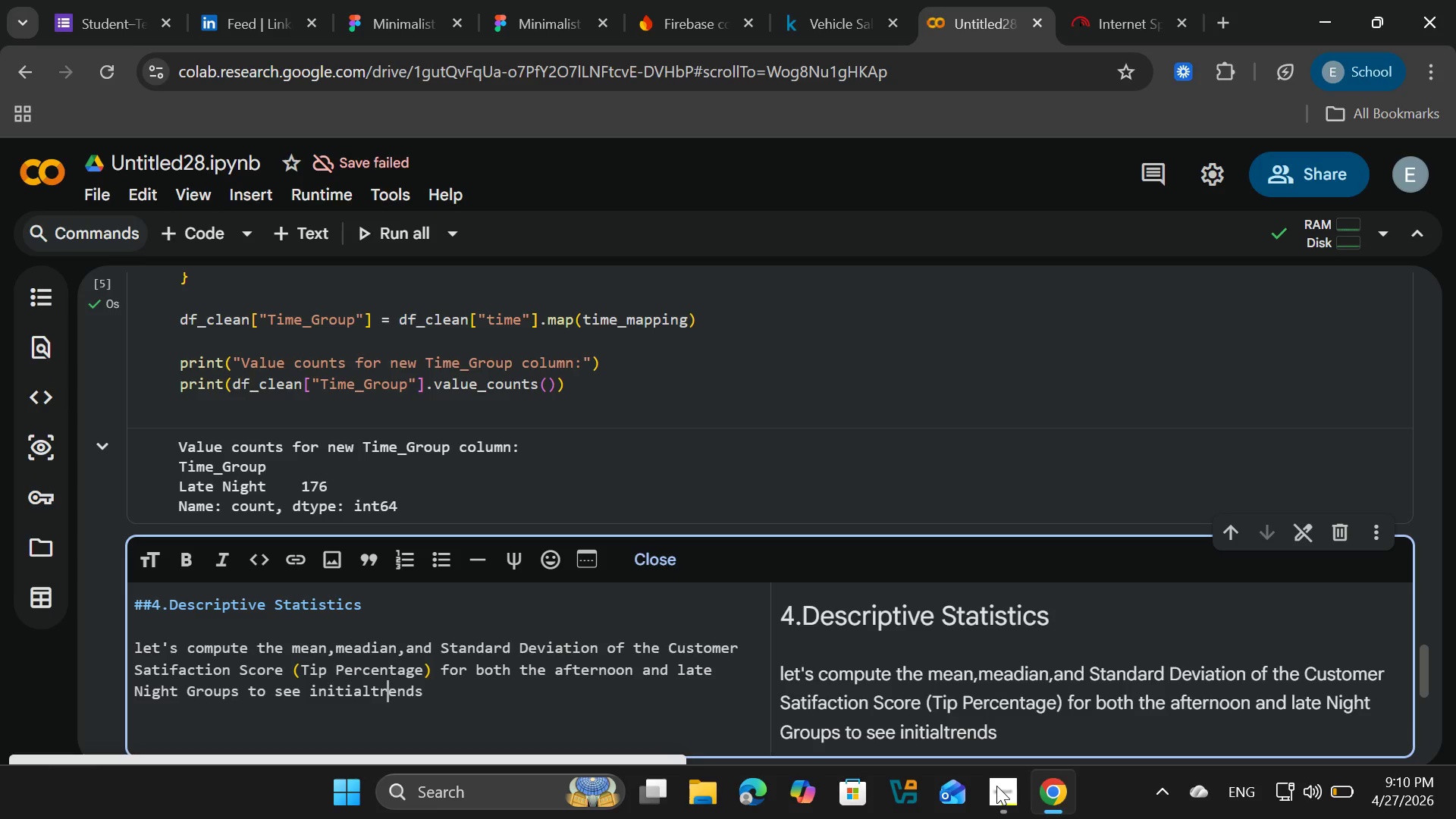 
key(ArrowLeft)
 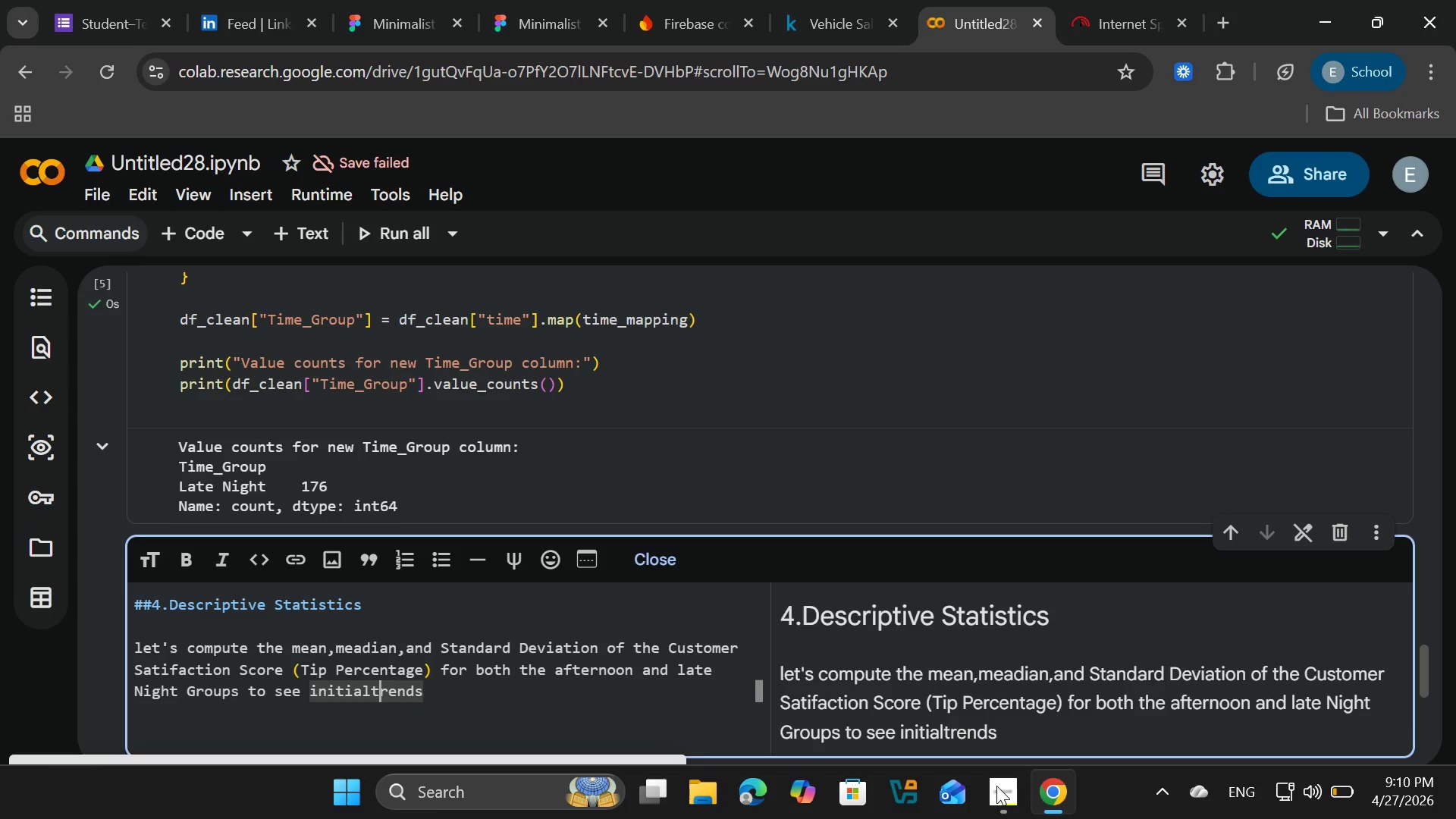 
key(ArrowLeft)
 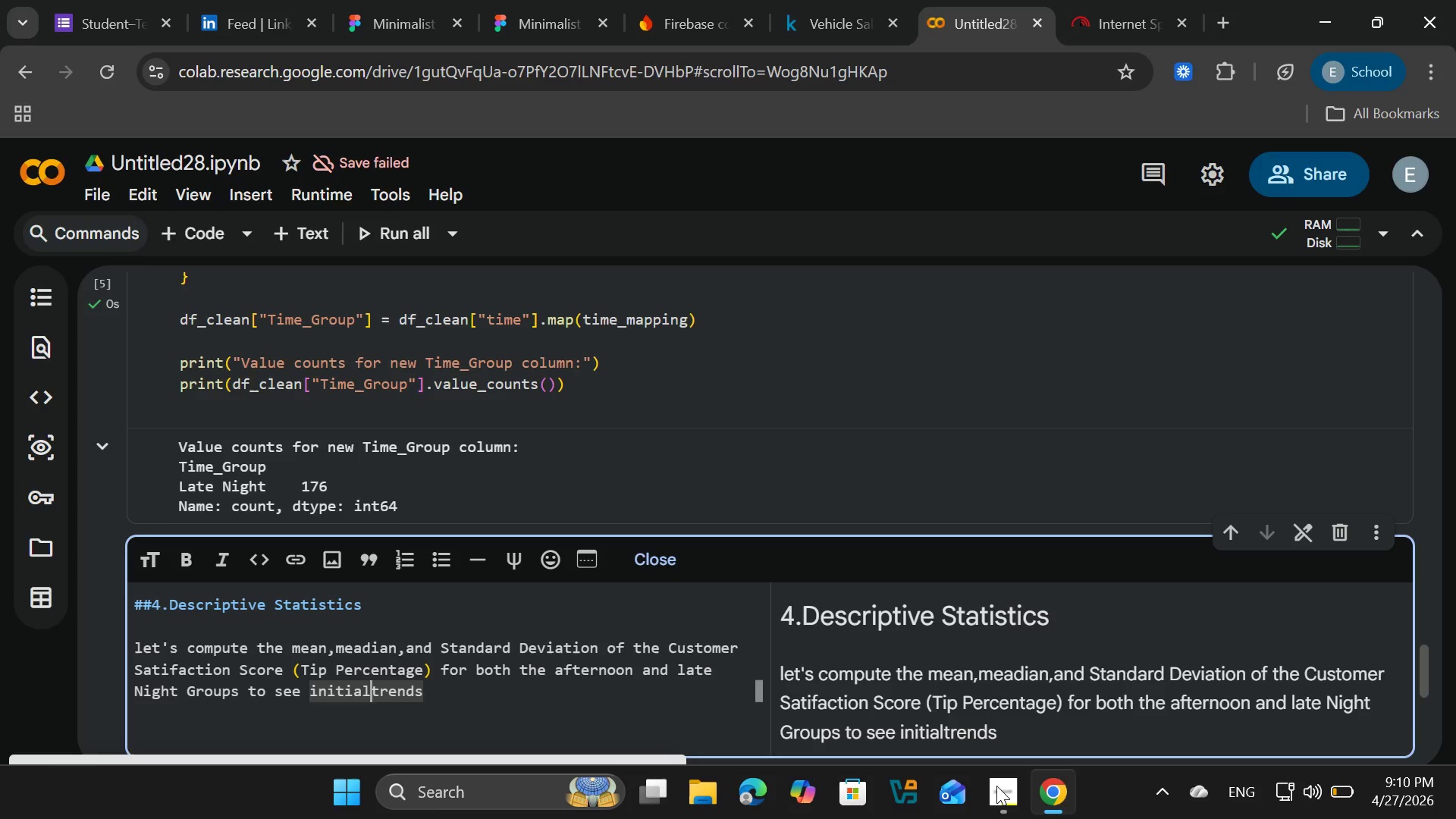 
key(Space)
 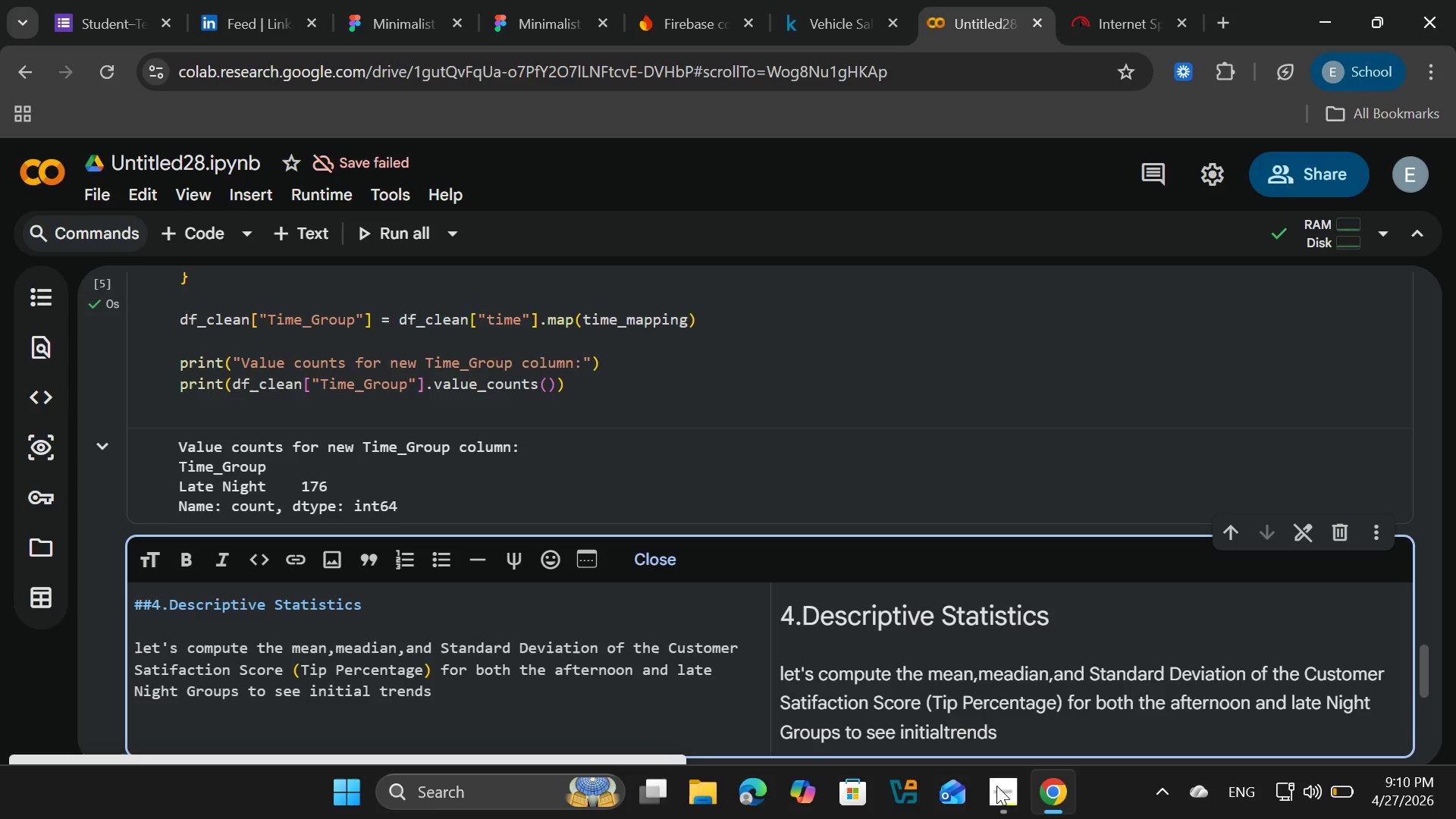 
key(End)
 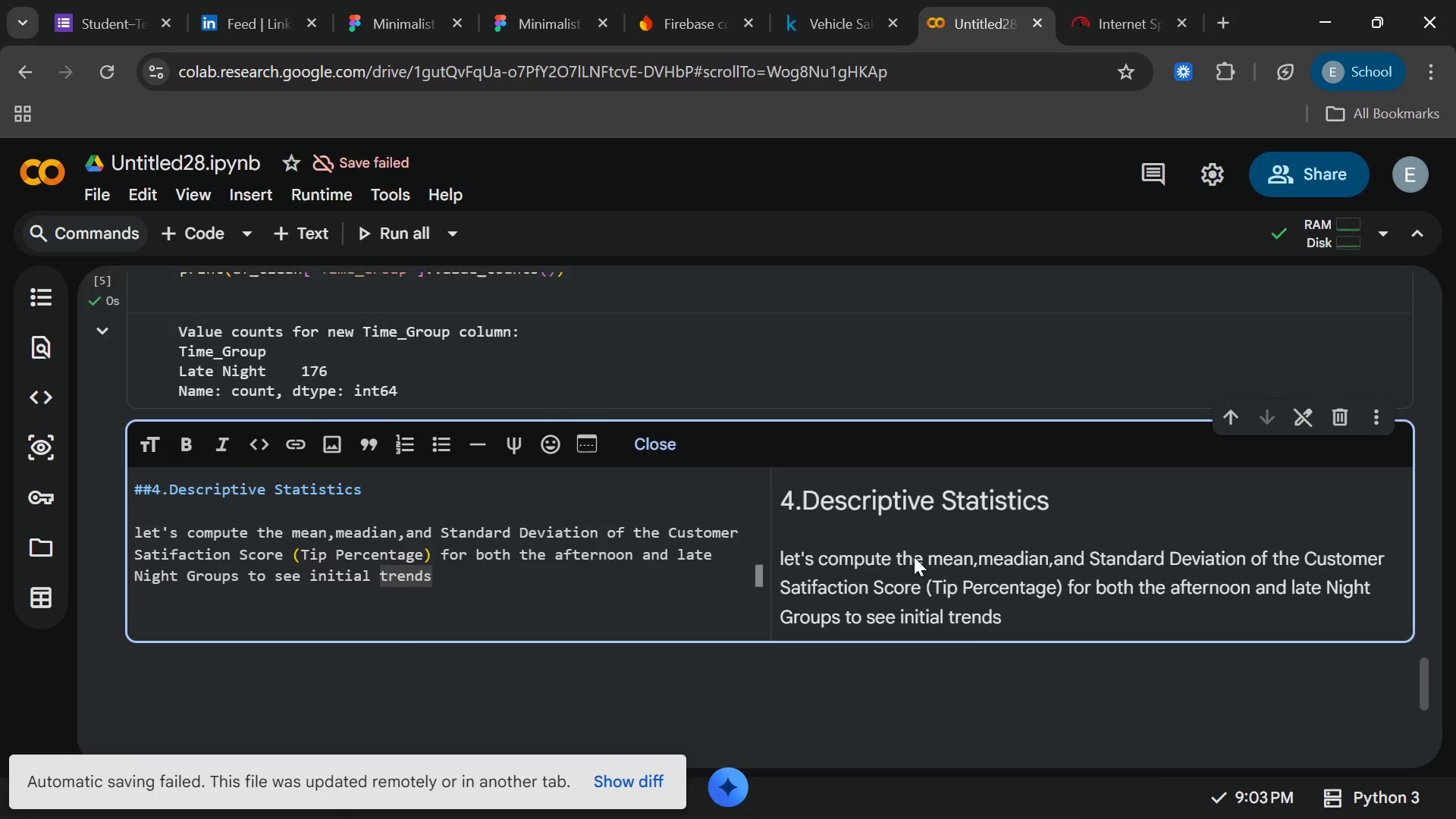 
wait(6.53)
 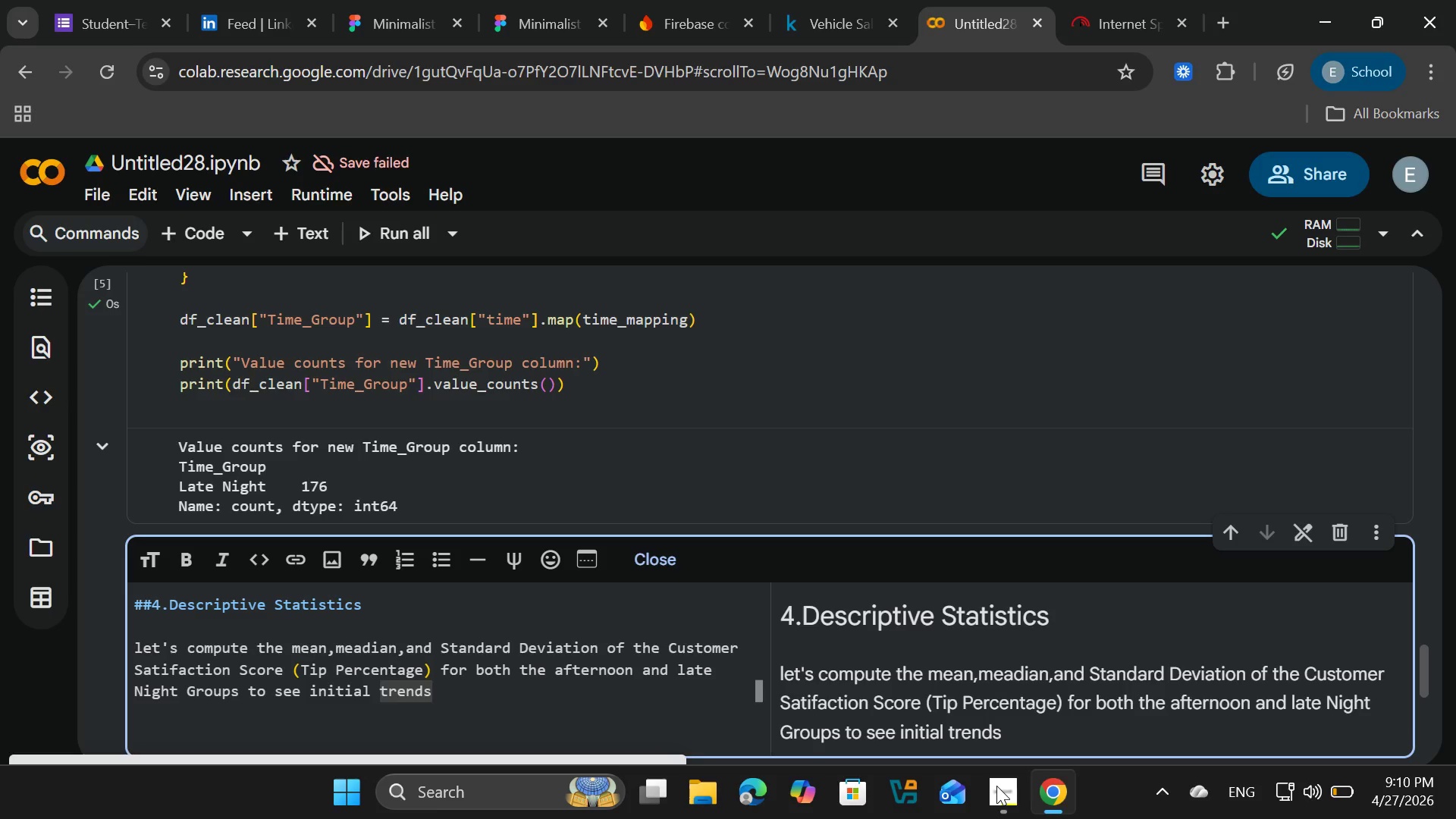 
left_click([170, 232])
 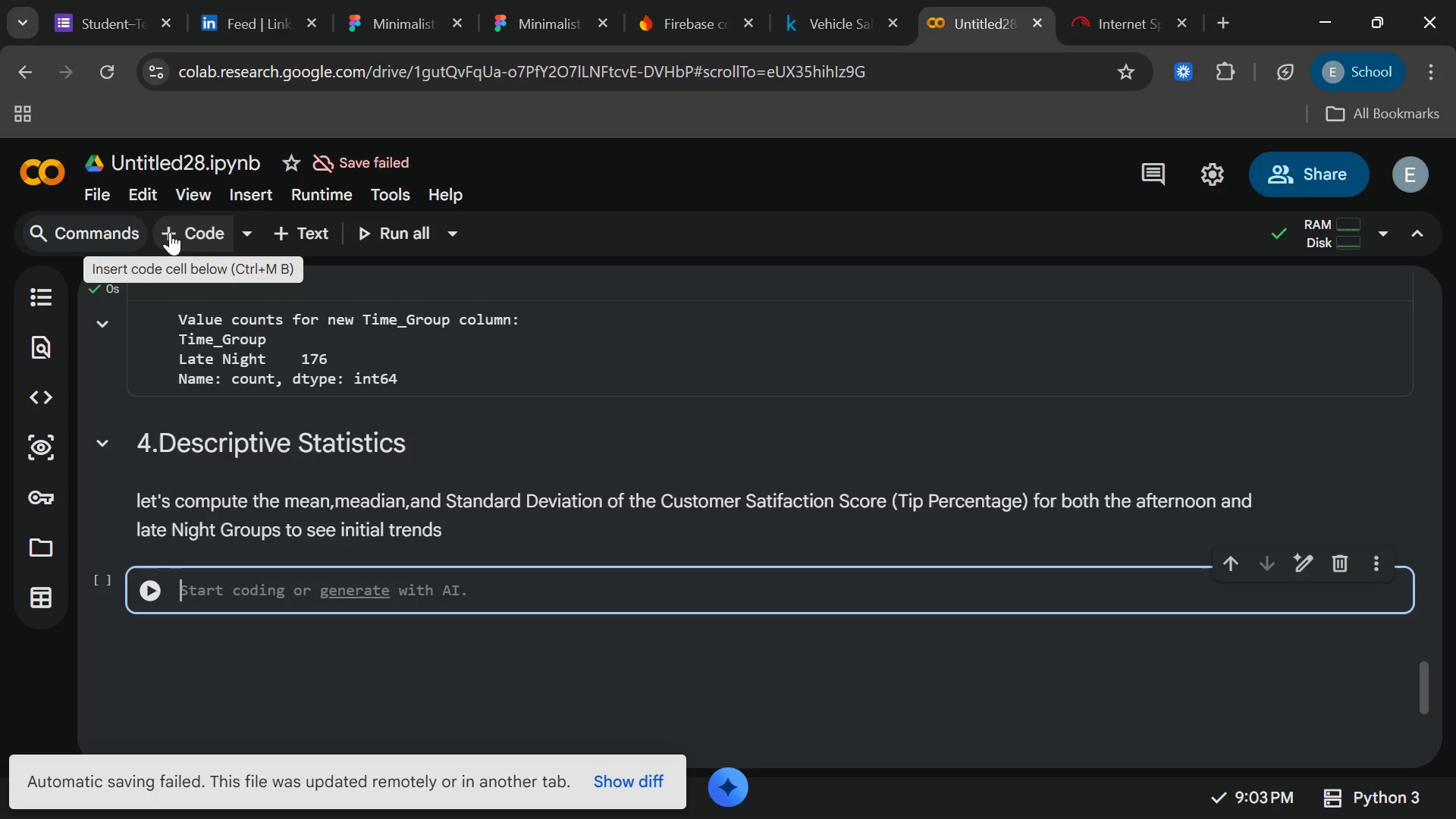 
wait(18.75)
 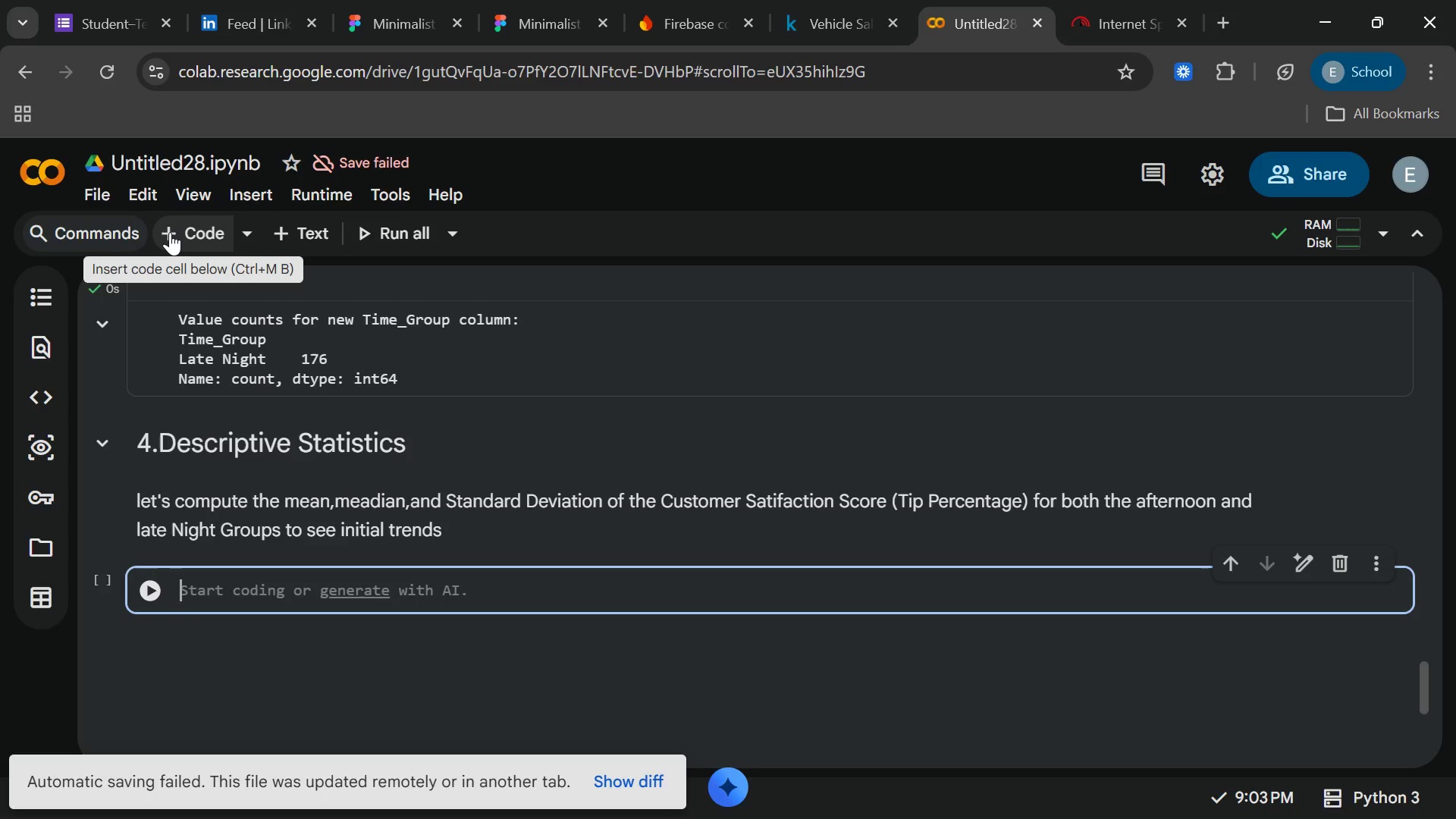 
type(dsc)
 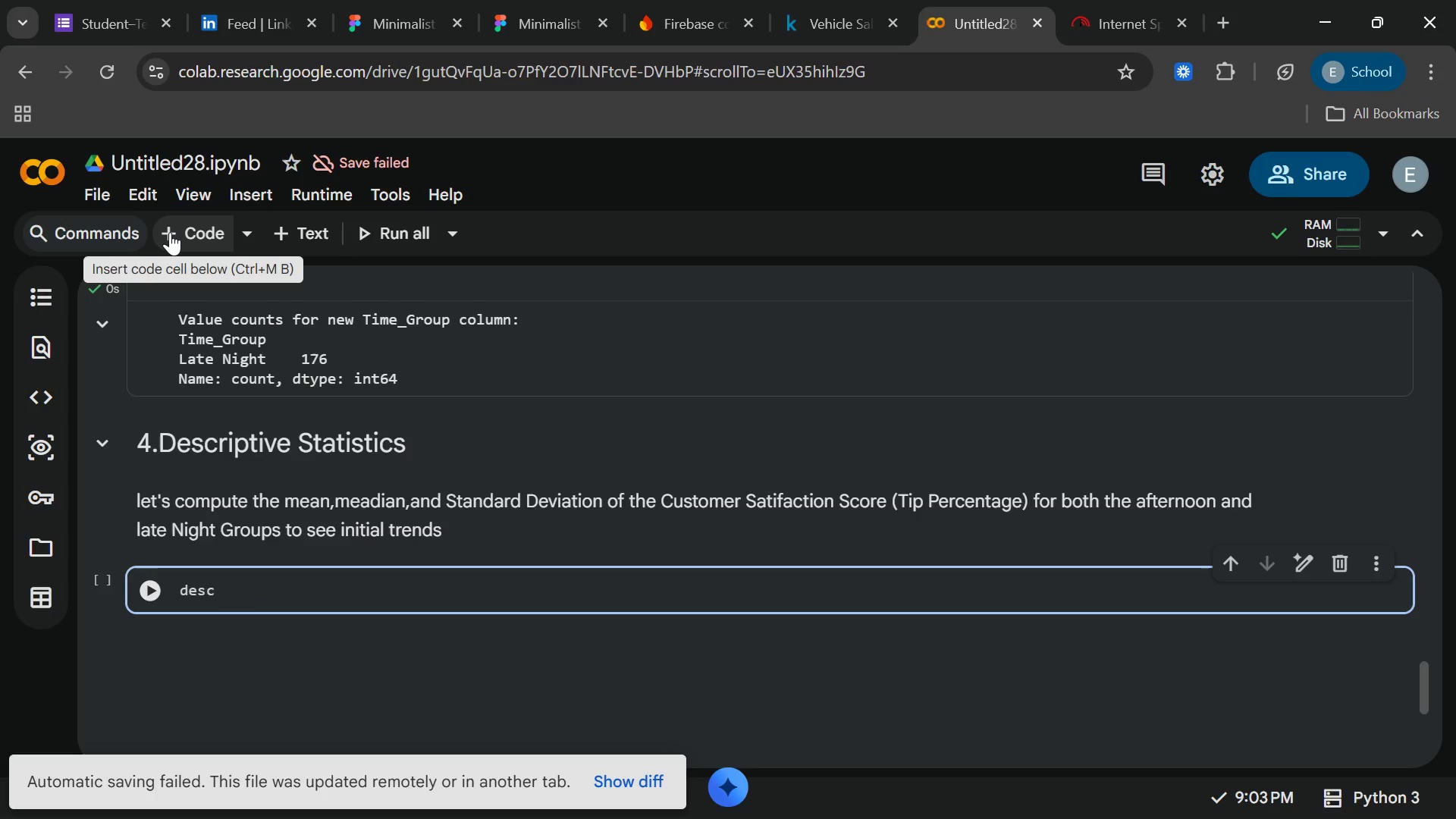 
hold_key(key=E, duration=0.38)
 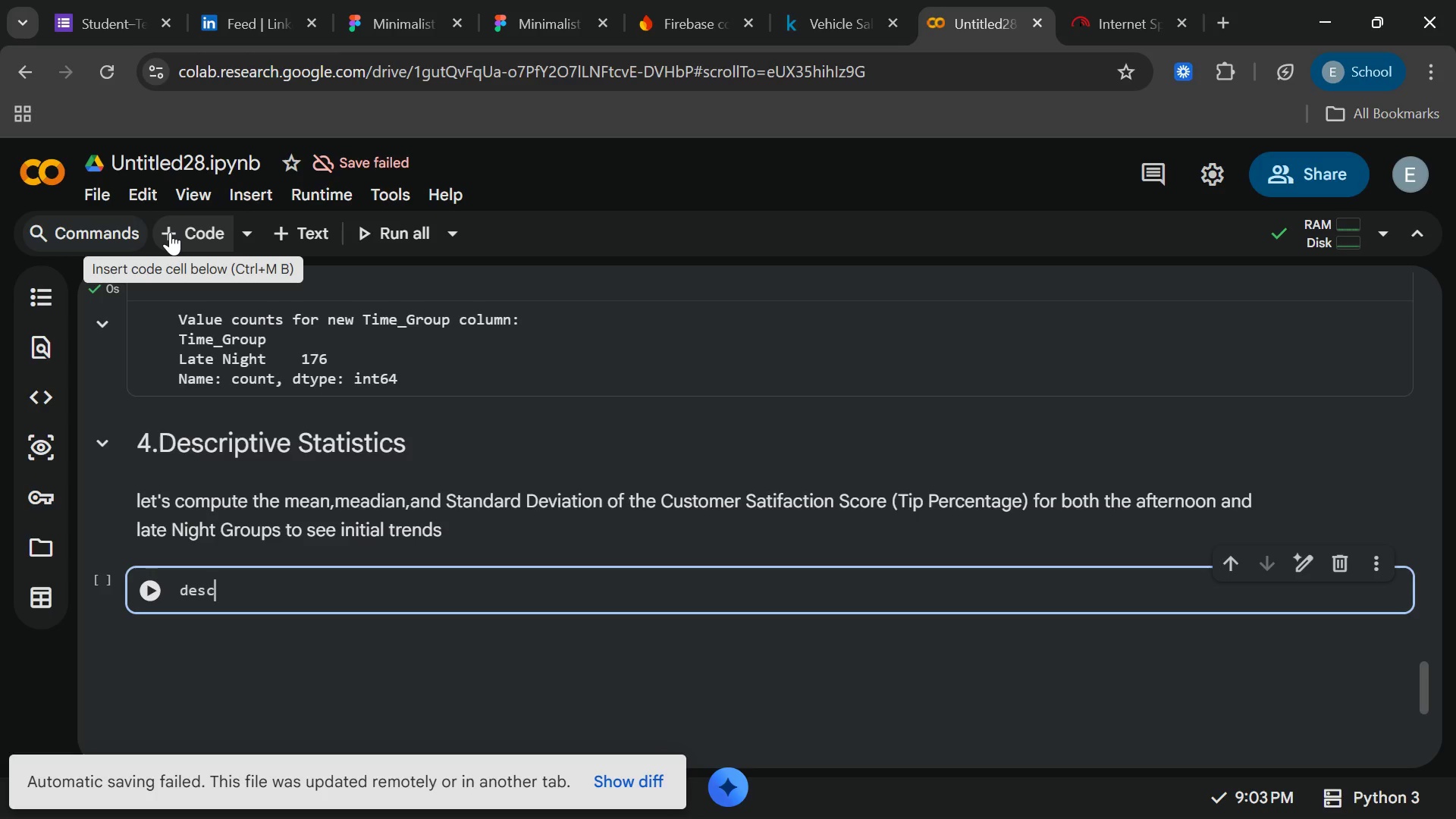 
wait(8.53)
 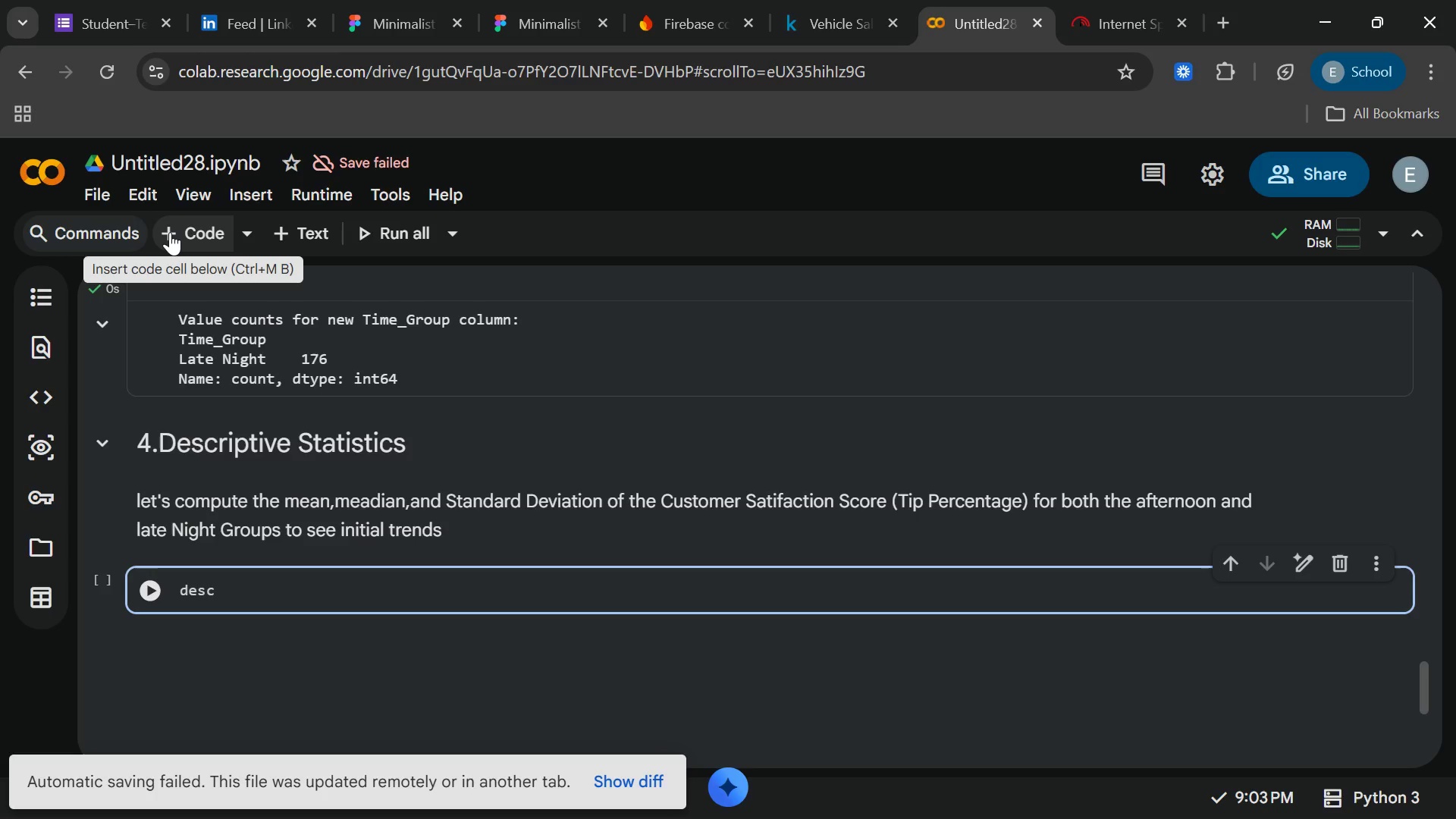 
type(_stats = )
 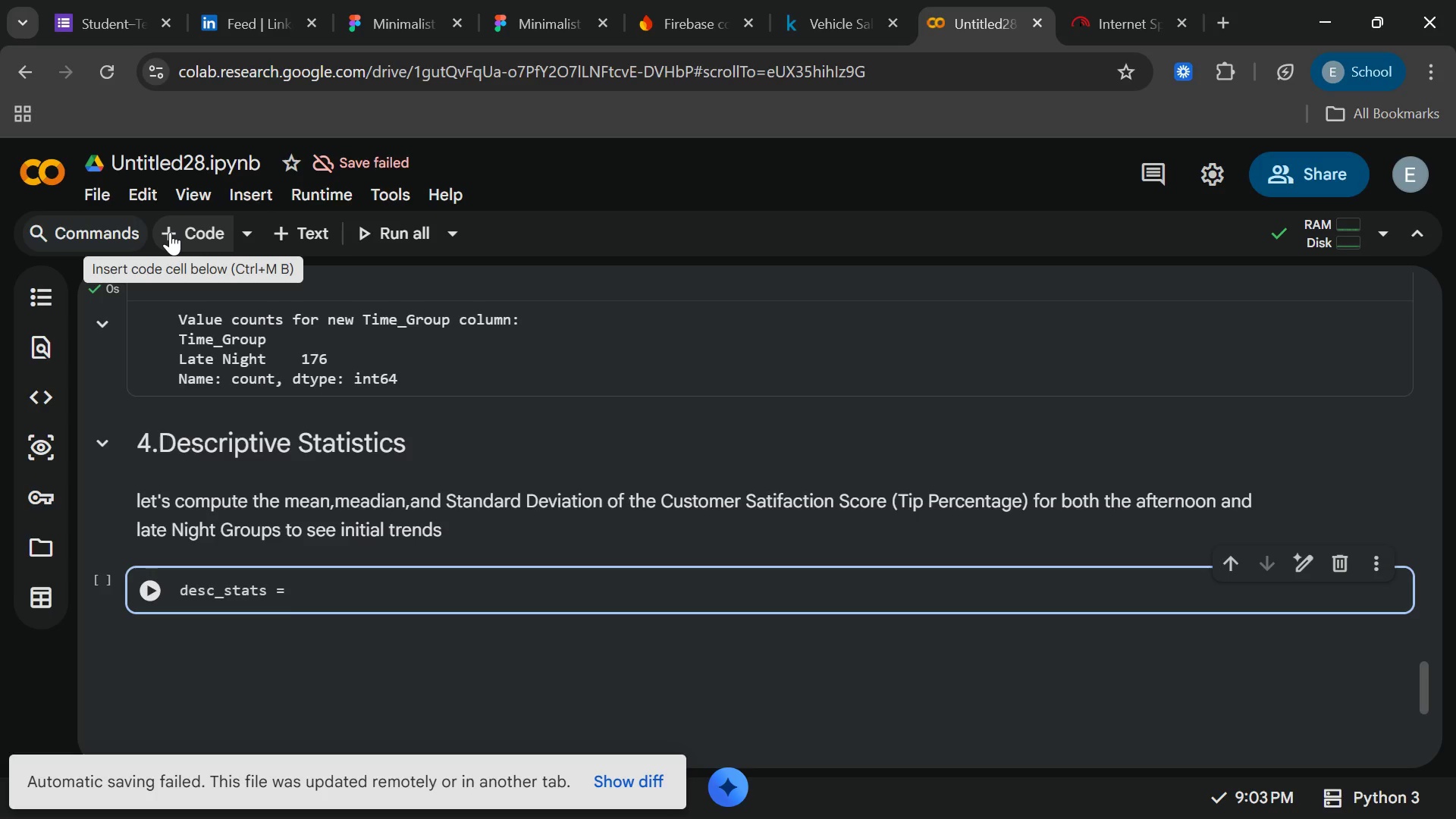 
type(df)
 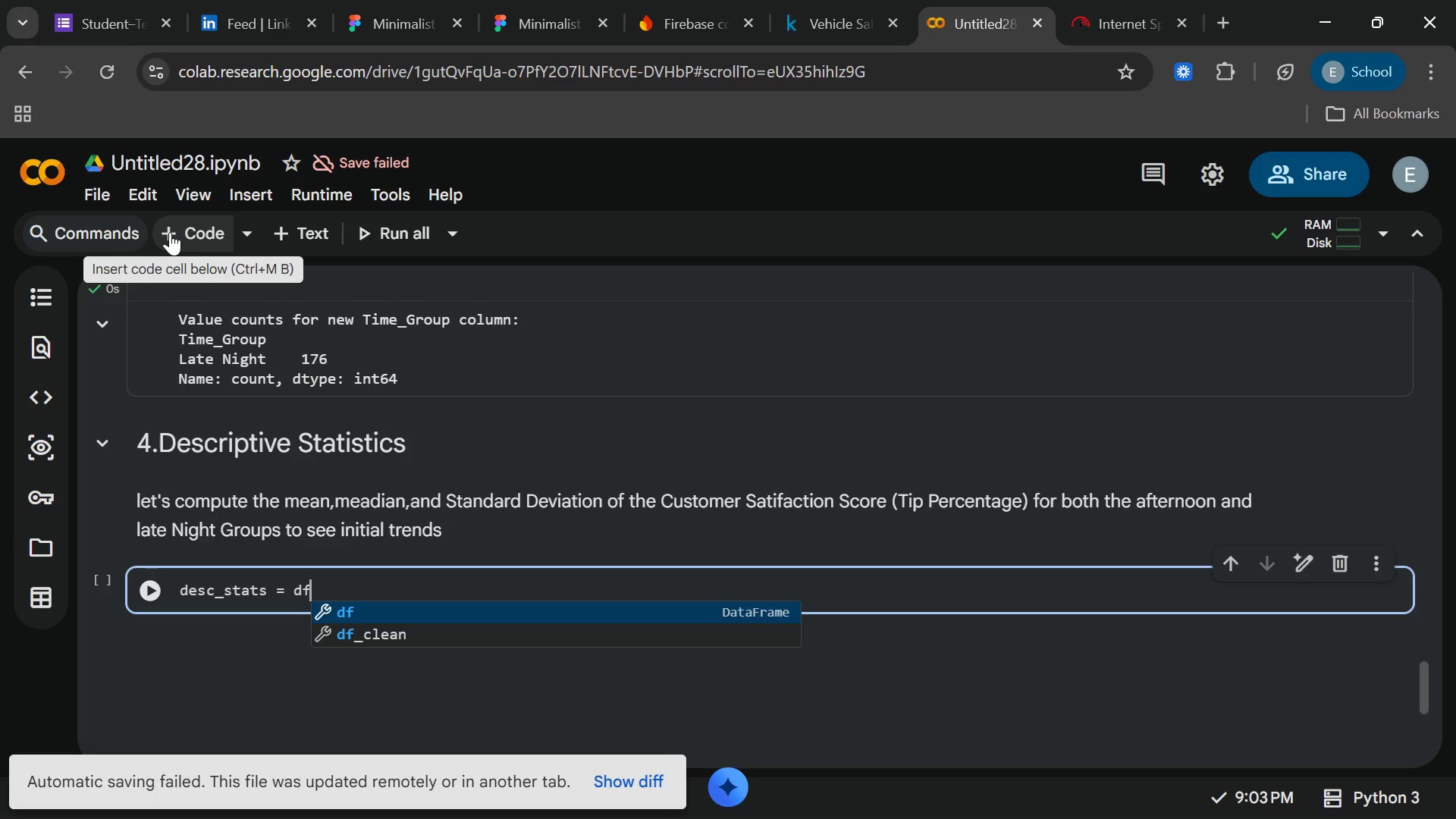 
wait(10.3)
 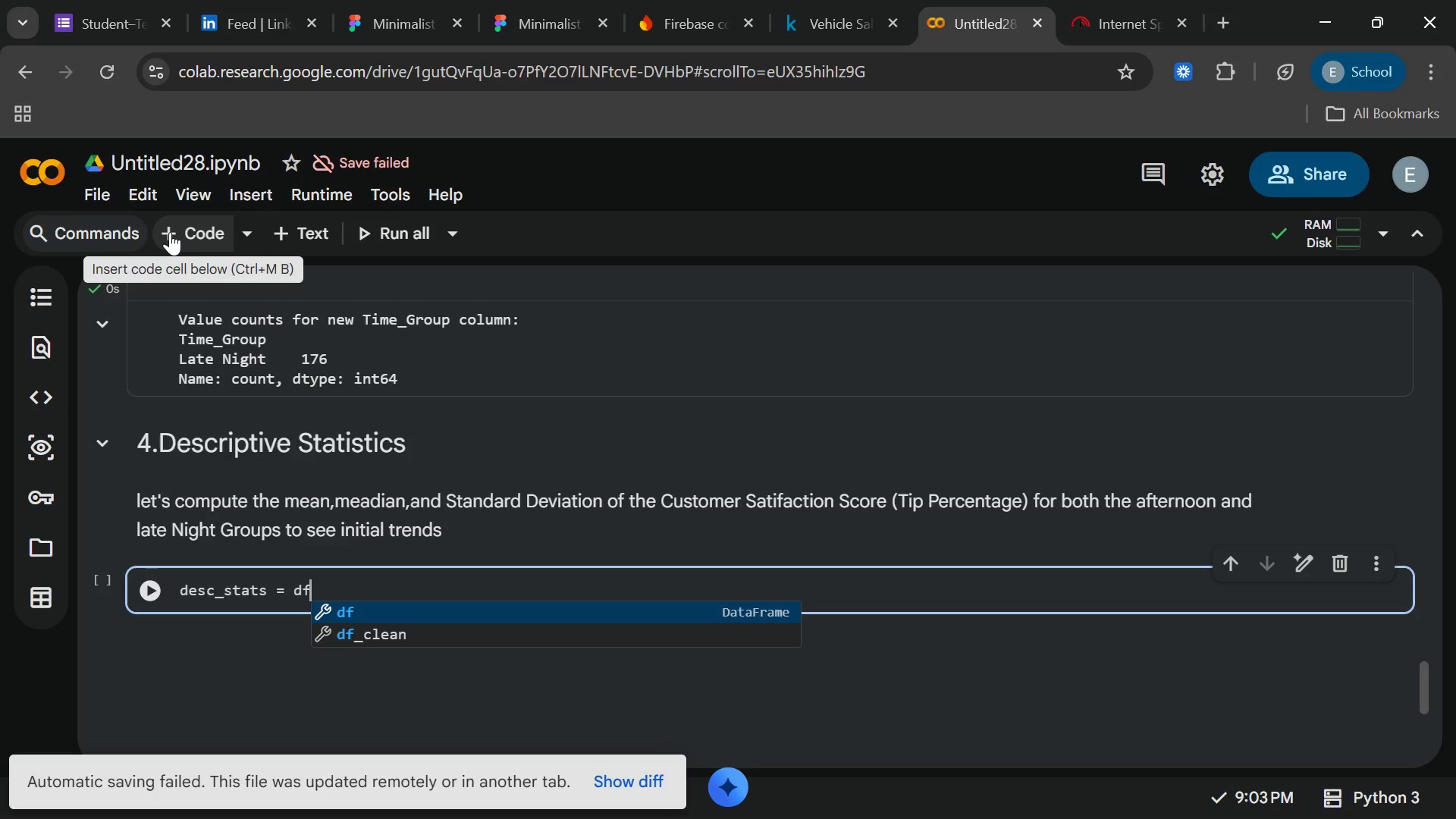 
key(ArrowUp)
 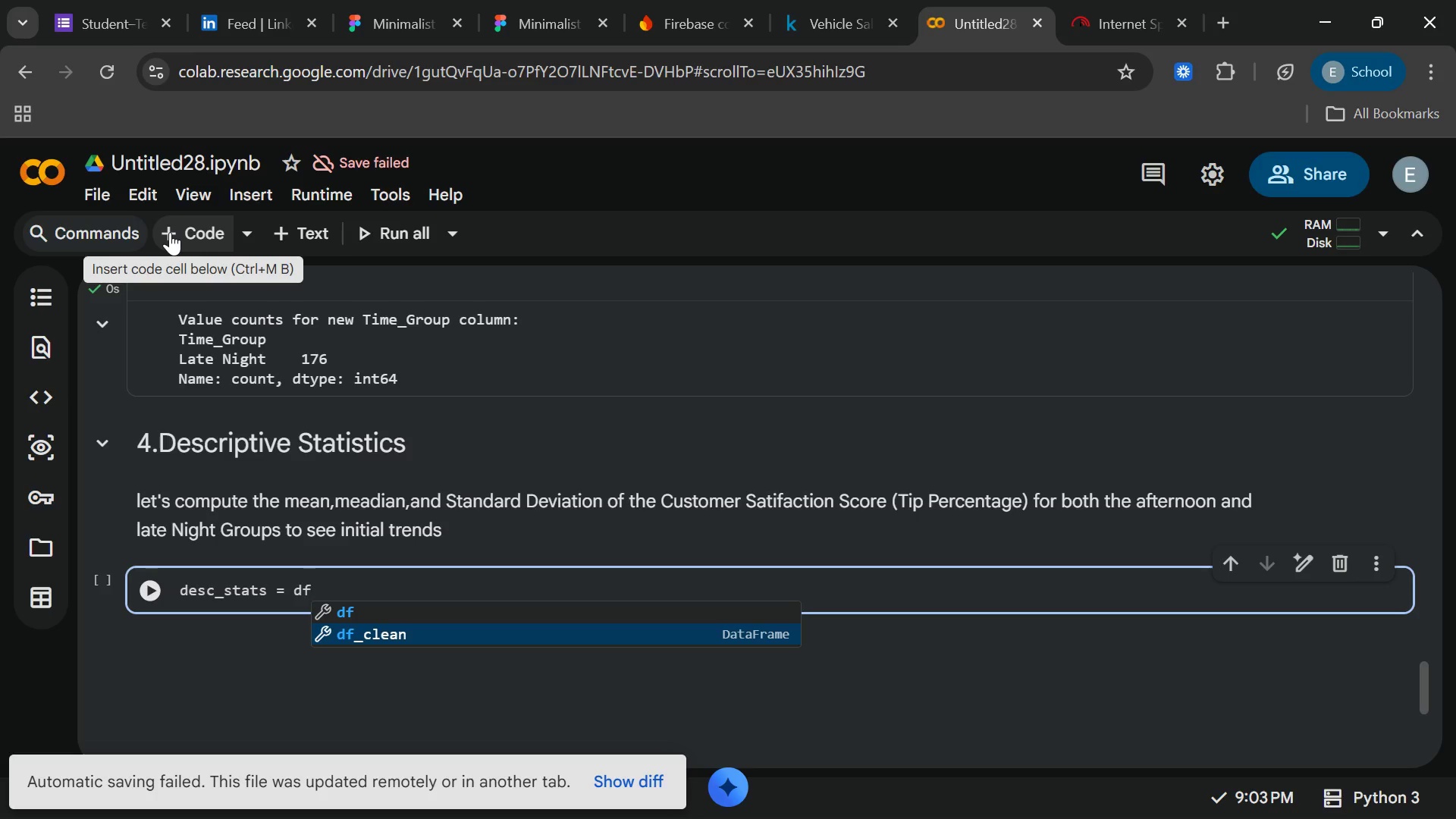 
type(_clean)
 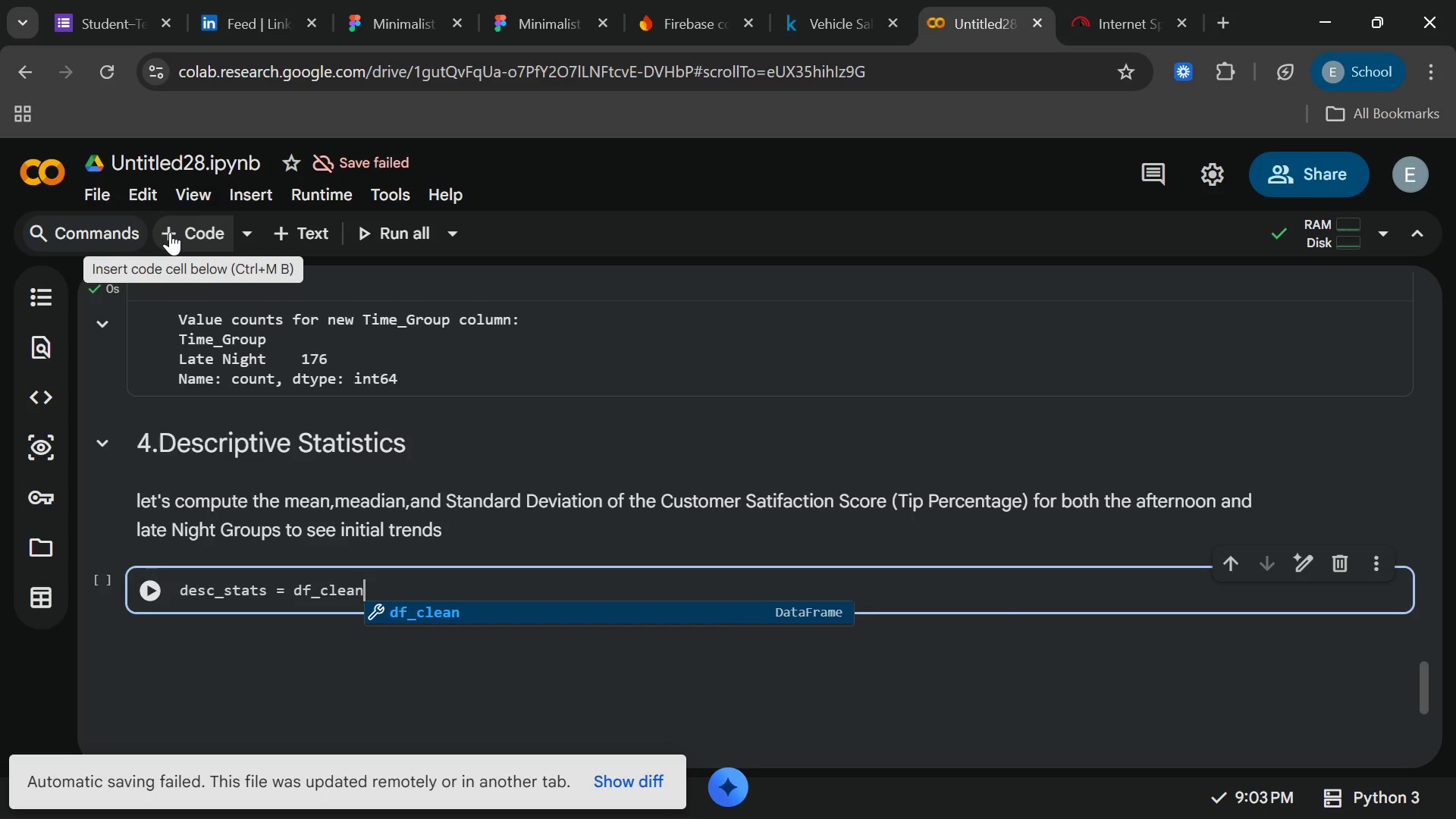 
wait(5.69)
 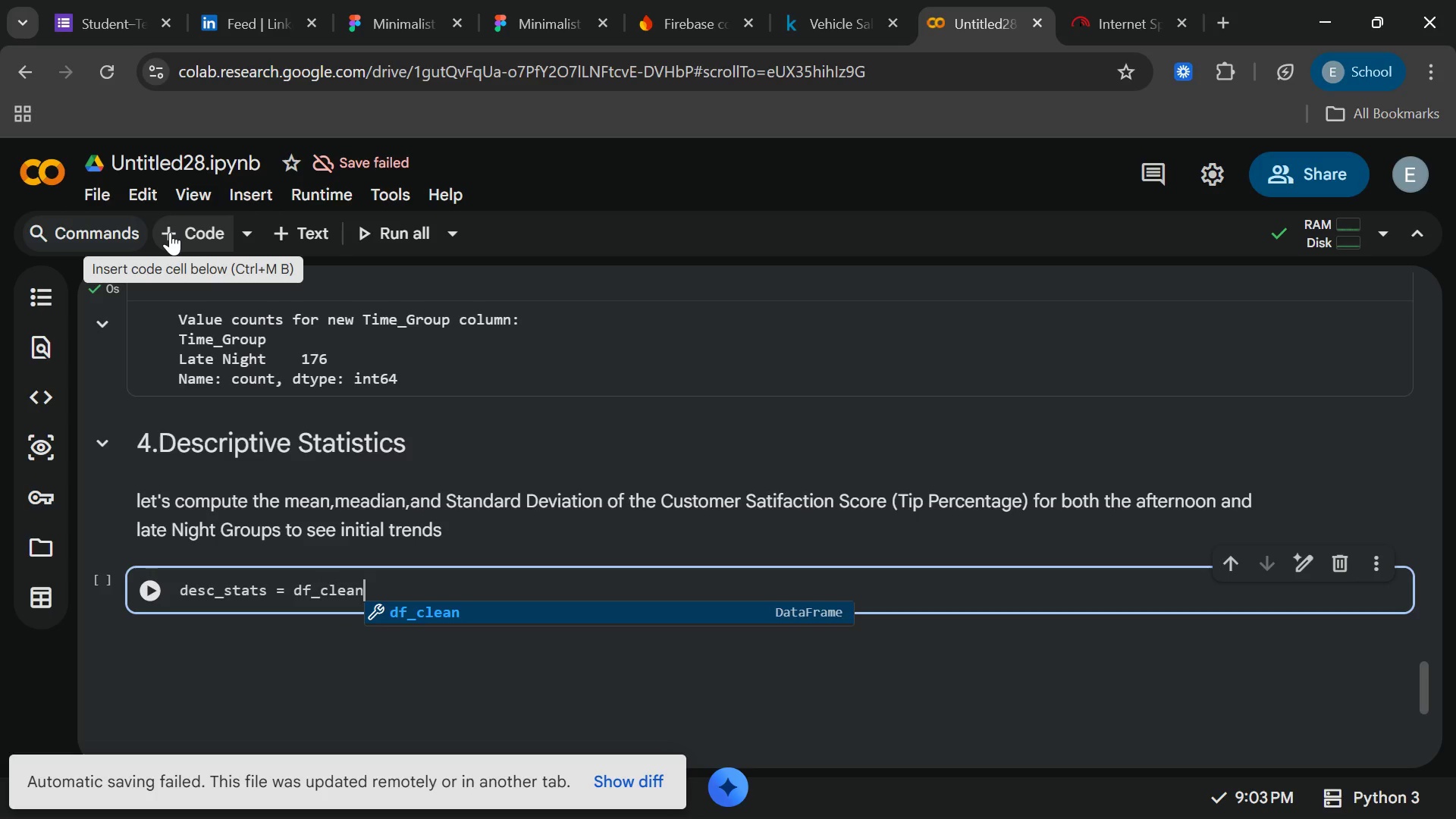 
type(.grupby)
 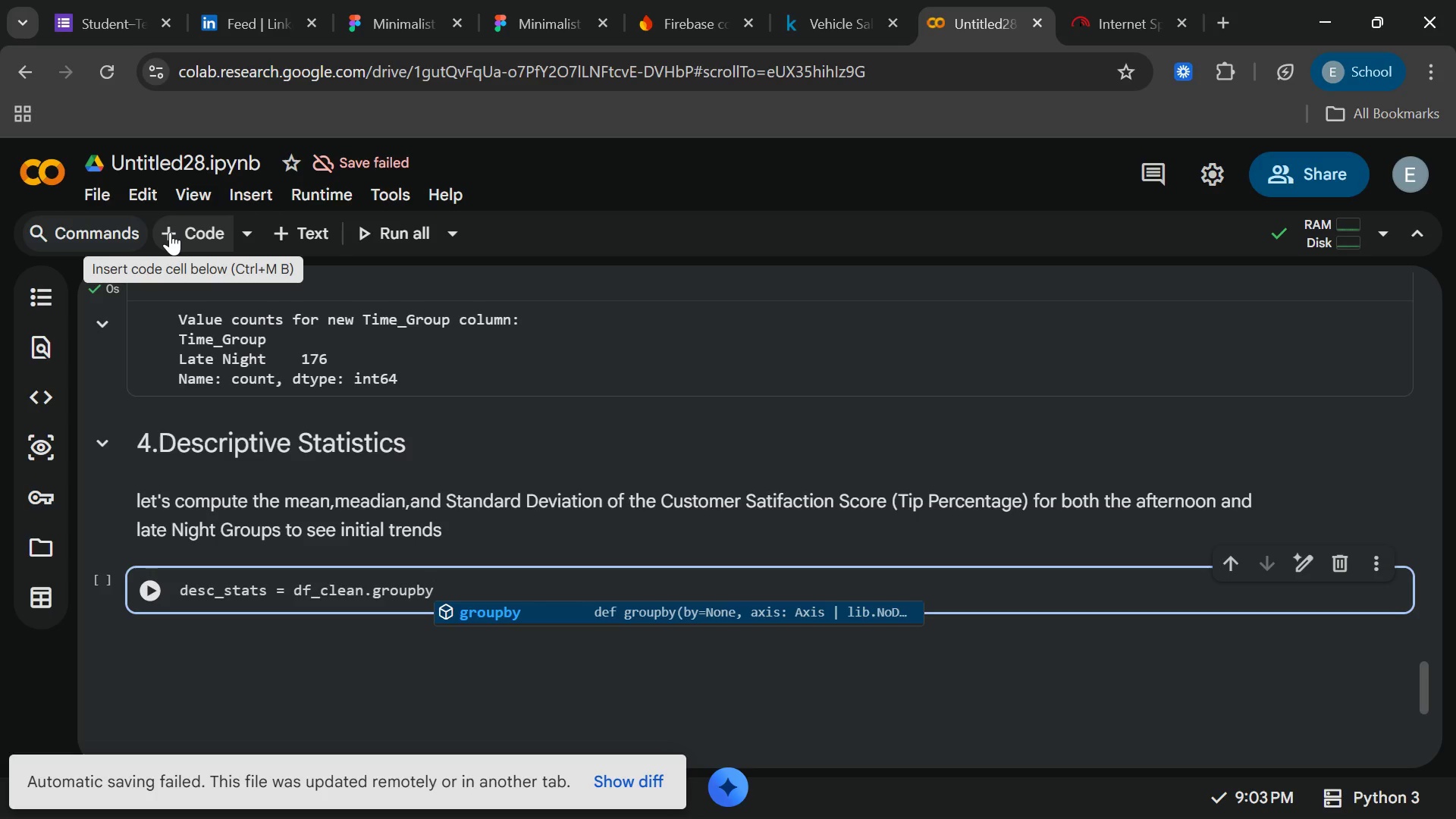 
hold_key(key=O, duration=0.31)
 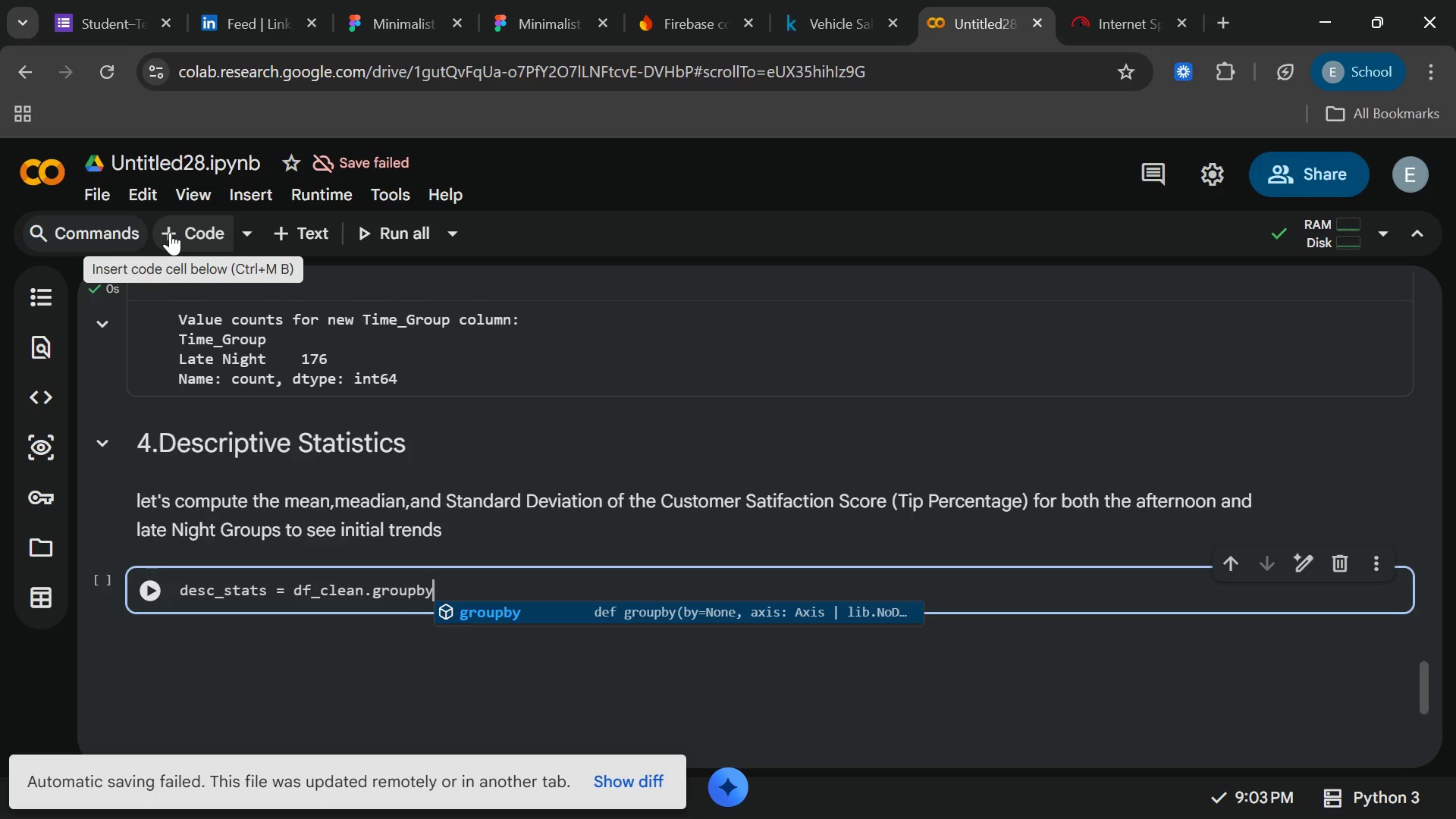 
key(Enter)
 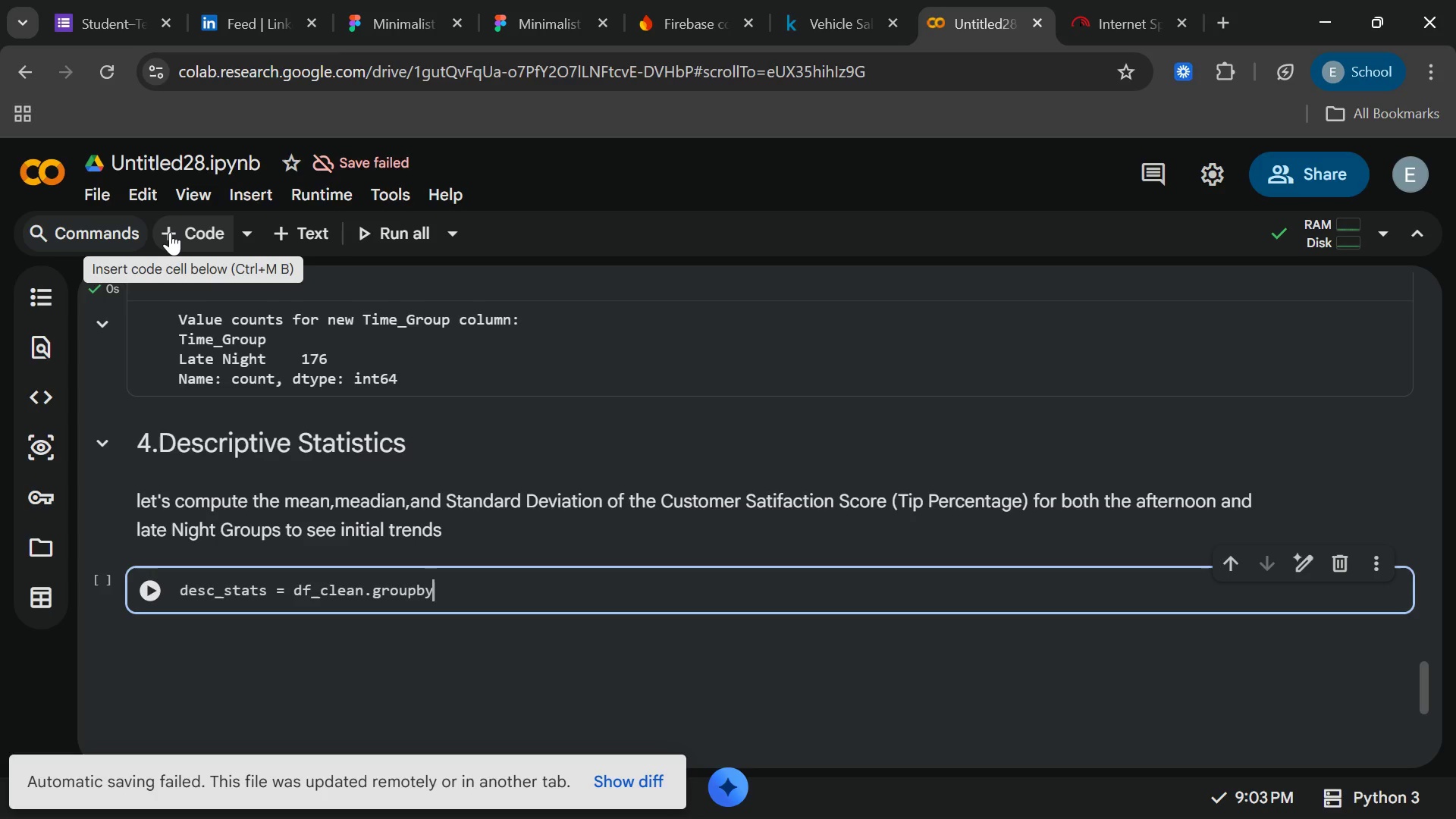 
key(Shift+9)
 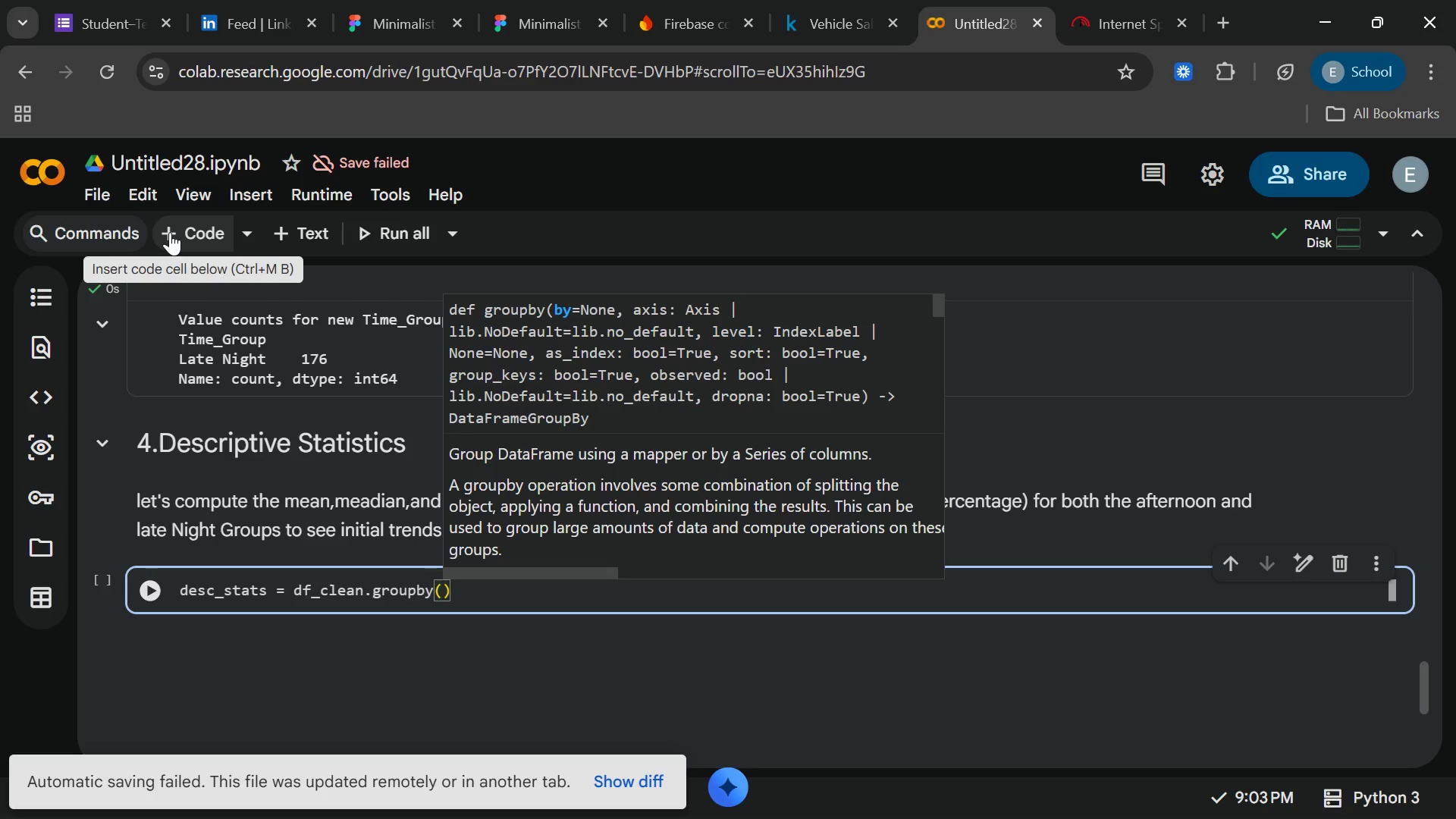 
key(Shift+Quote)
 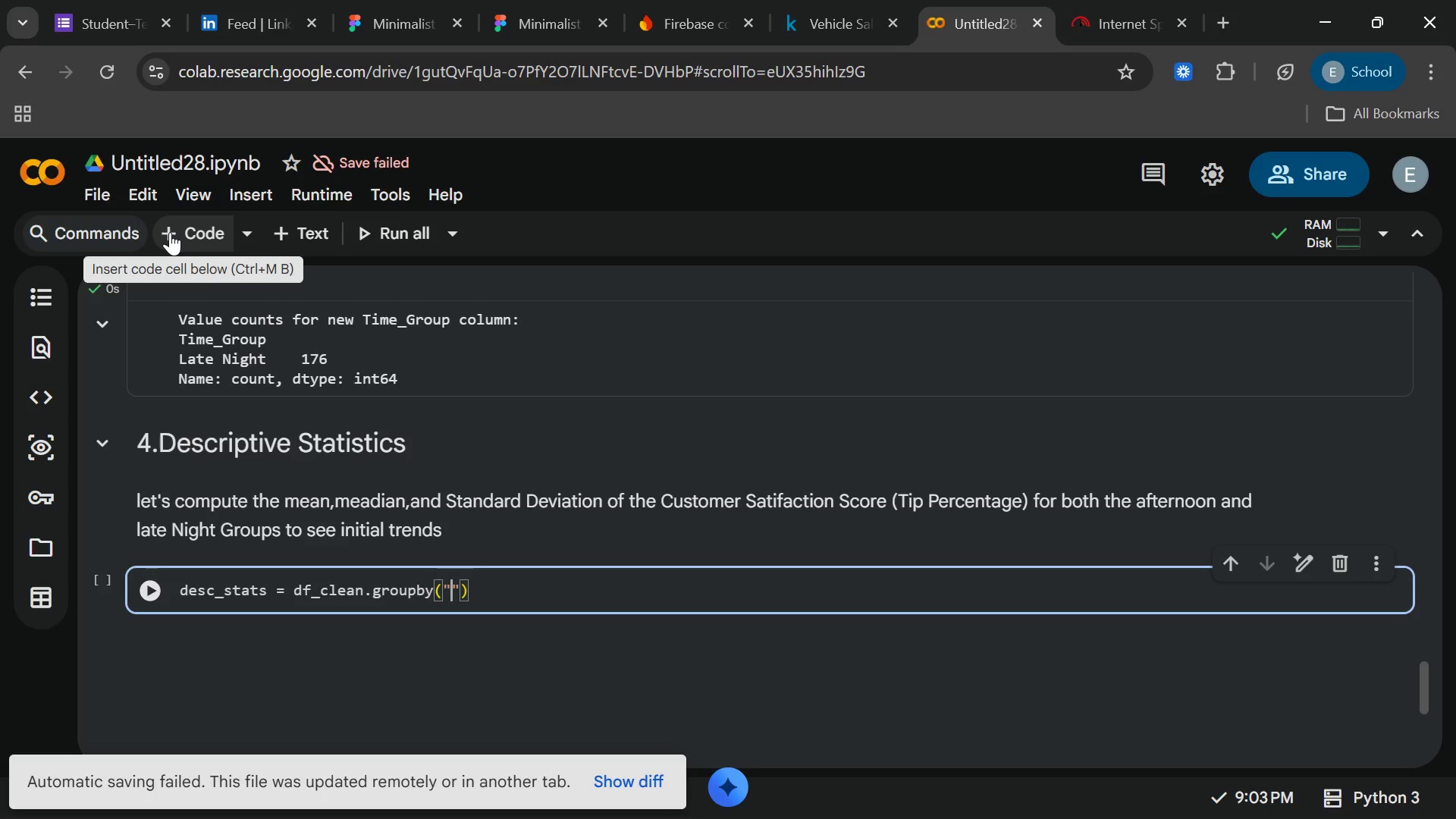 
type(Time)
 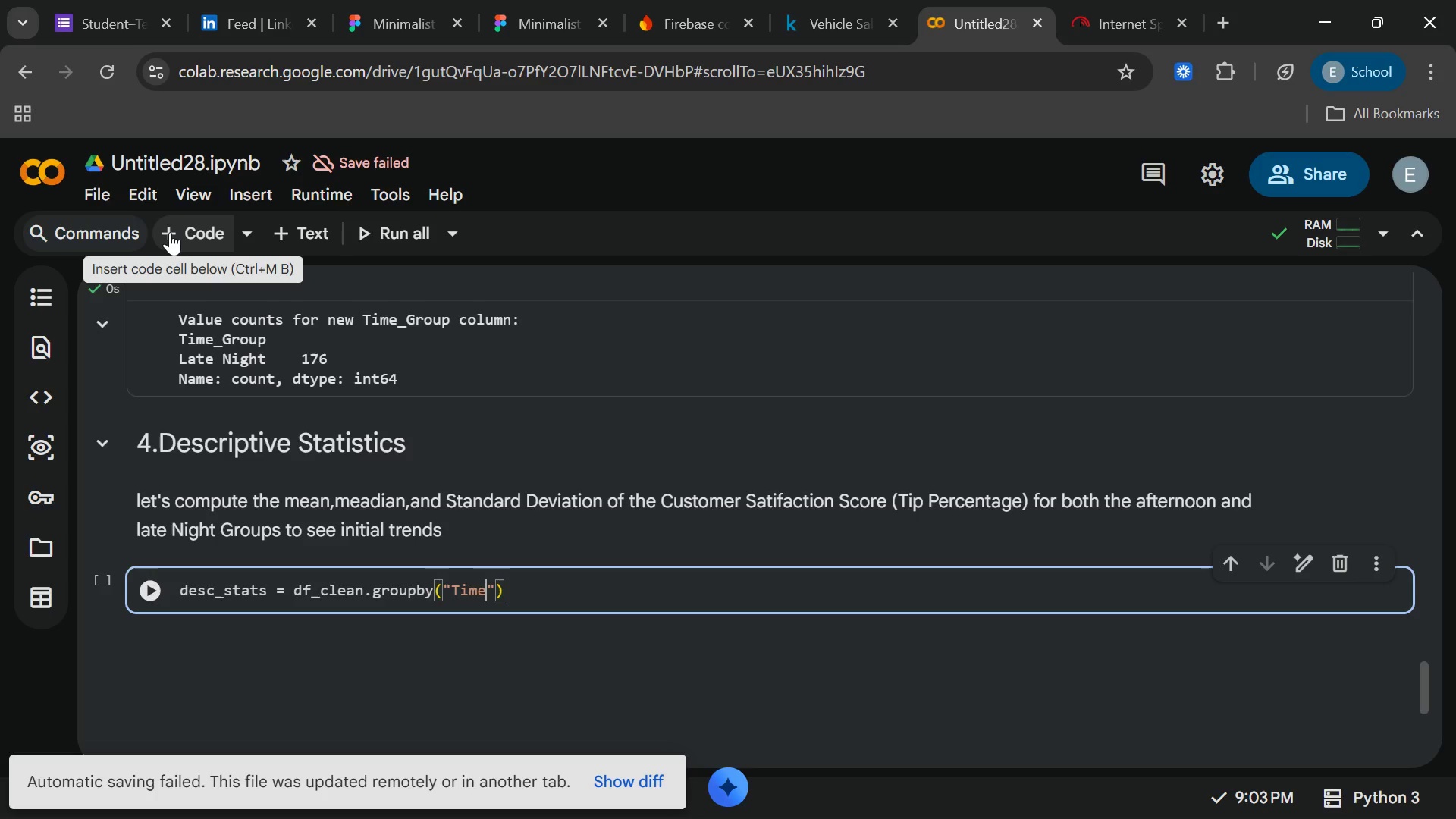 
key(Shift+Minus)
 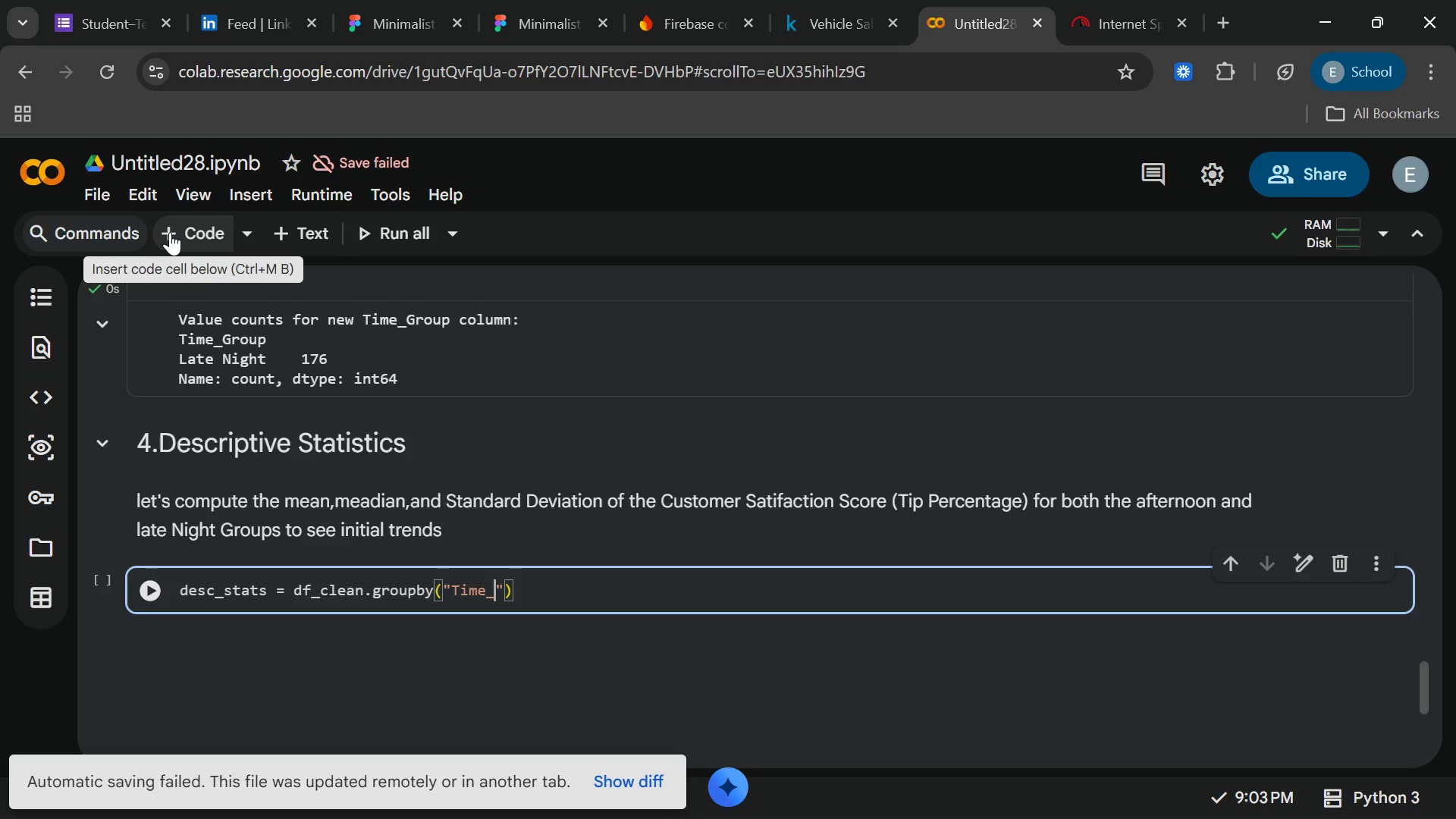 
type(Group)
 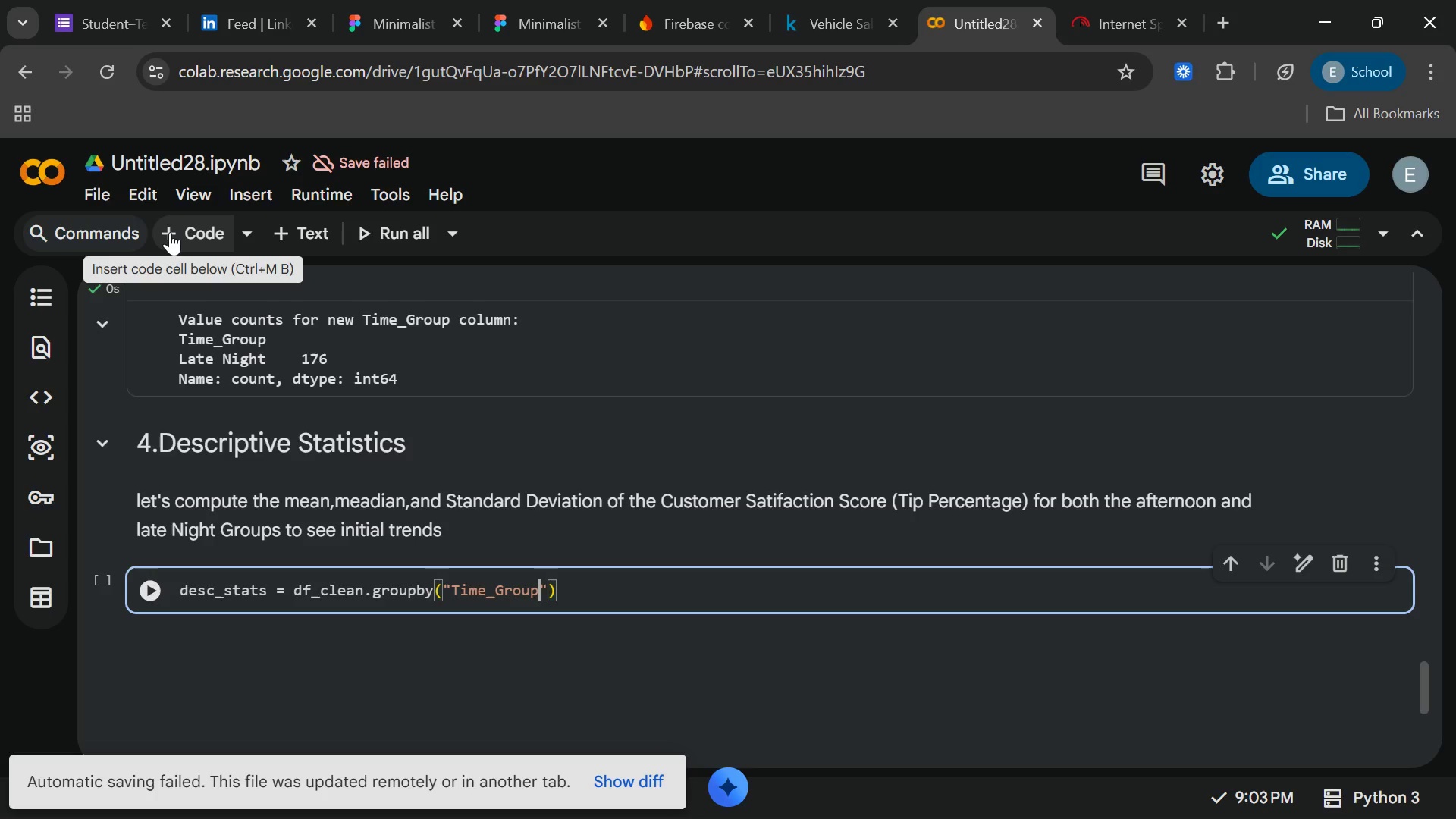 
wait(12.08)
 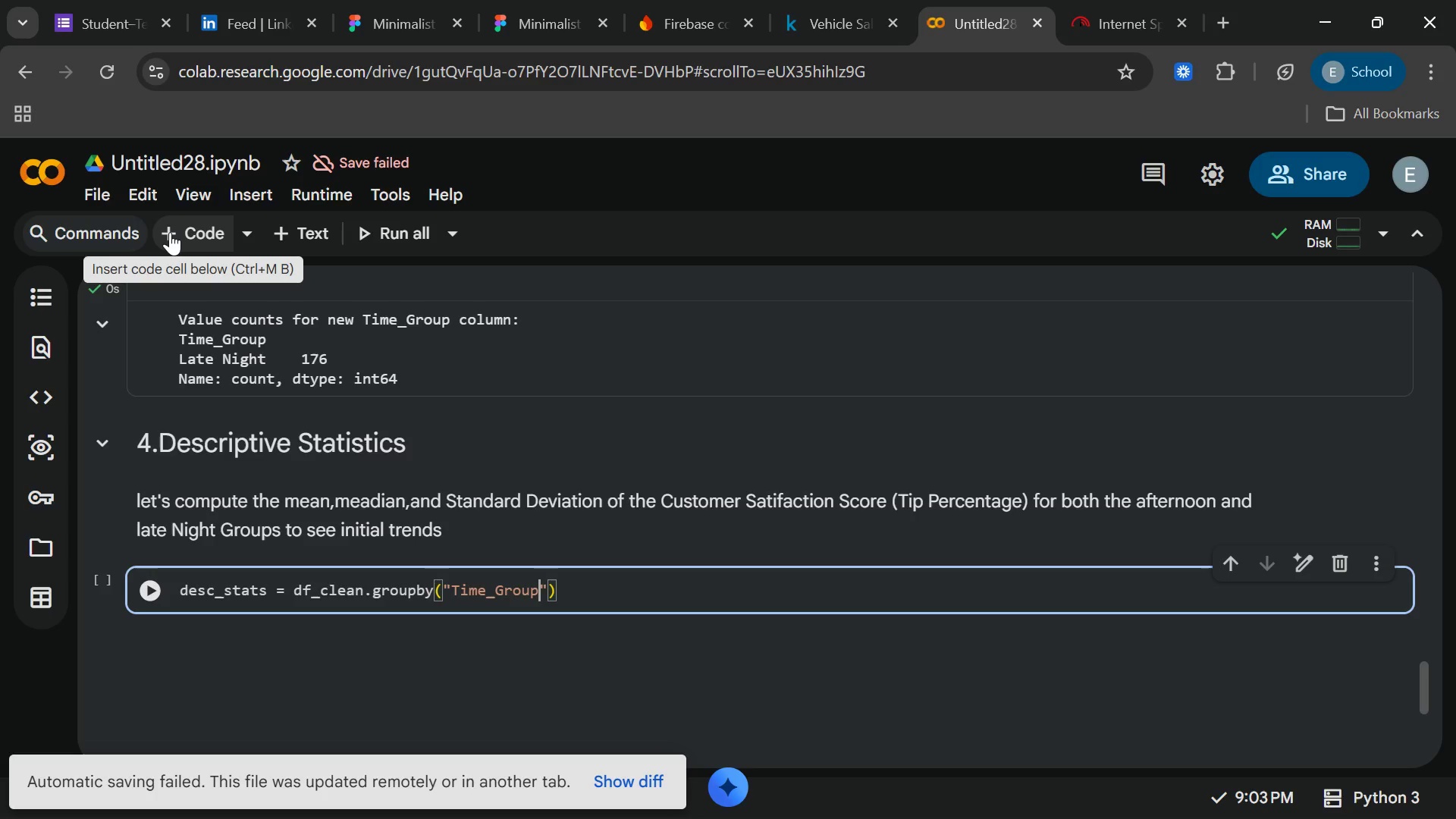 
key(End)
 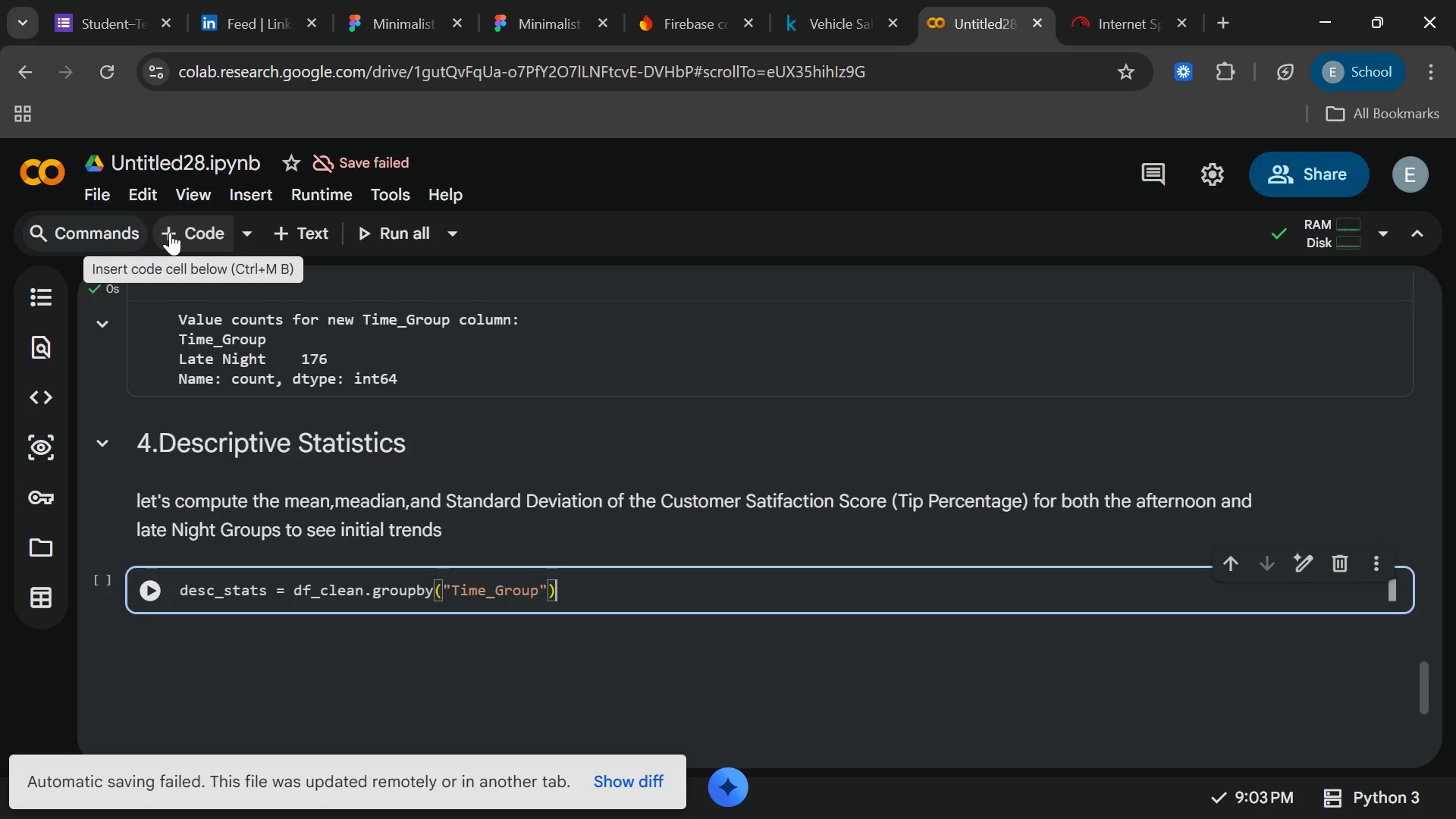 
type(["s)
key(Backspace)
type(Satis)
 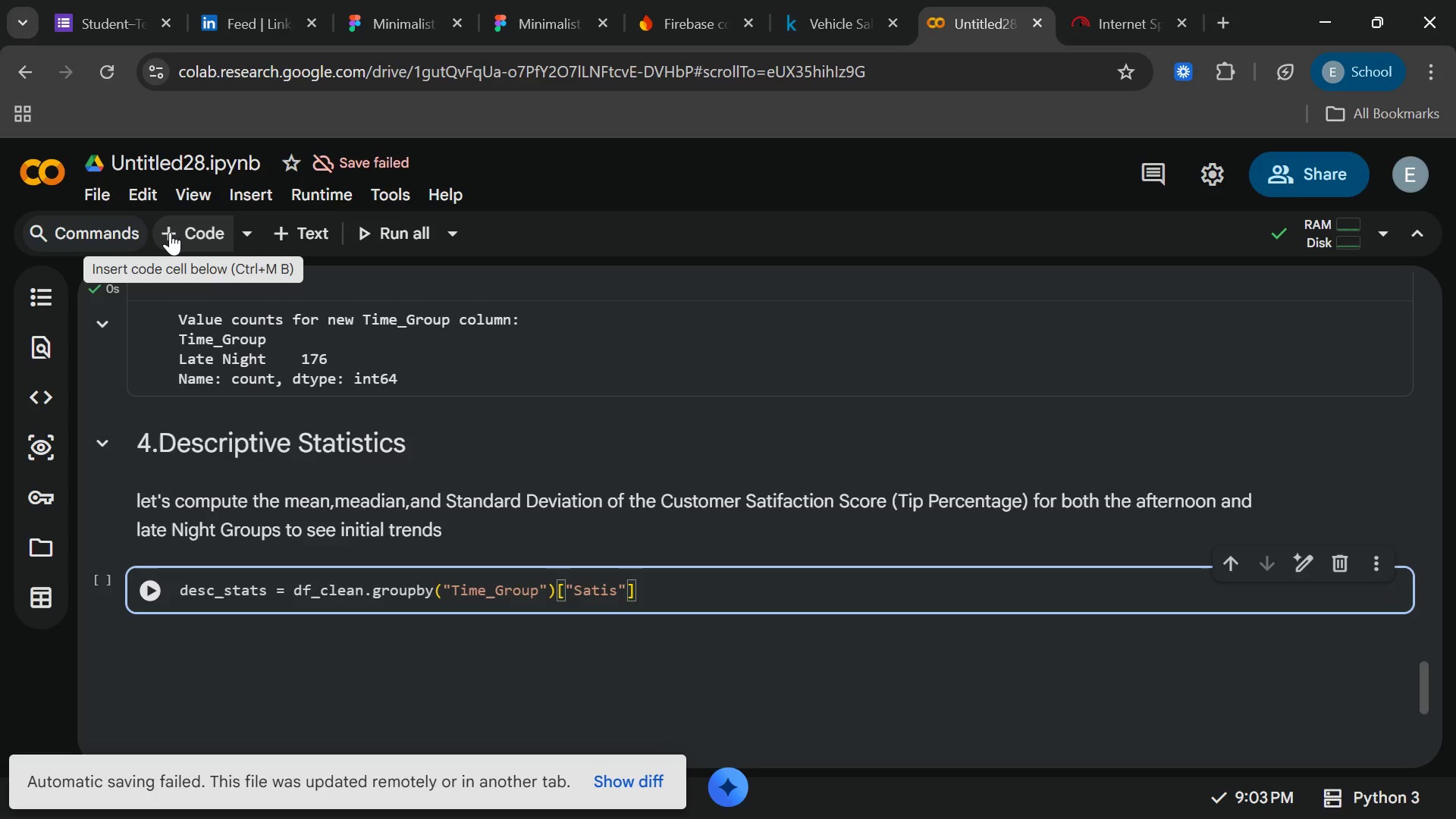 
wait(13.28)
 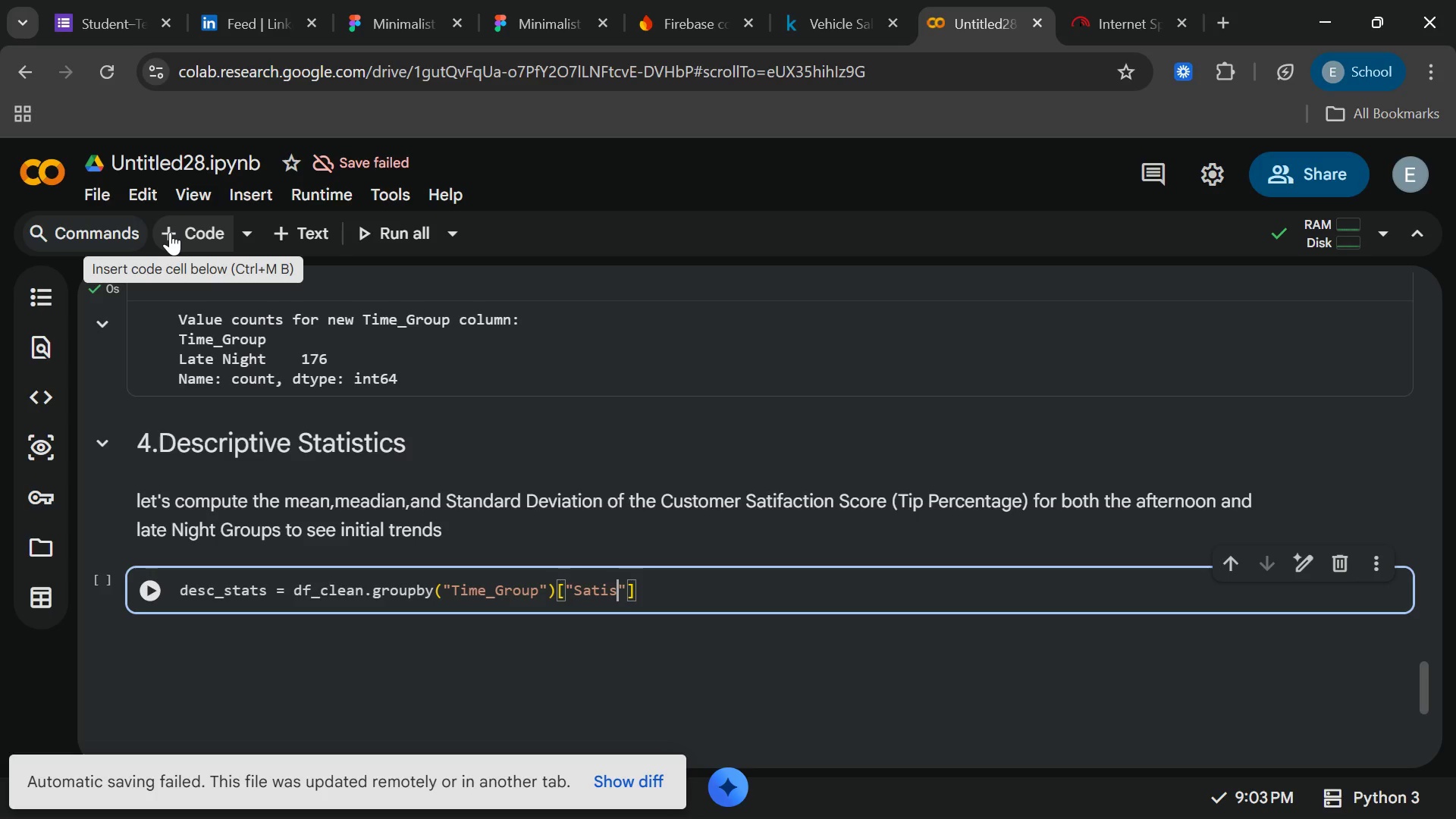 
type(faction_Score)
 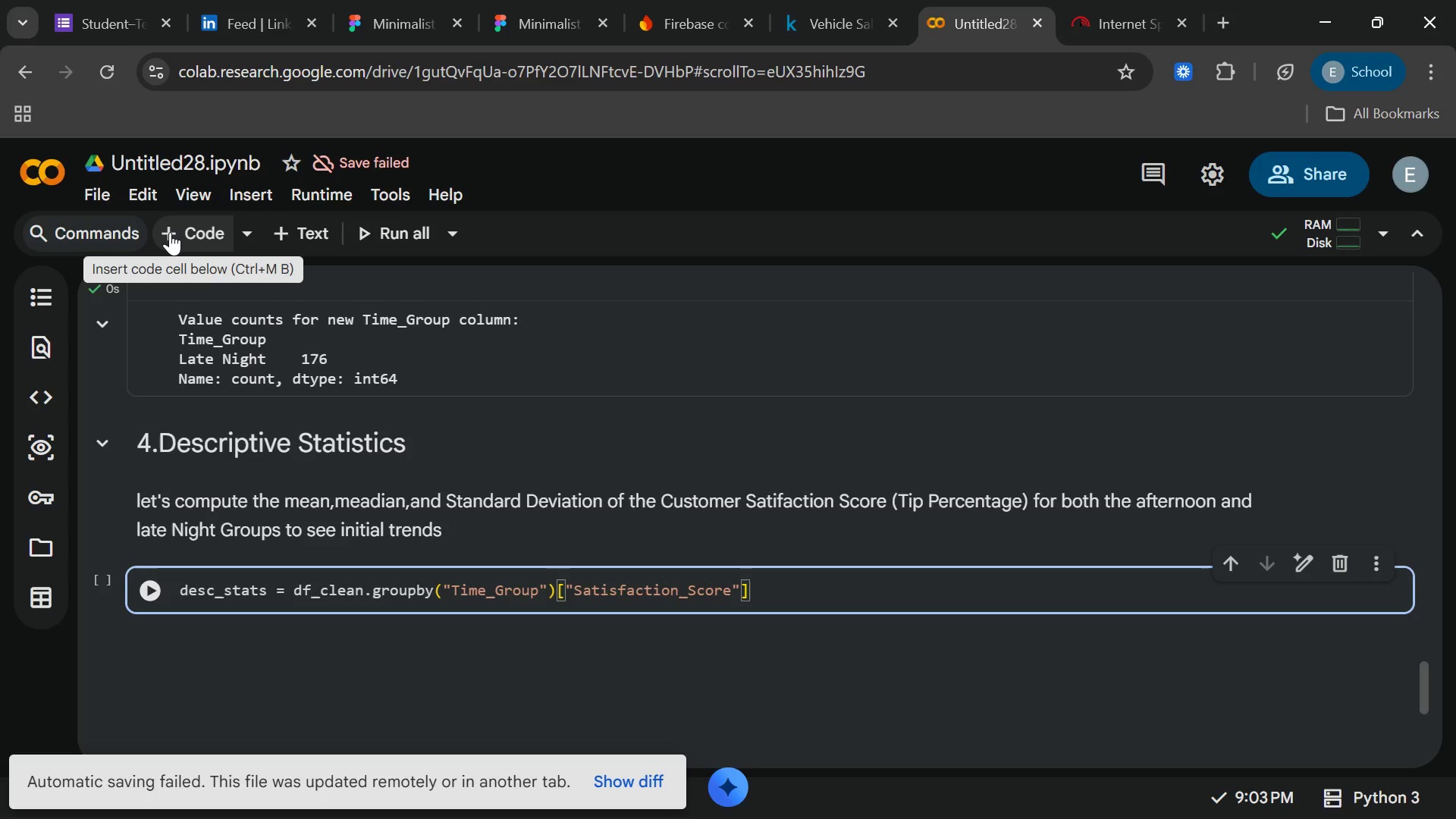 
key(ArrowRight)
 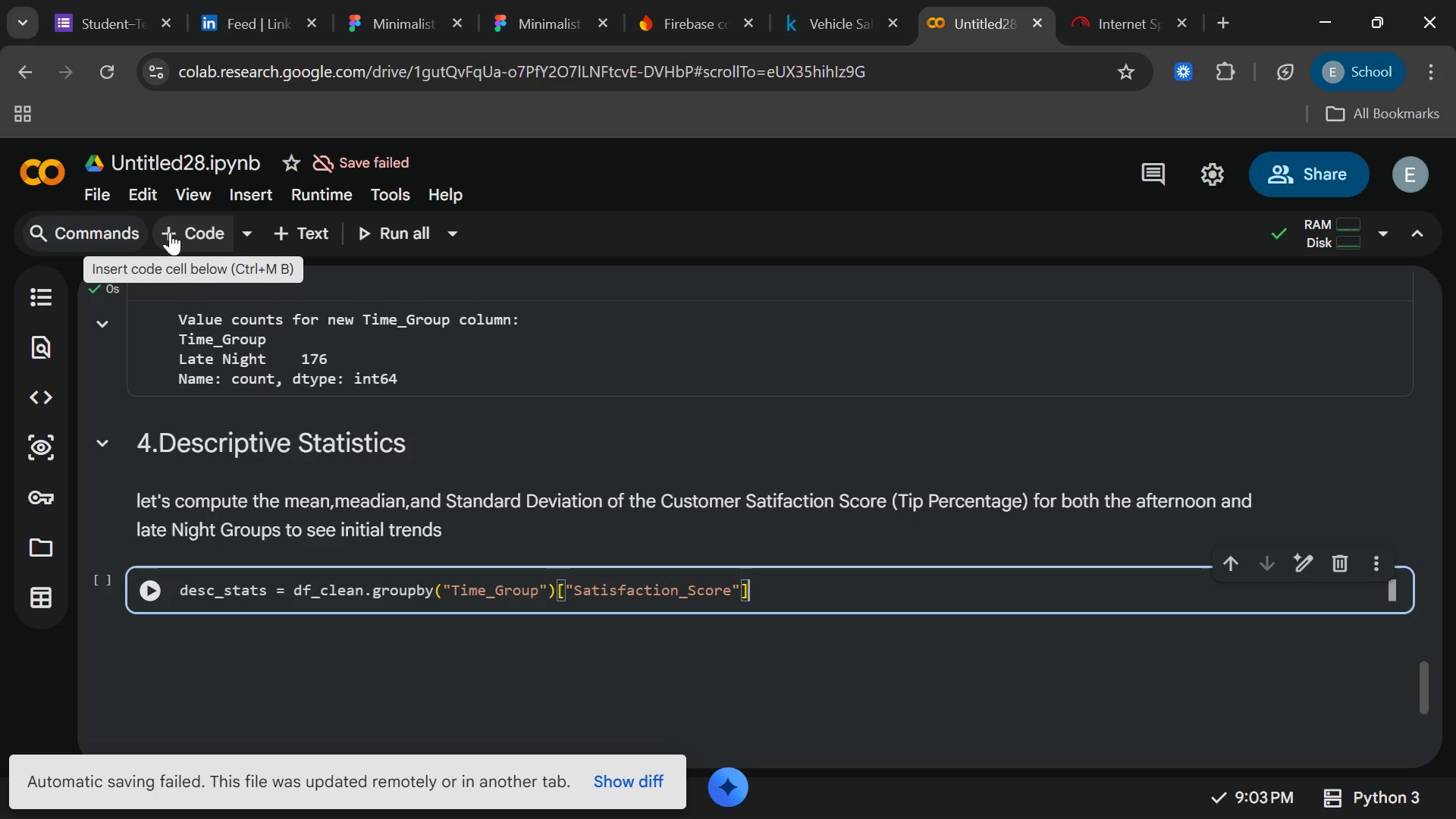 
key(ArrowRight)
 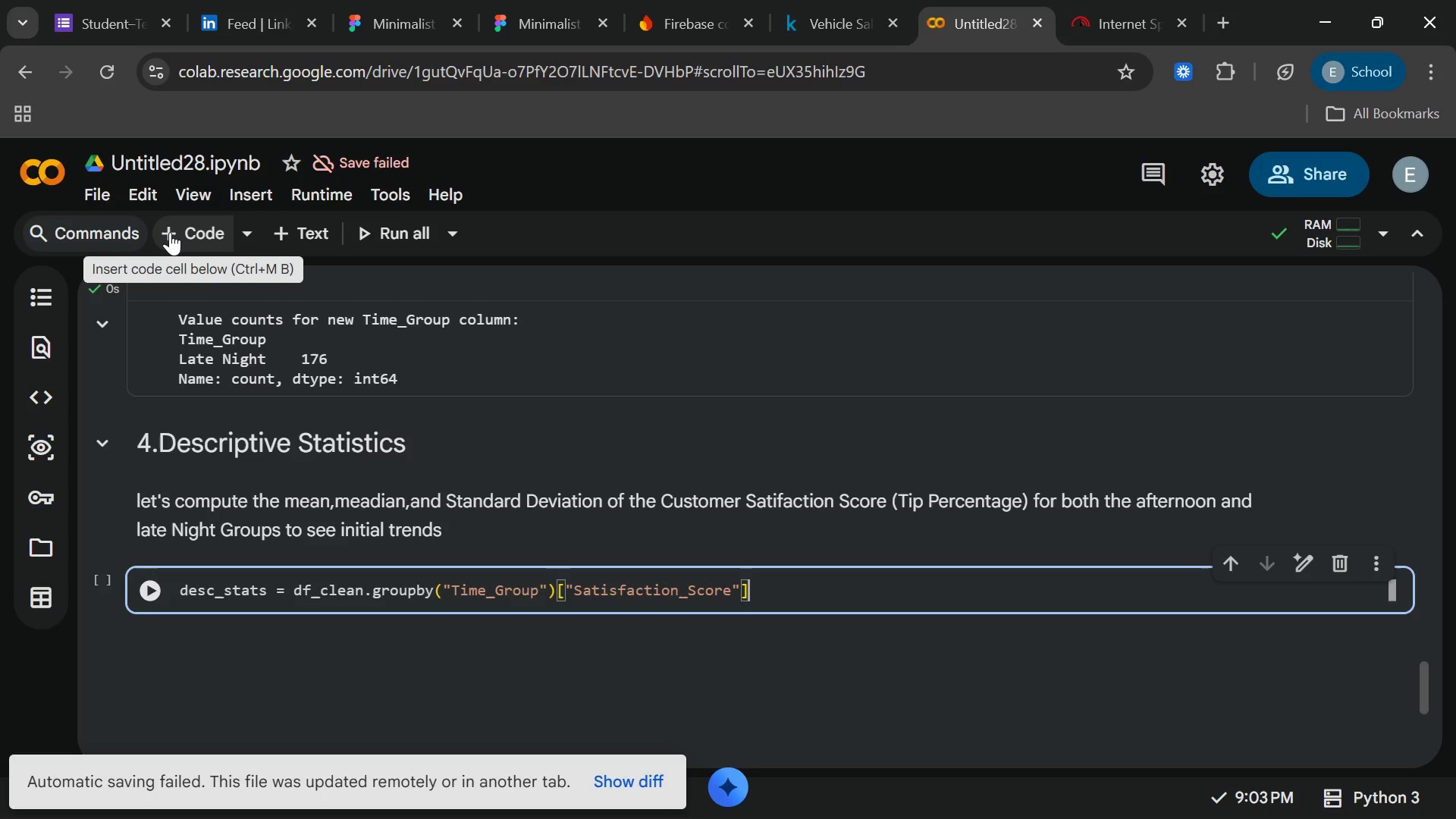 
key(ArrowRight)
 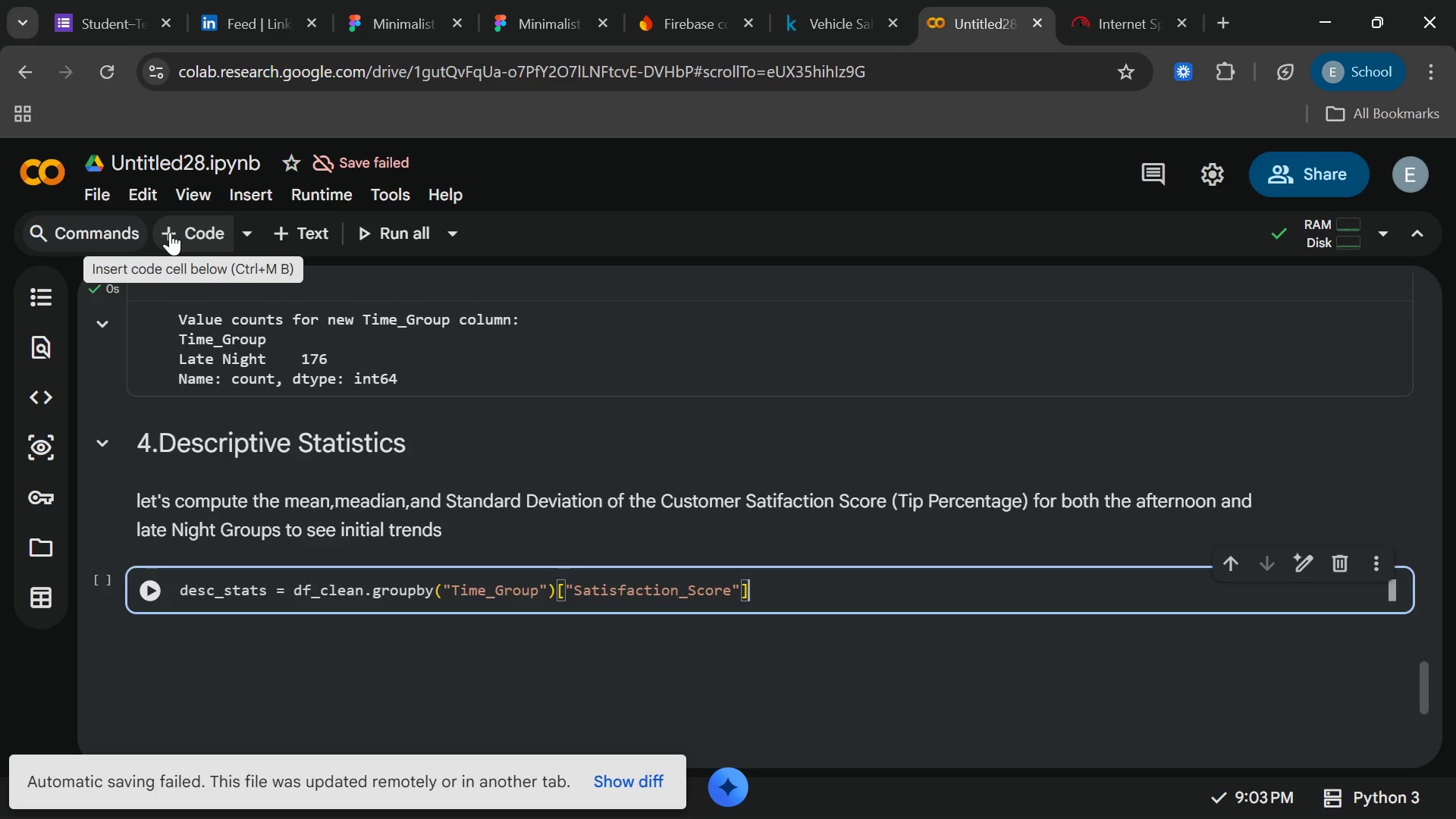 
type(.agg)
 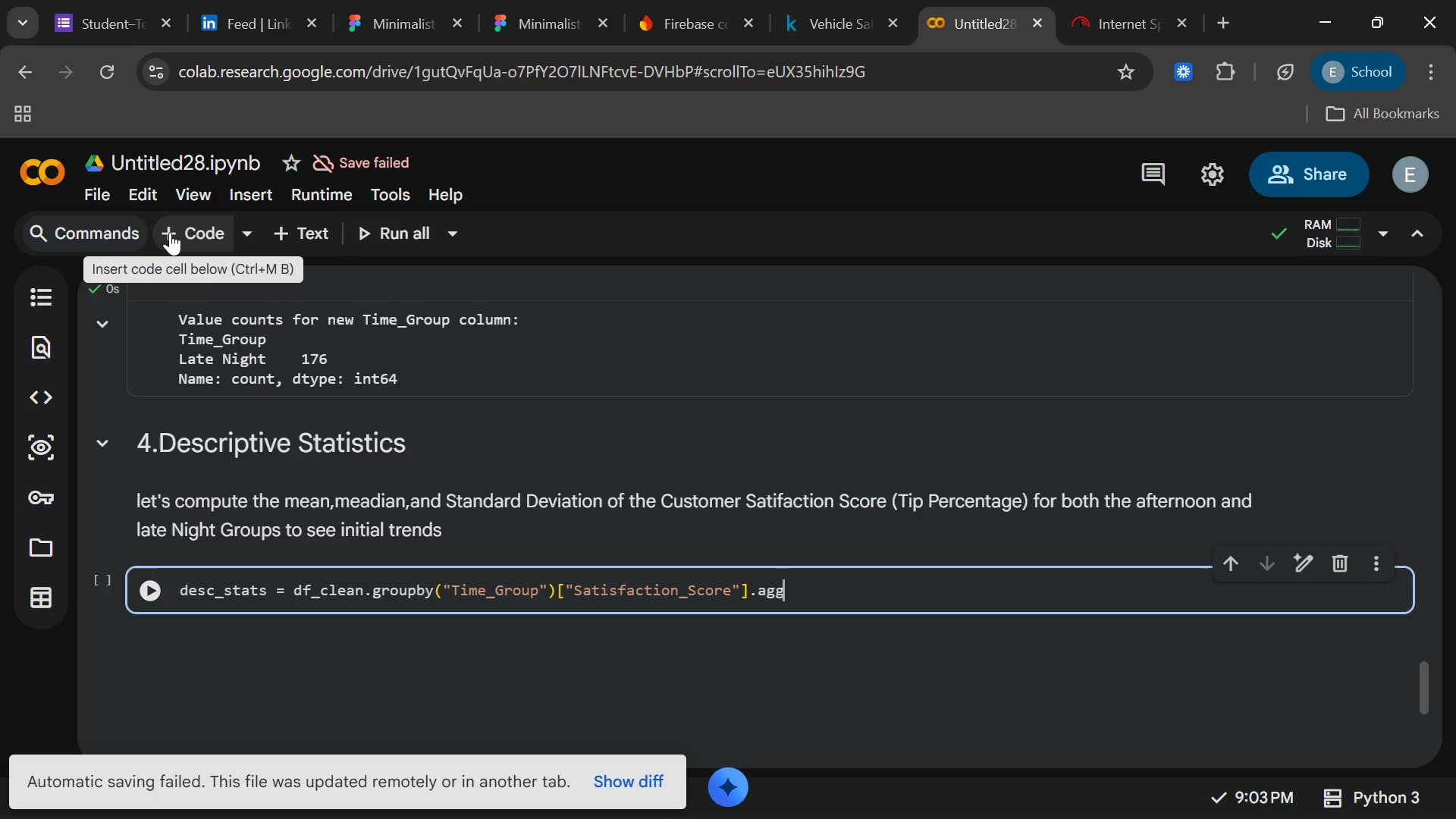 
wait(36.78)
 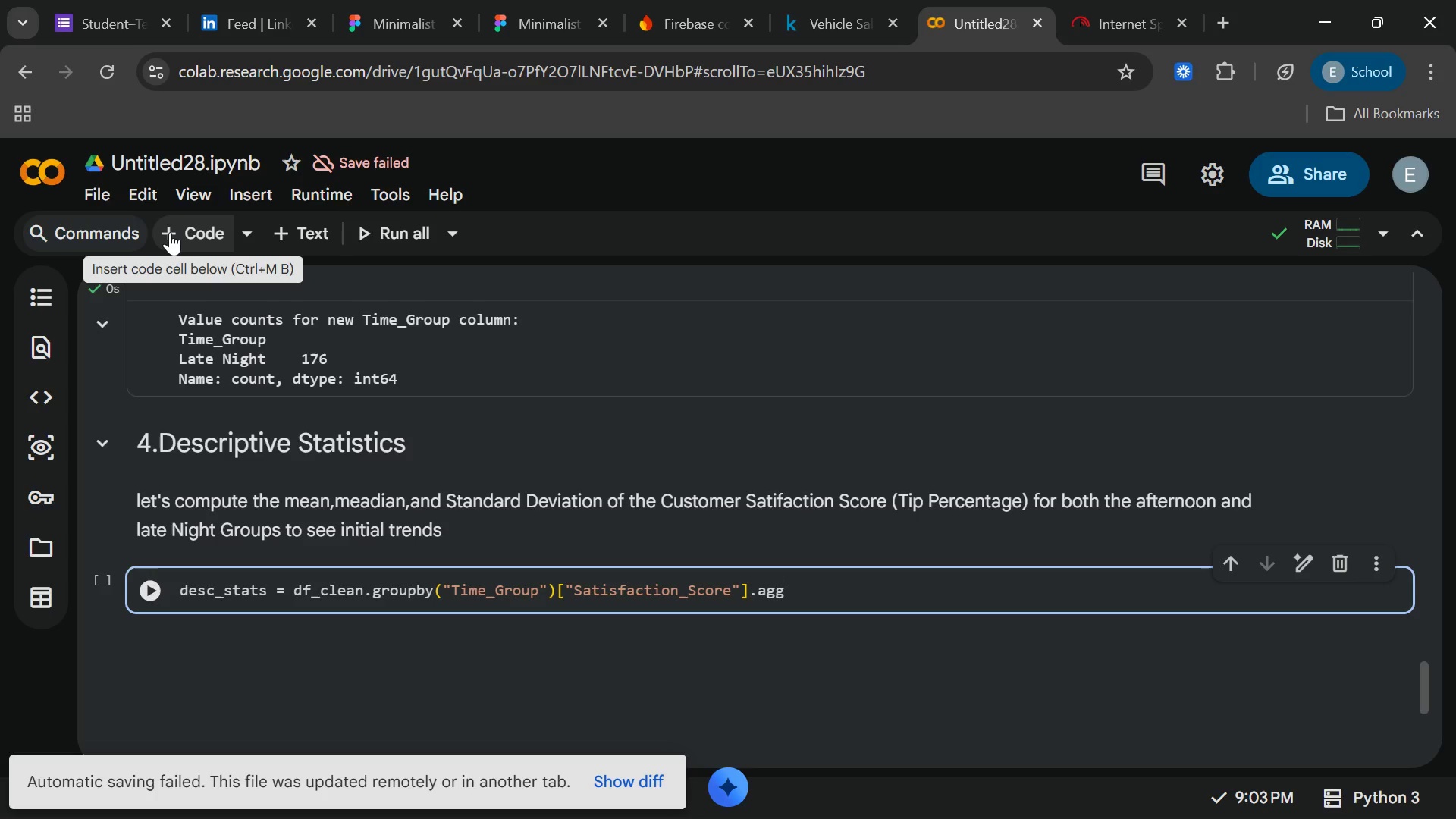 
key(Shift+9)
 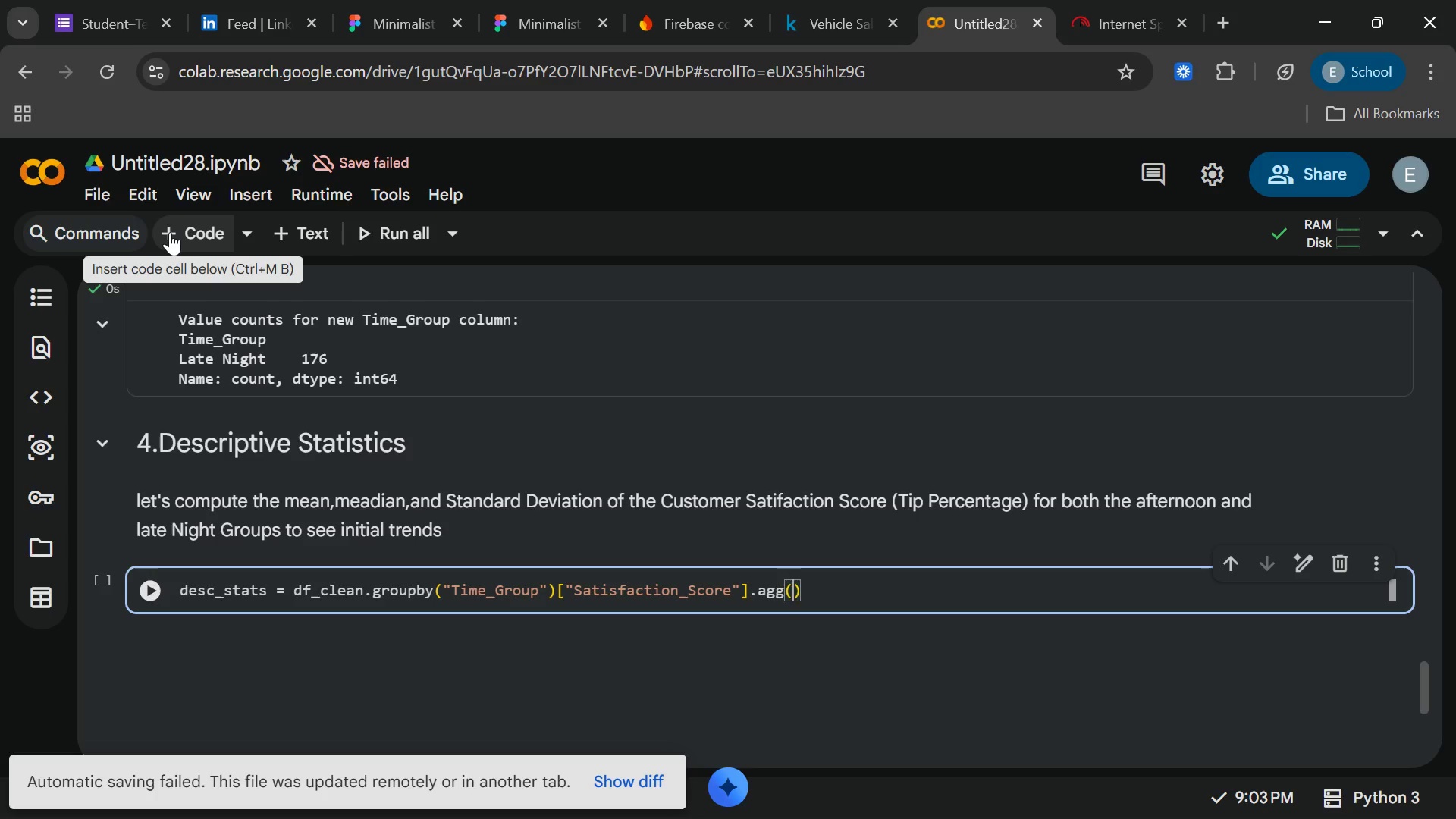 
key(Shift+BracketLeft)
 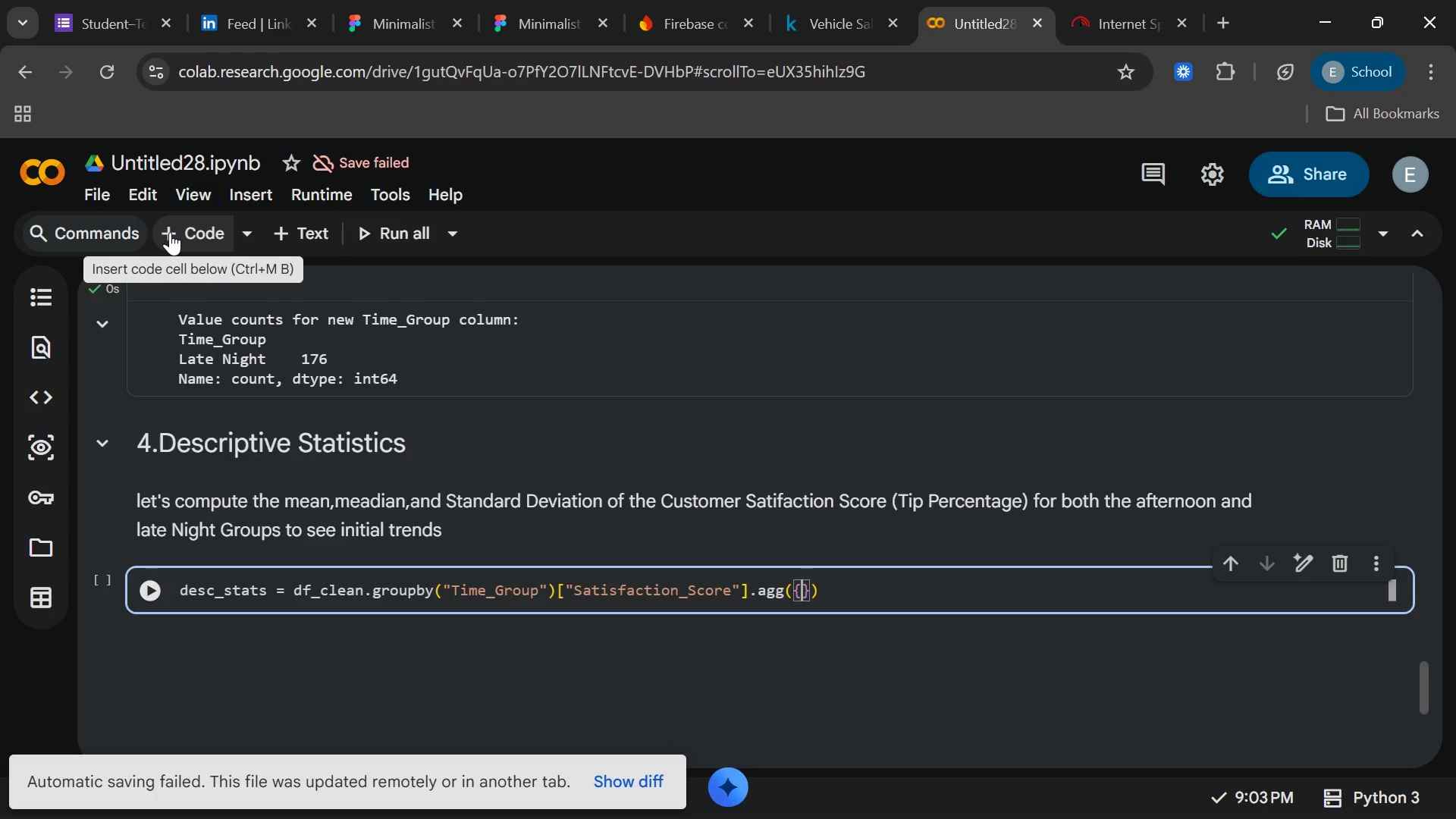 
key(Backspace)
 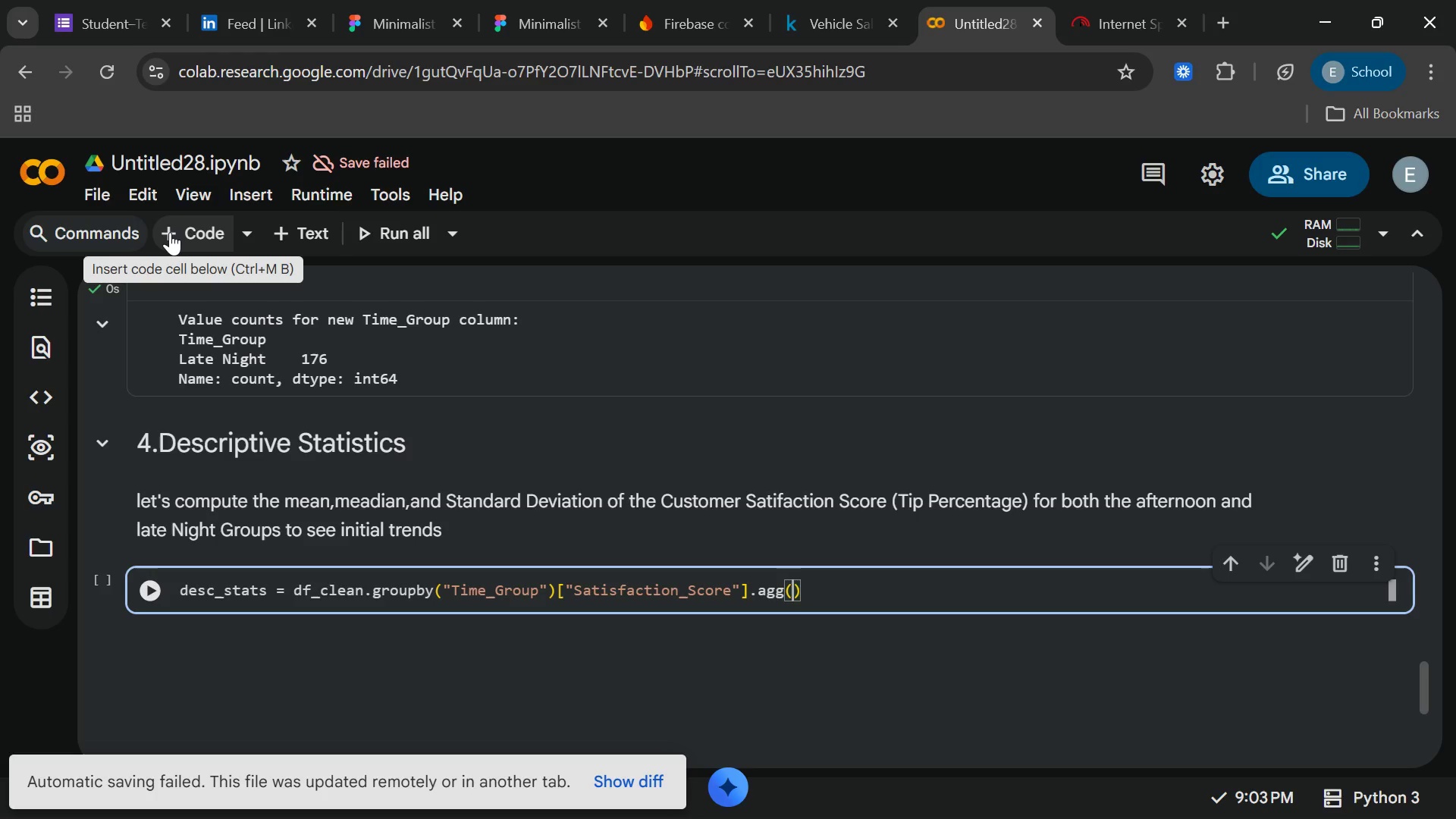 
key(BracketLeft)
 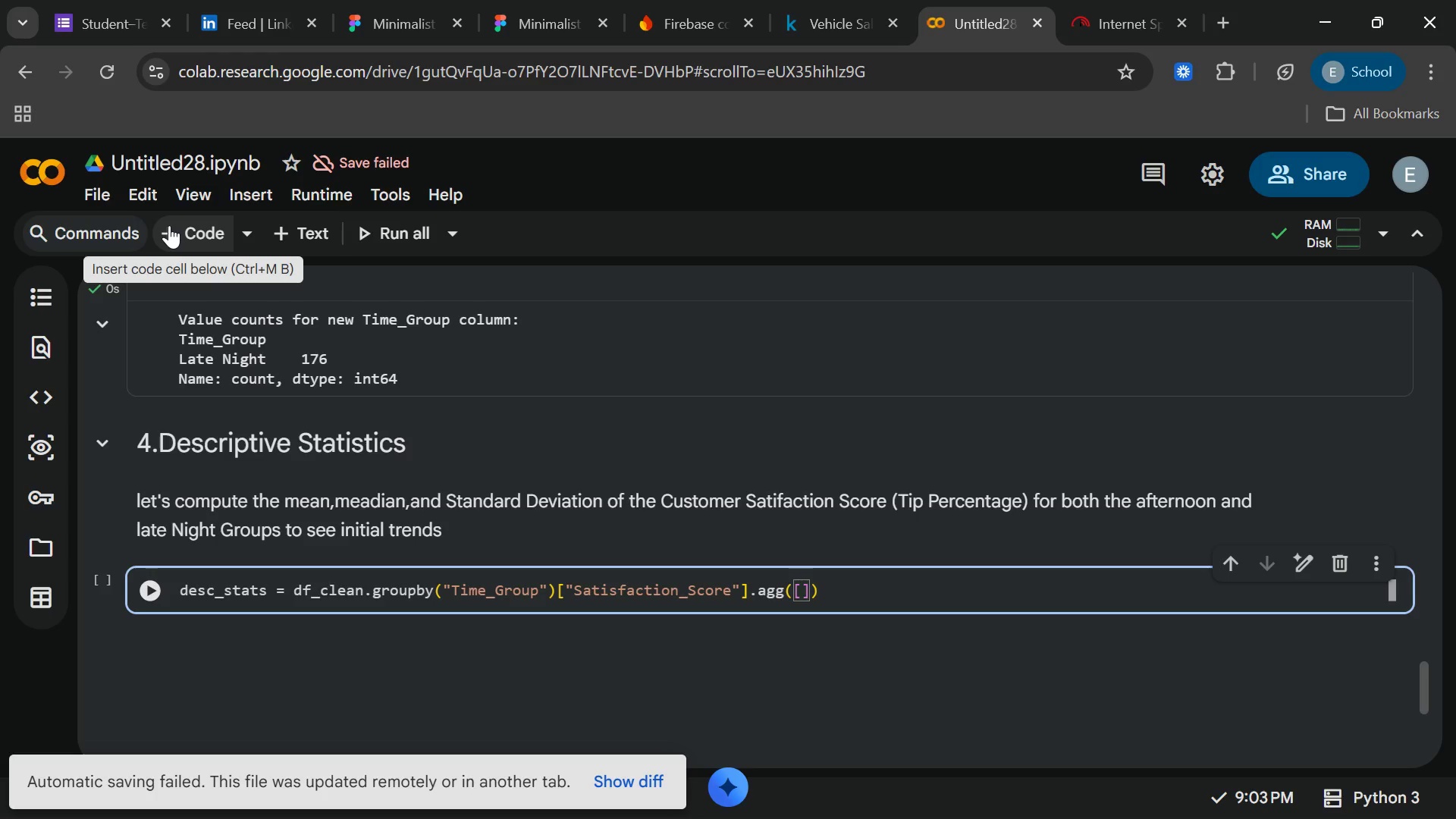 
wait(9.77)
 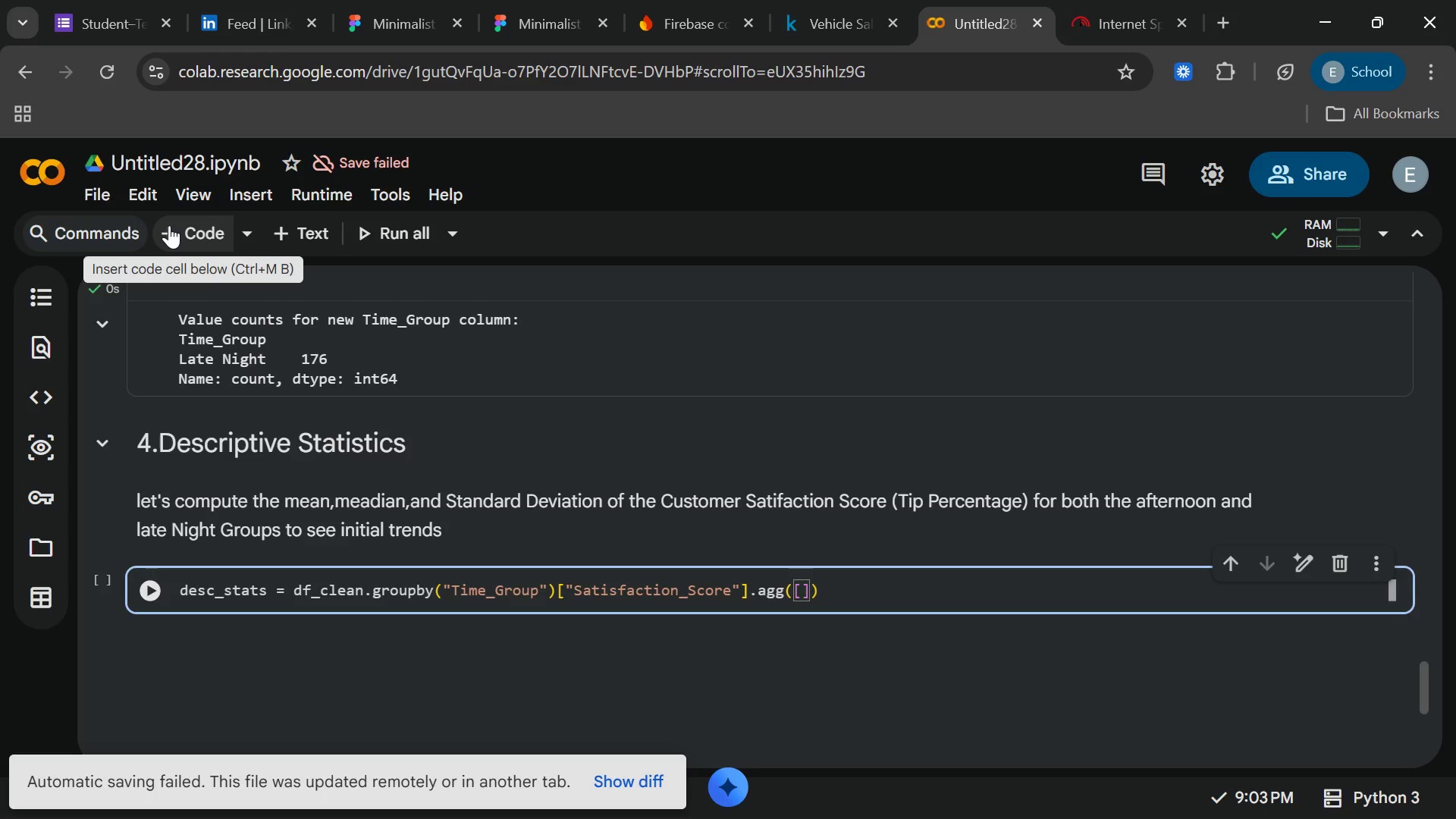 
type("mean)
 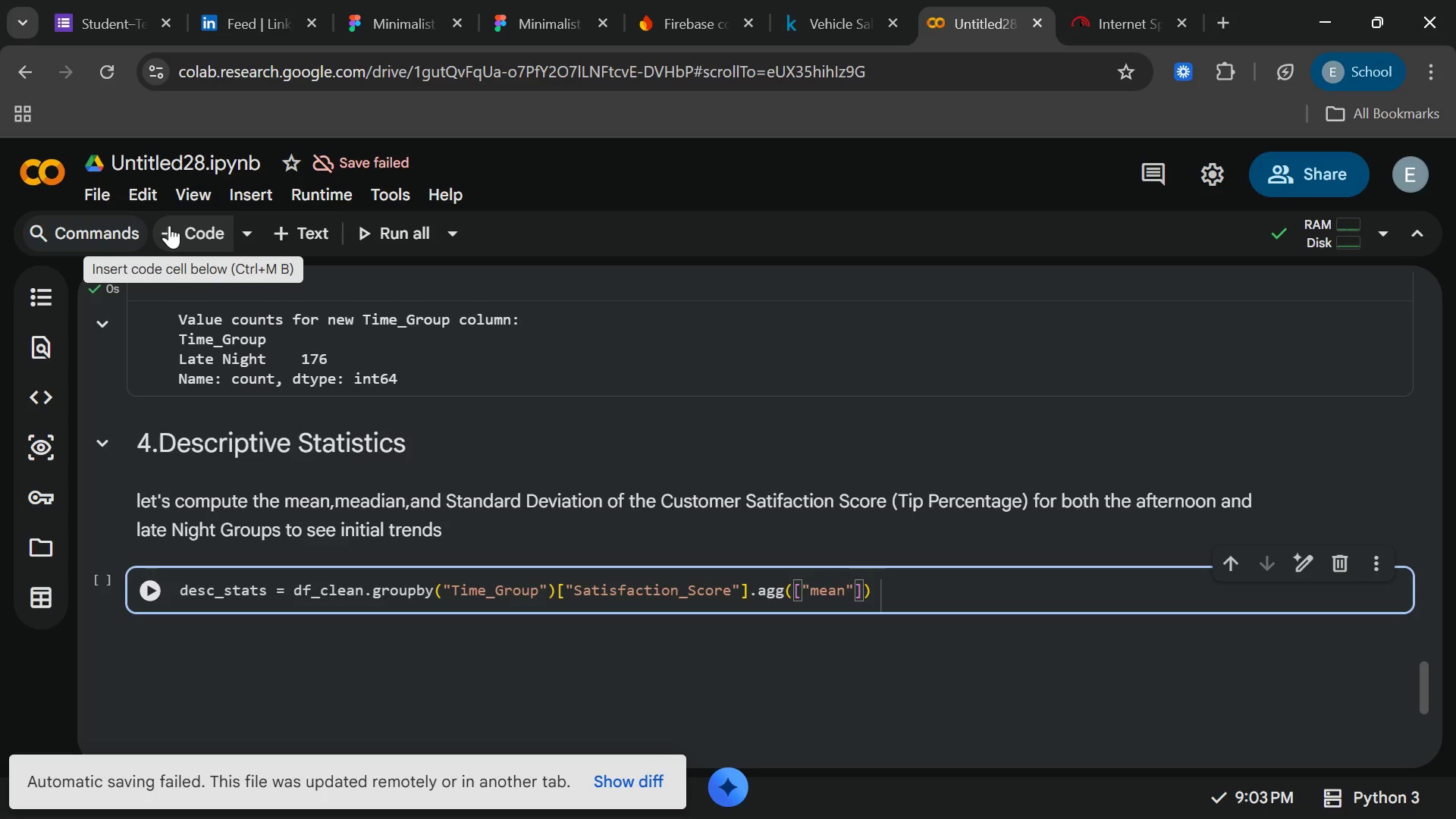 
key(ArrowRight)
 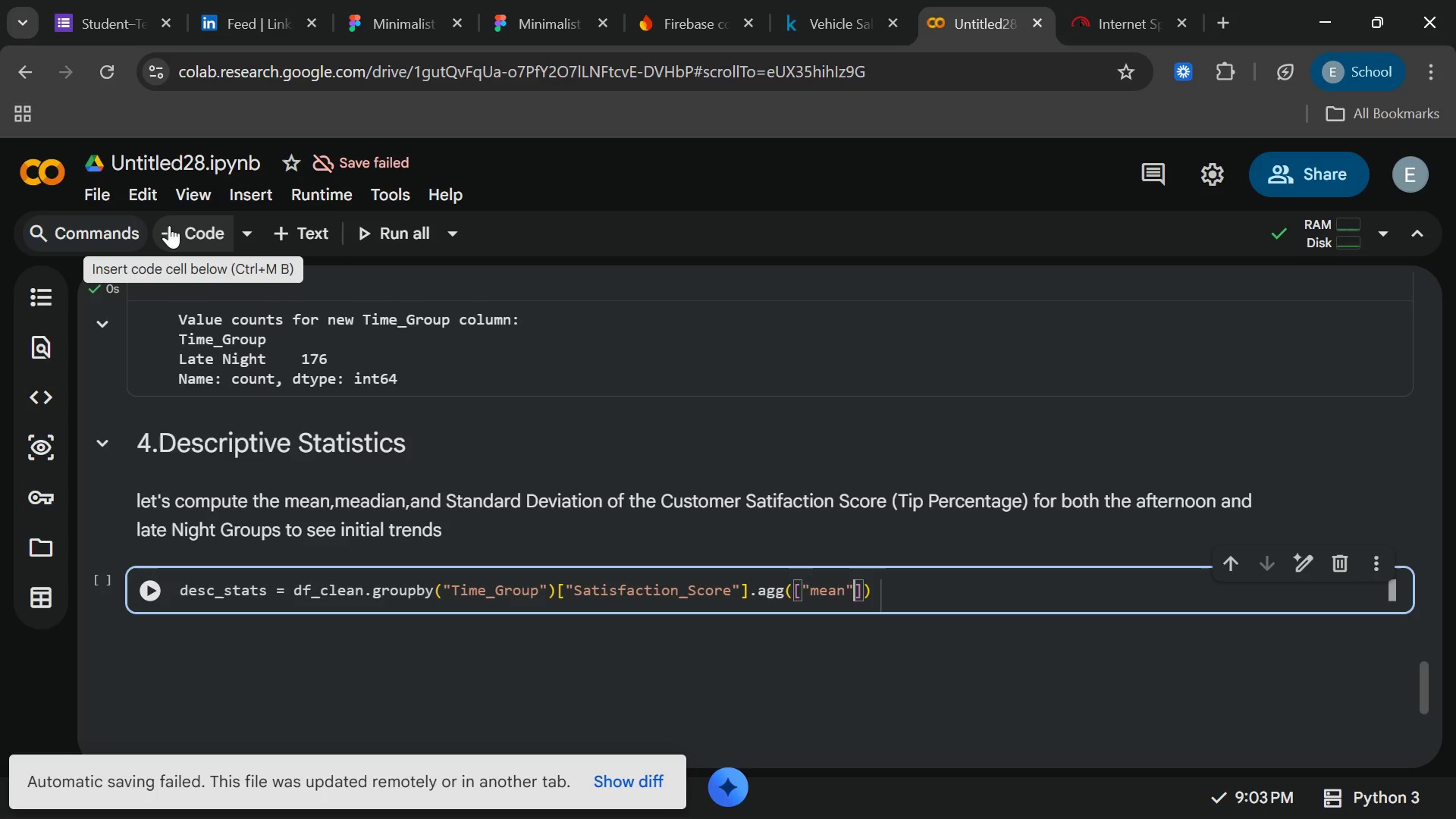 
key(ArrowRight)
 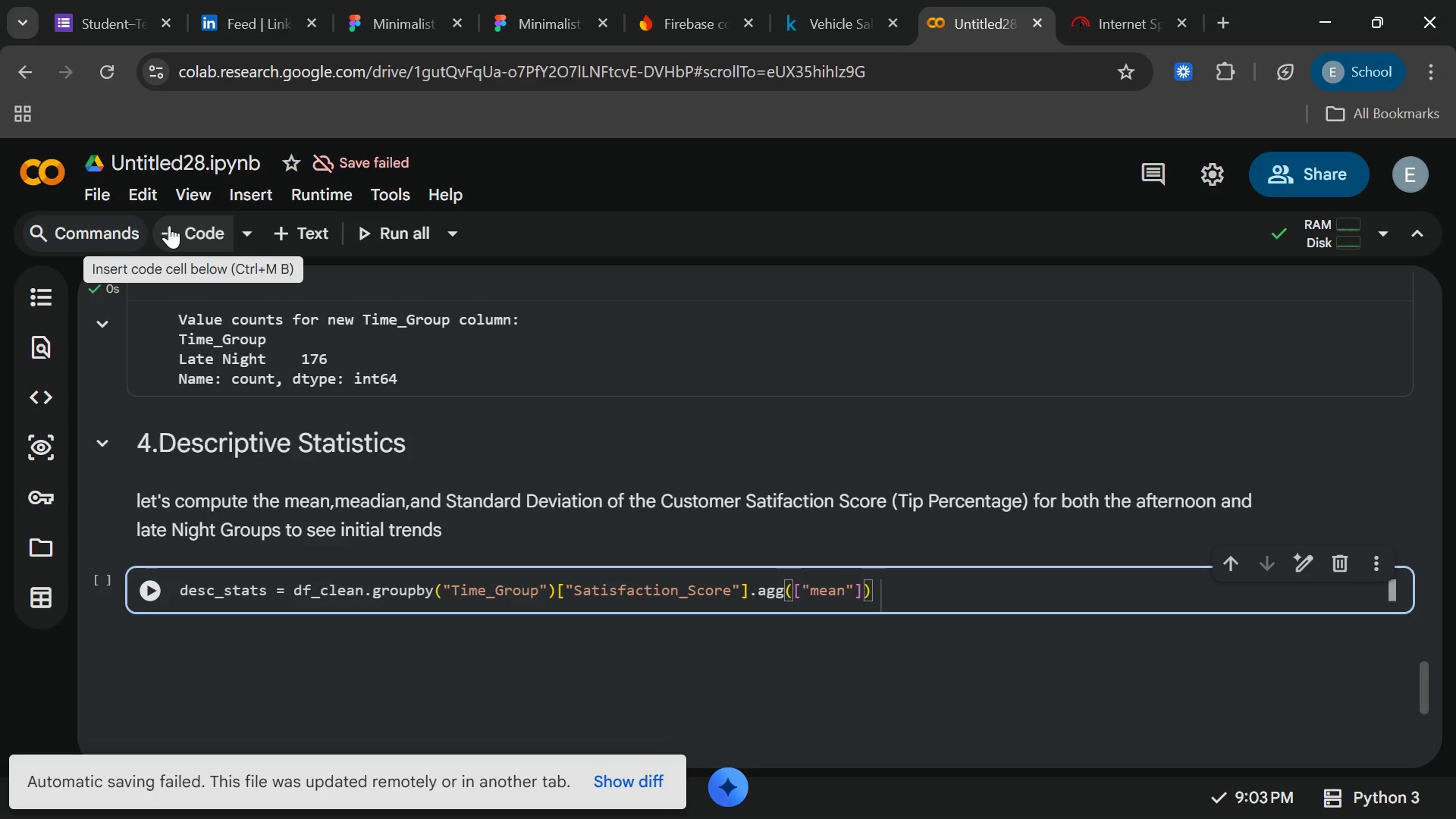 
key(ArrowLeft)
 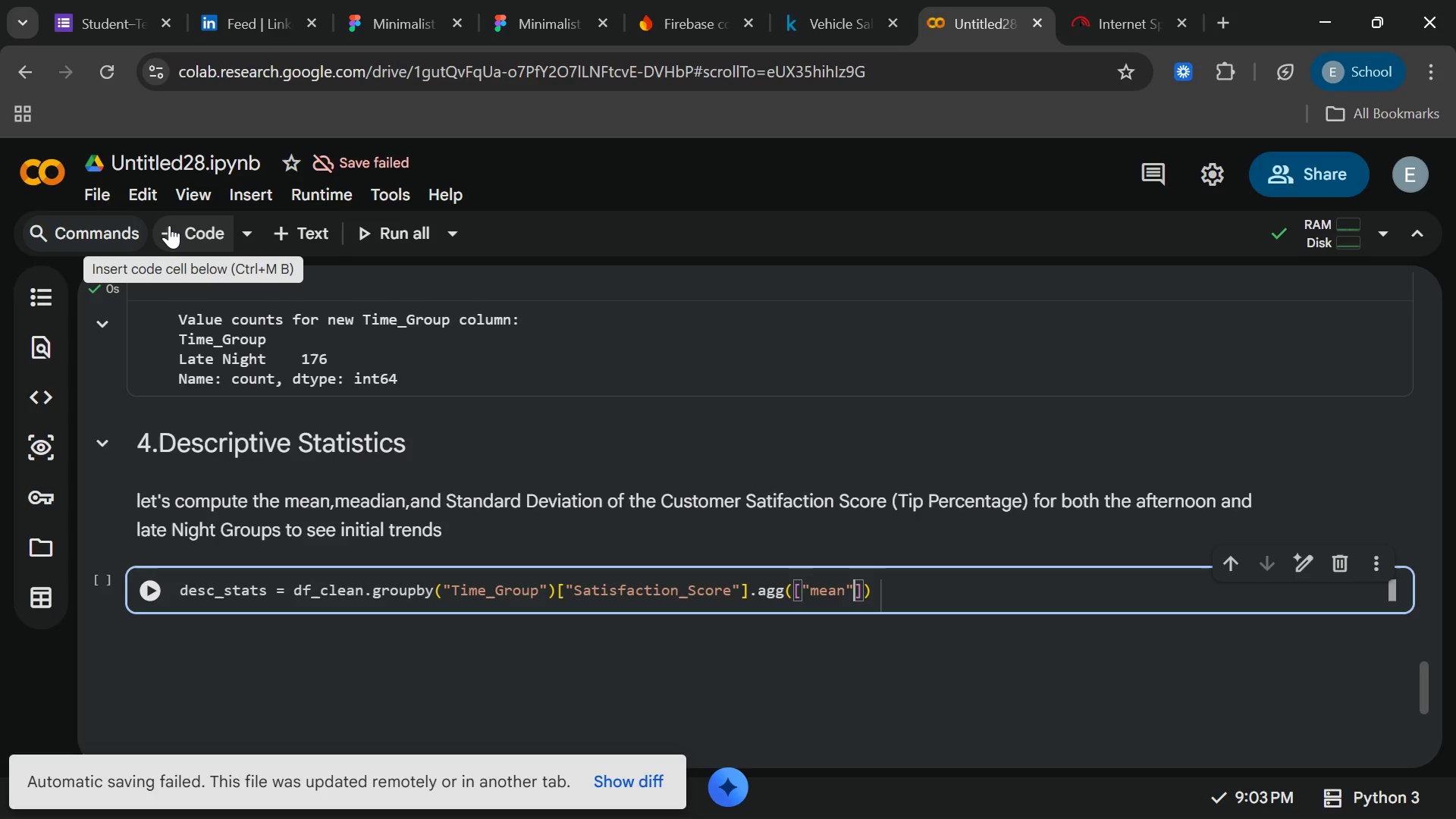 
type(,"median)
 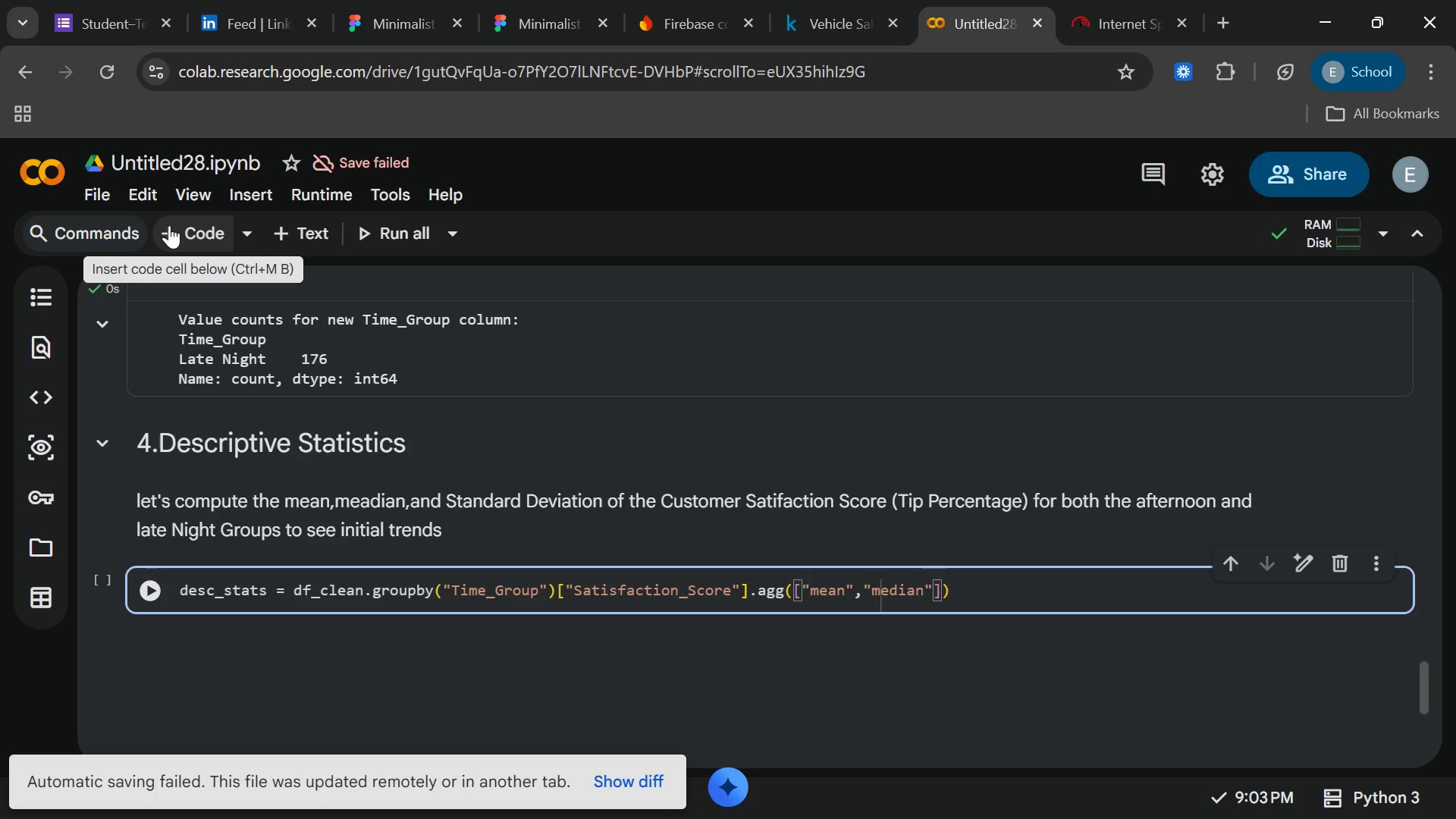 
wait(18.99)
 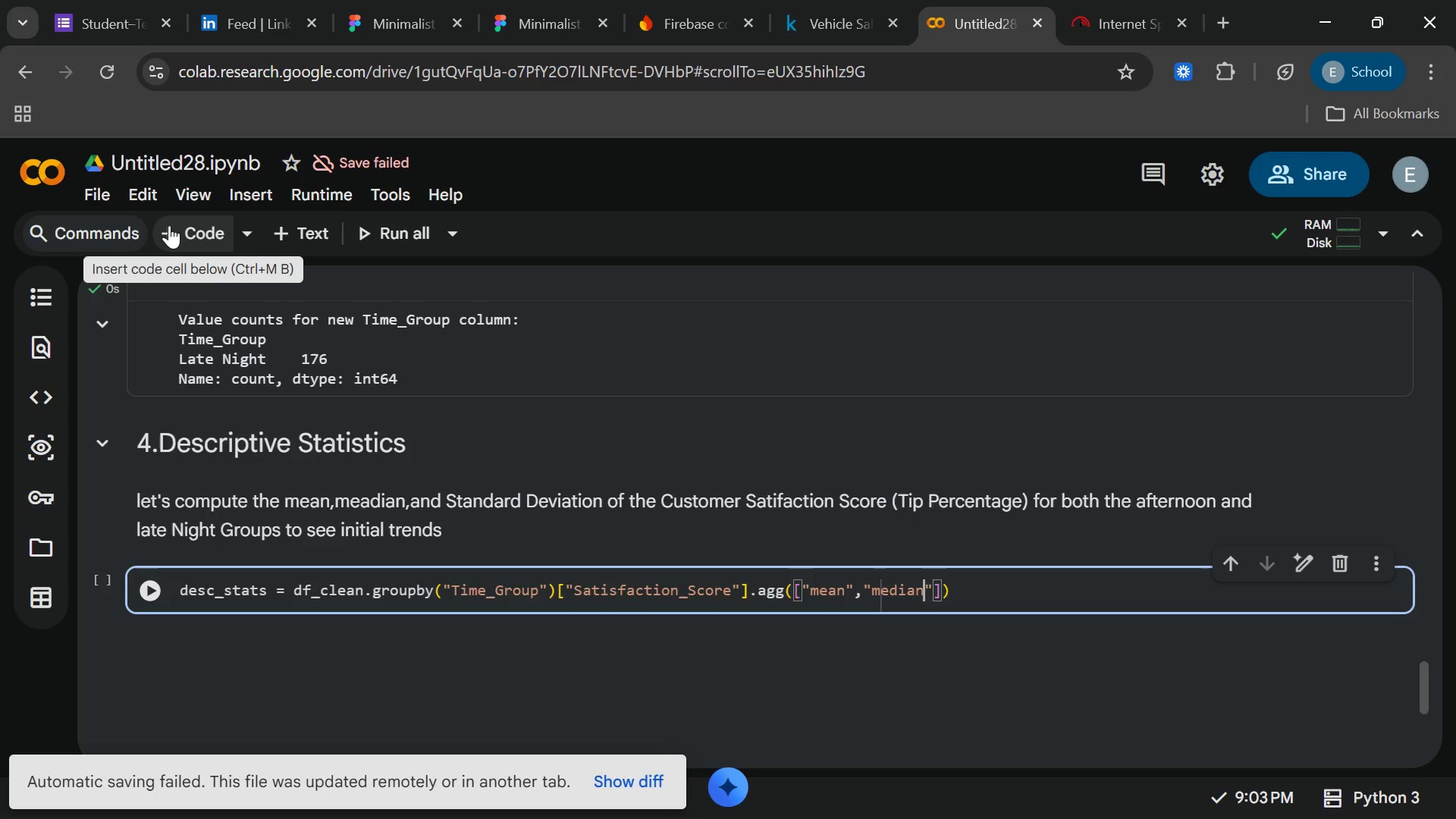 
key(ArrowRight)
 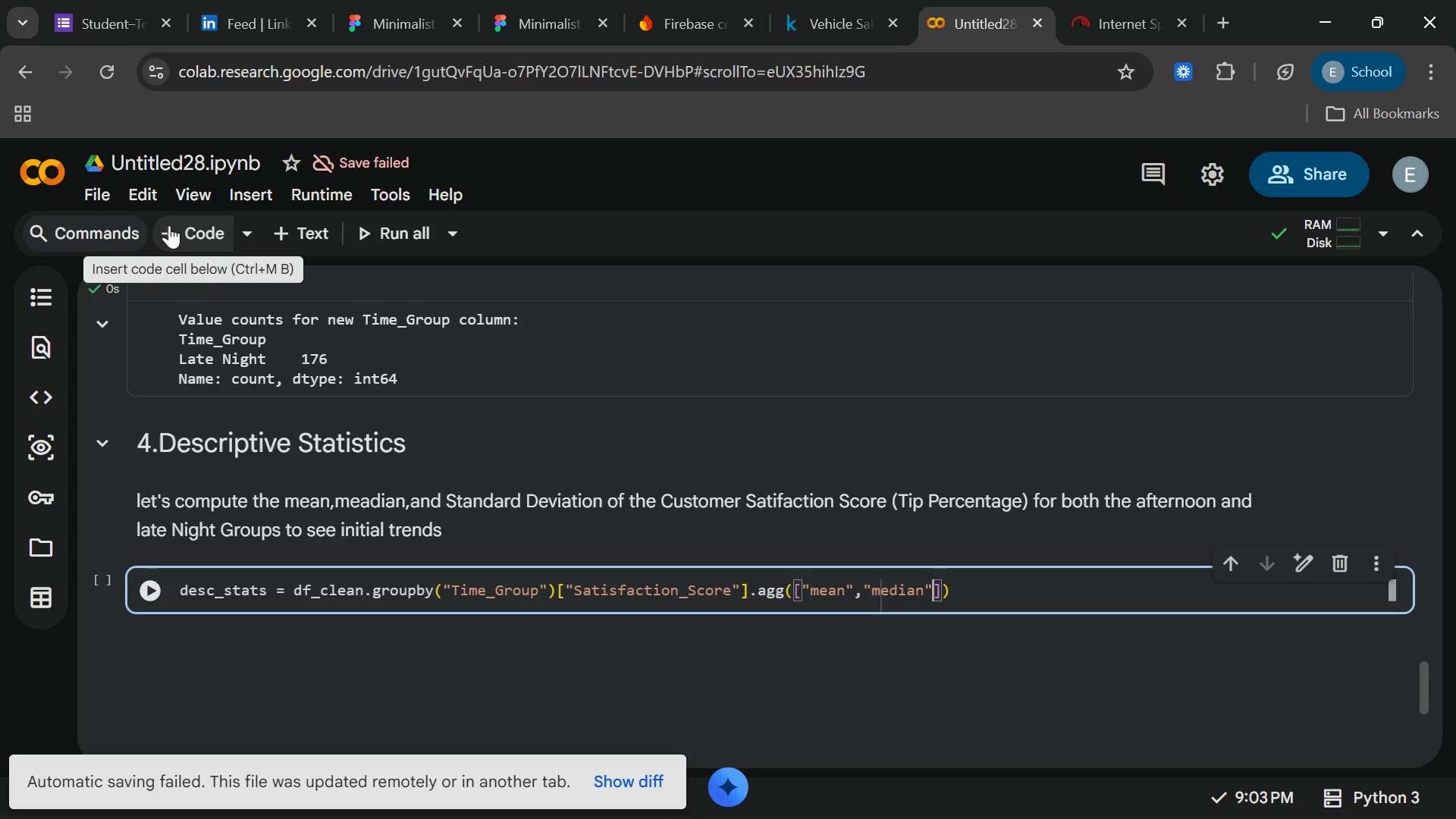 
type(,"std)
 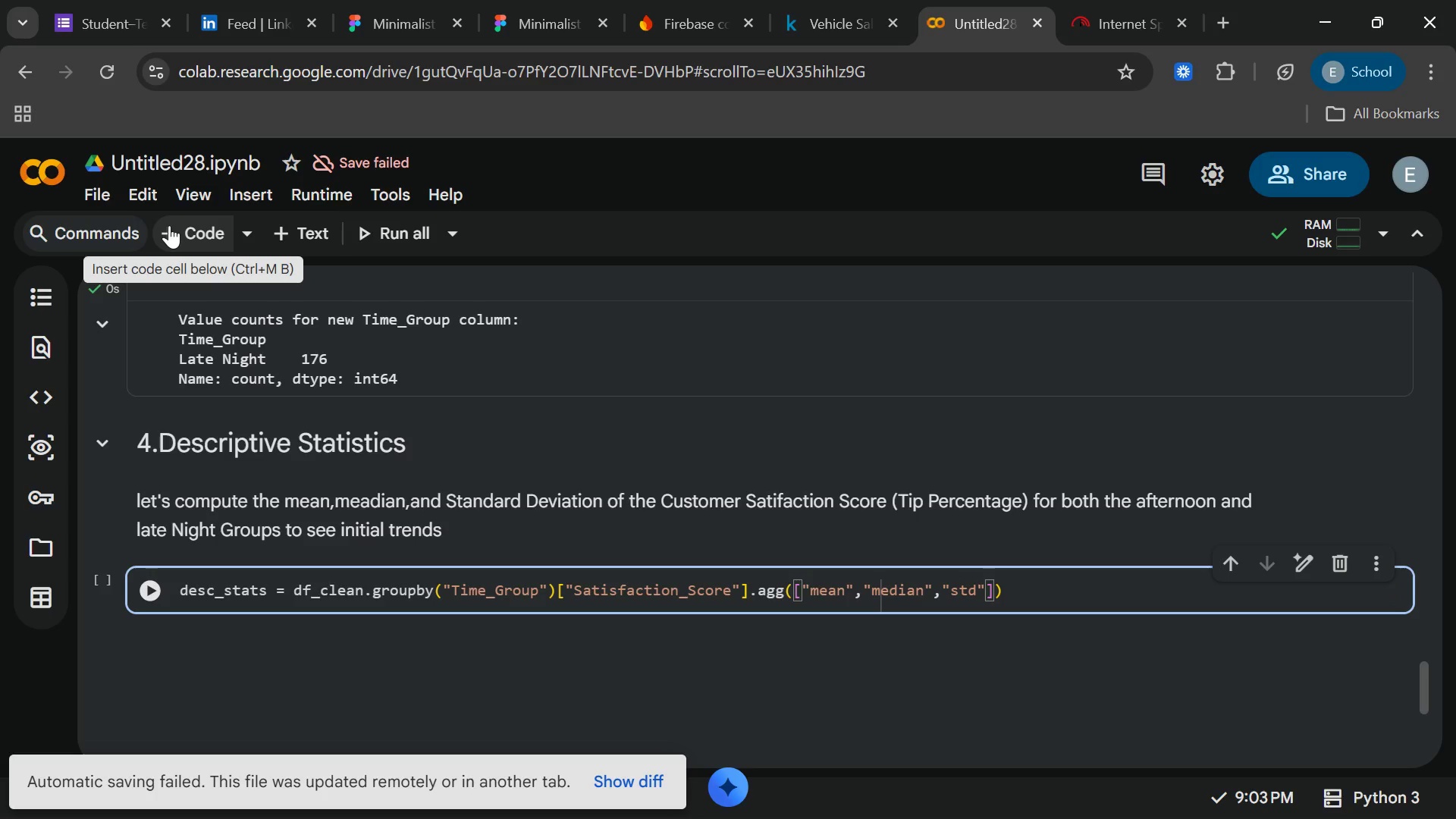 
wait(18.0)
 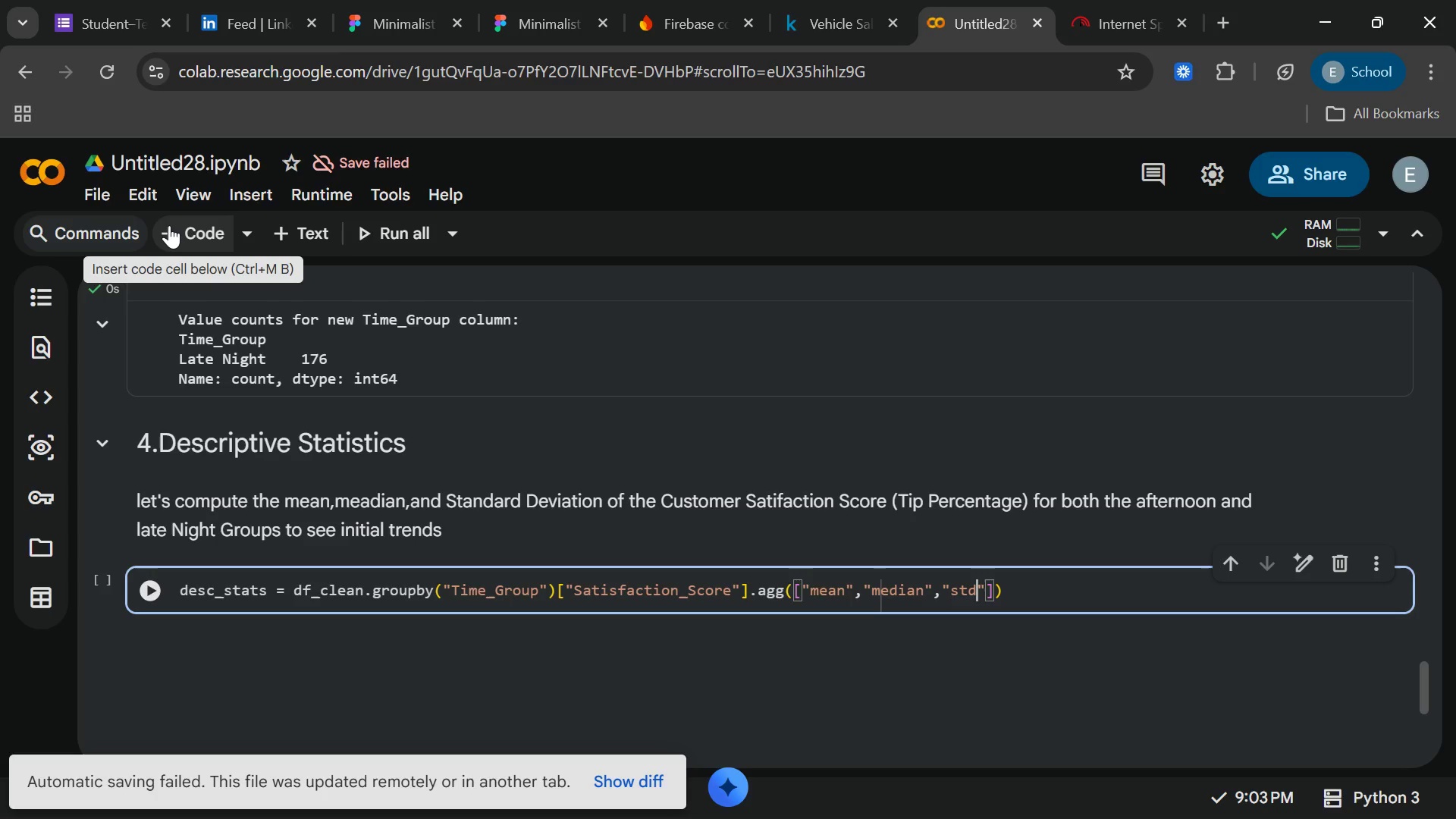 
key(ArrowRight)
 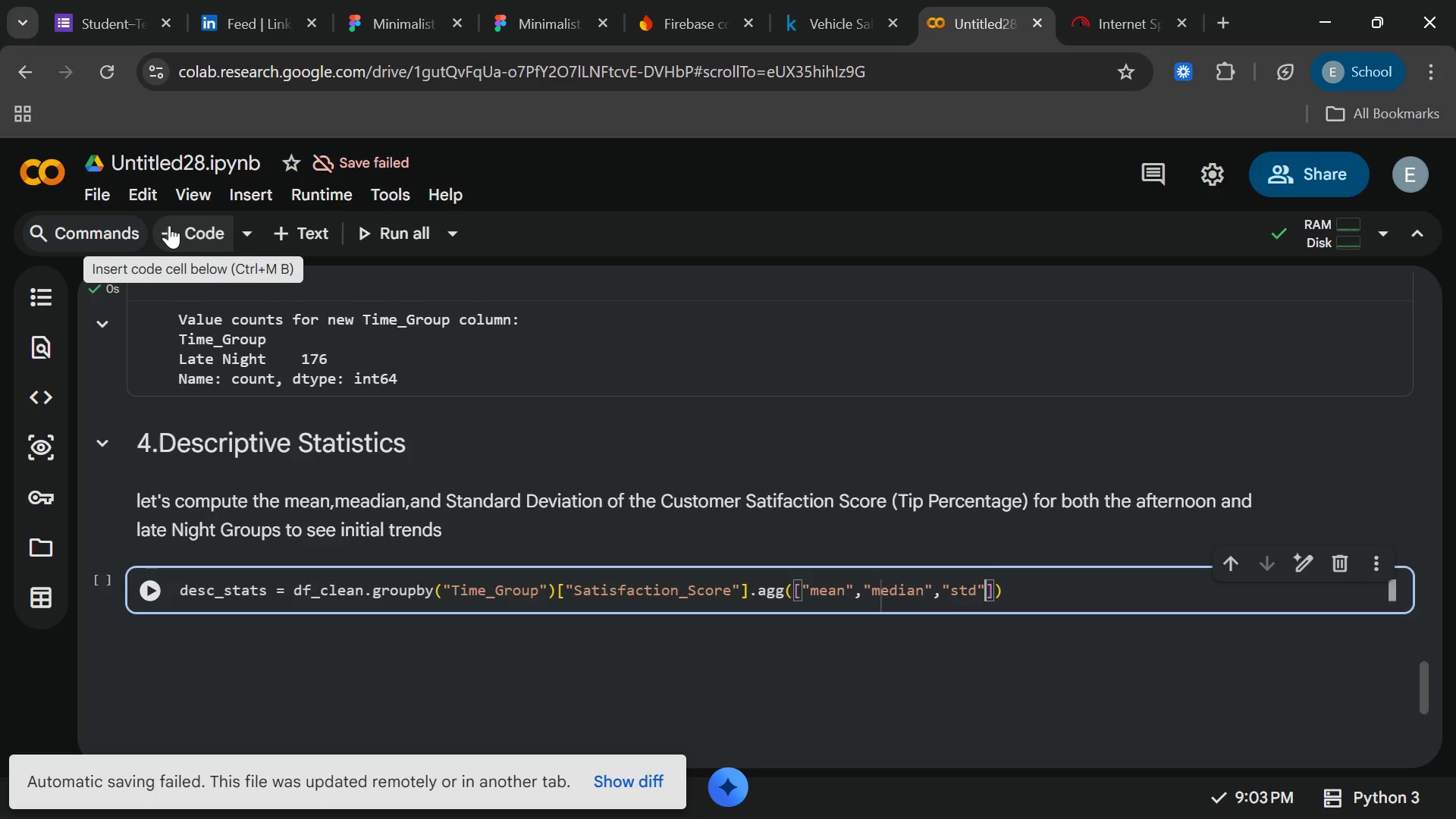 
key(ArrowRight)
 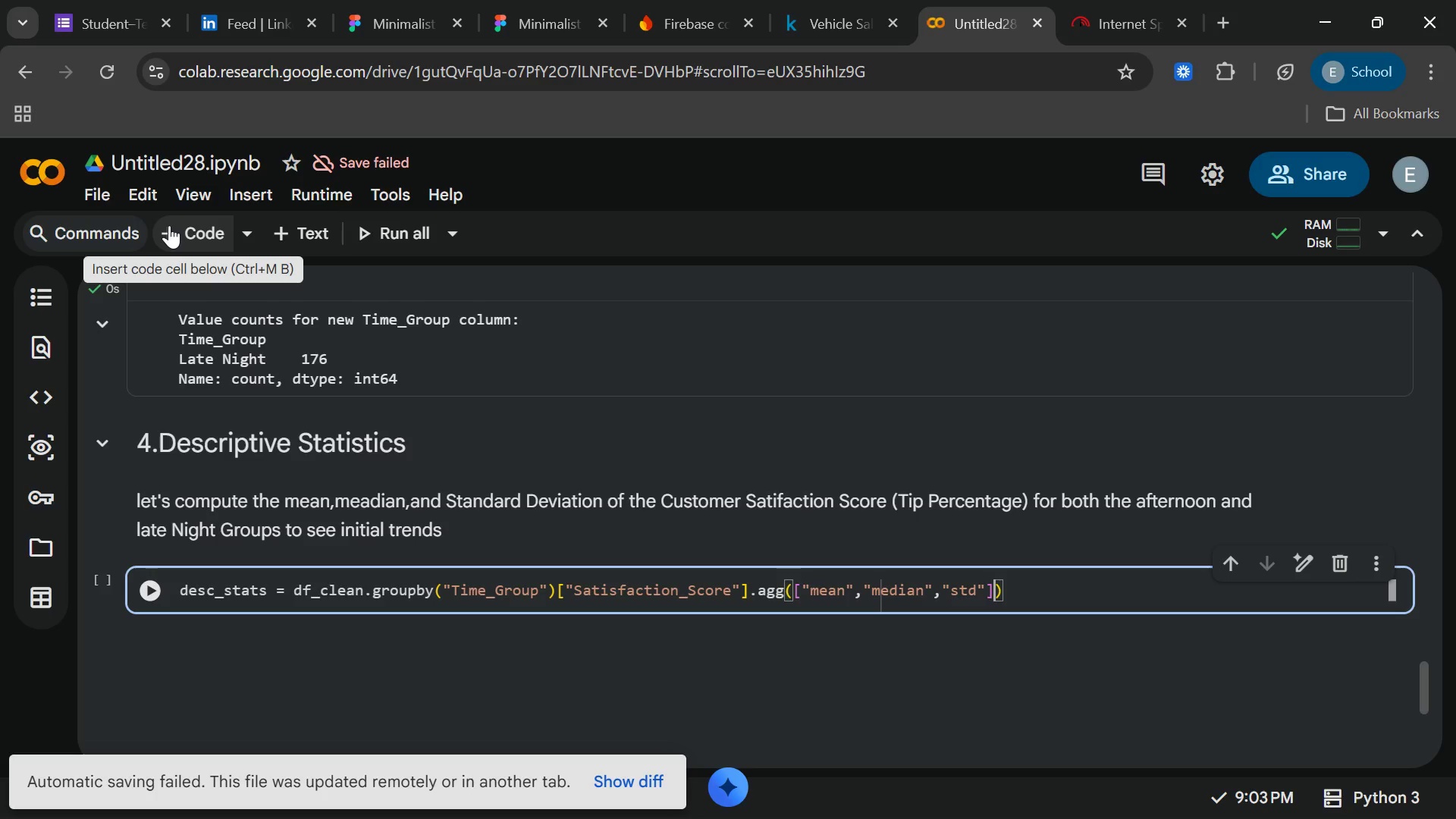 
key(ArrowRight)
 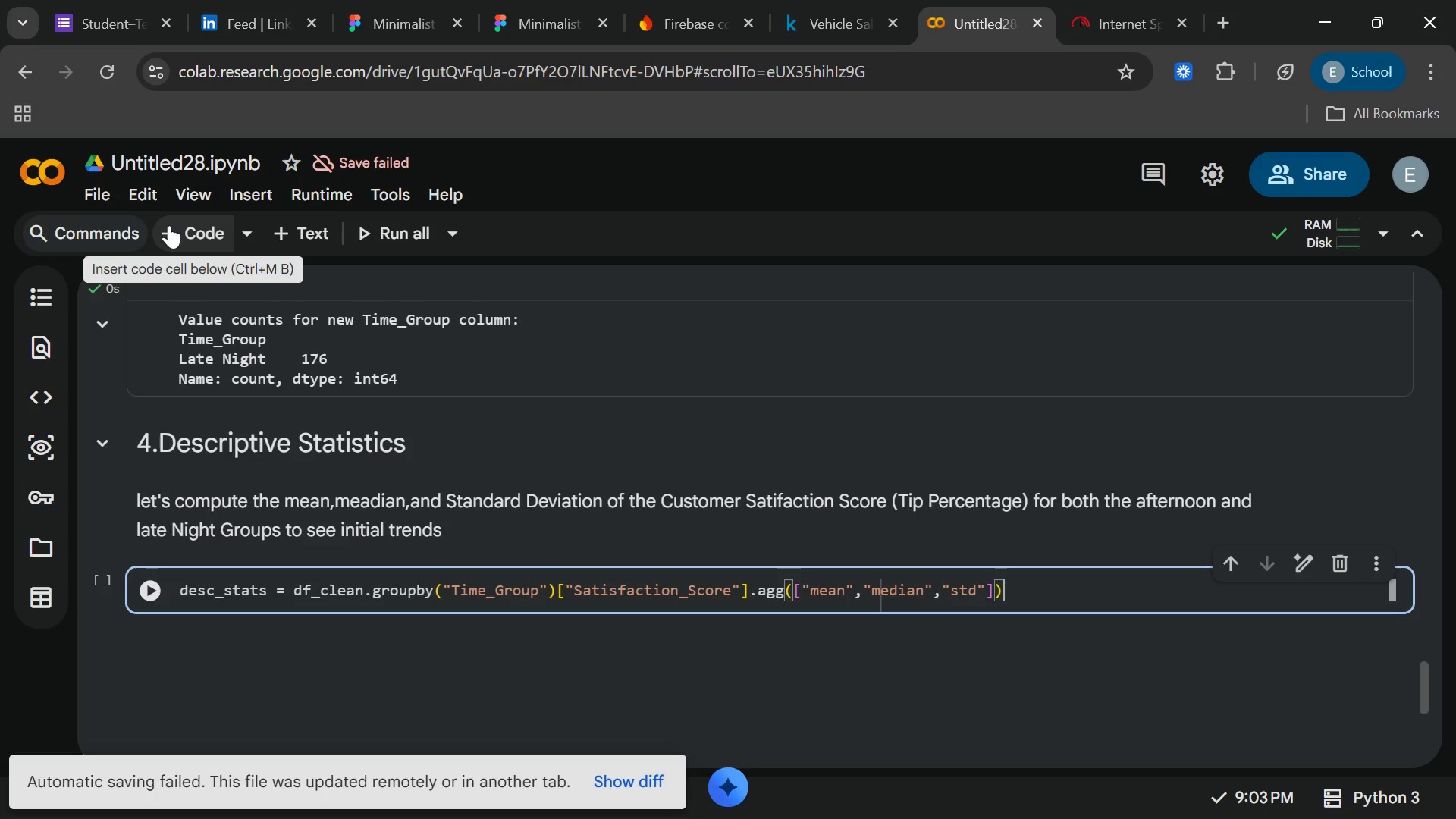 
key(Enter)
 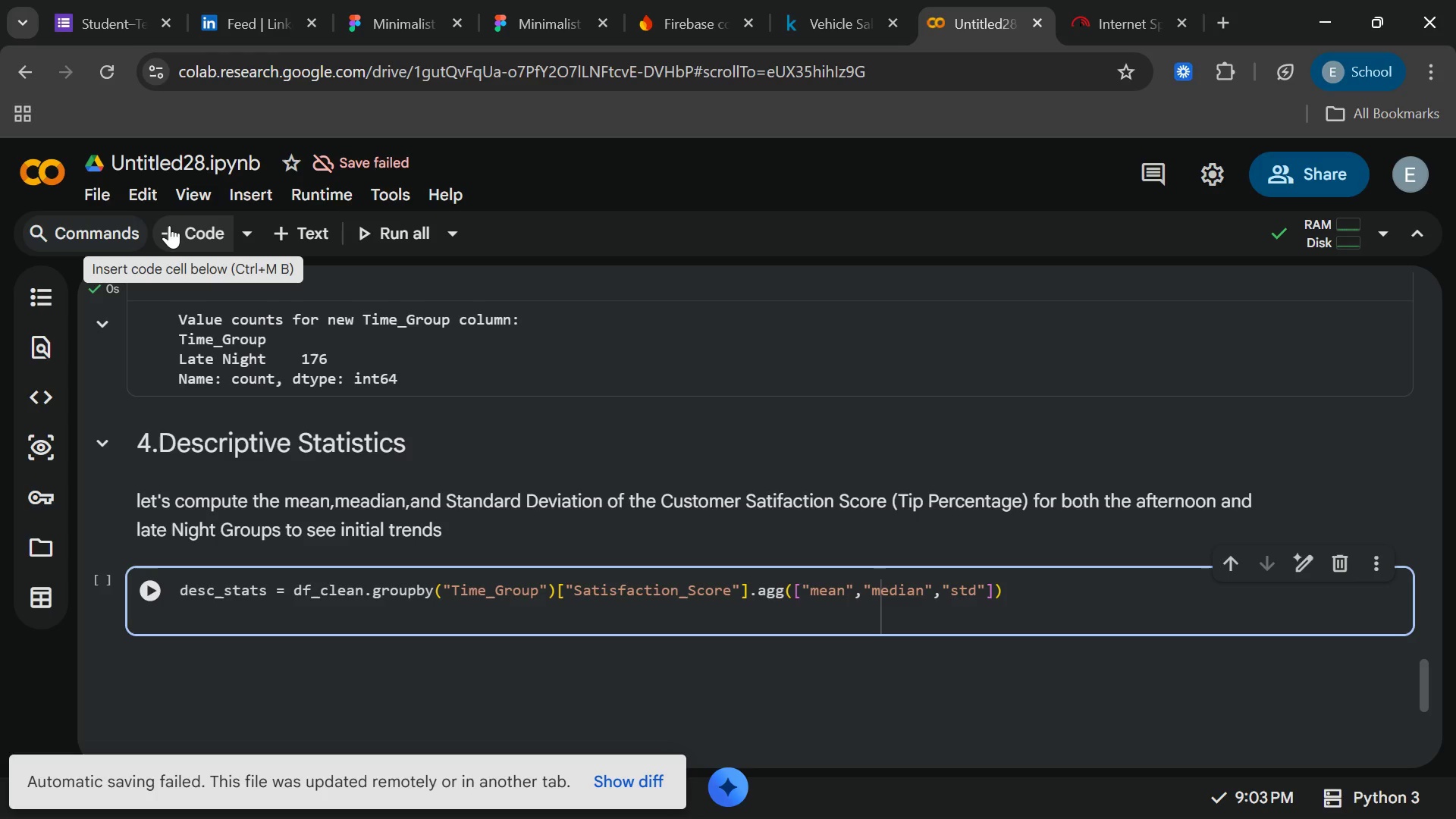 
wait(10.81)
 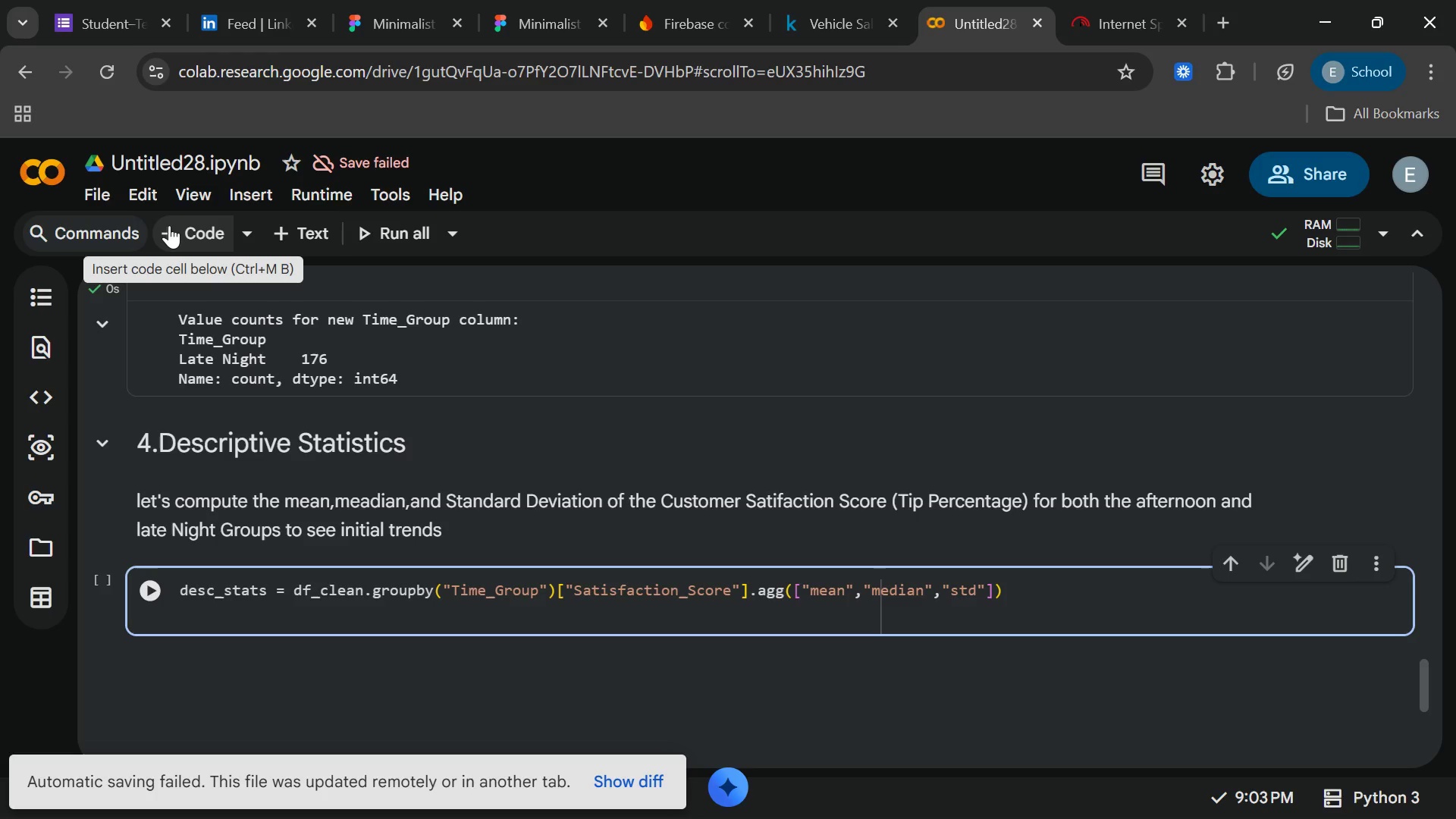 
type(sed)
 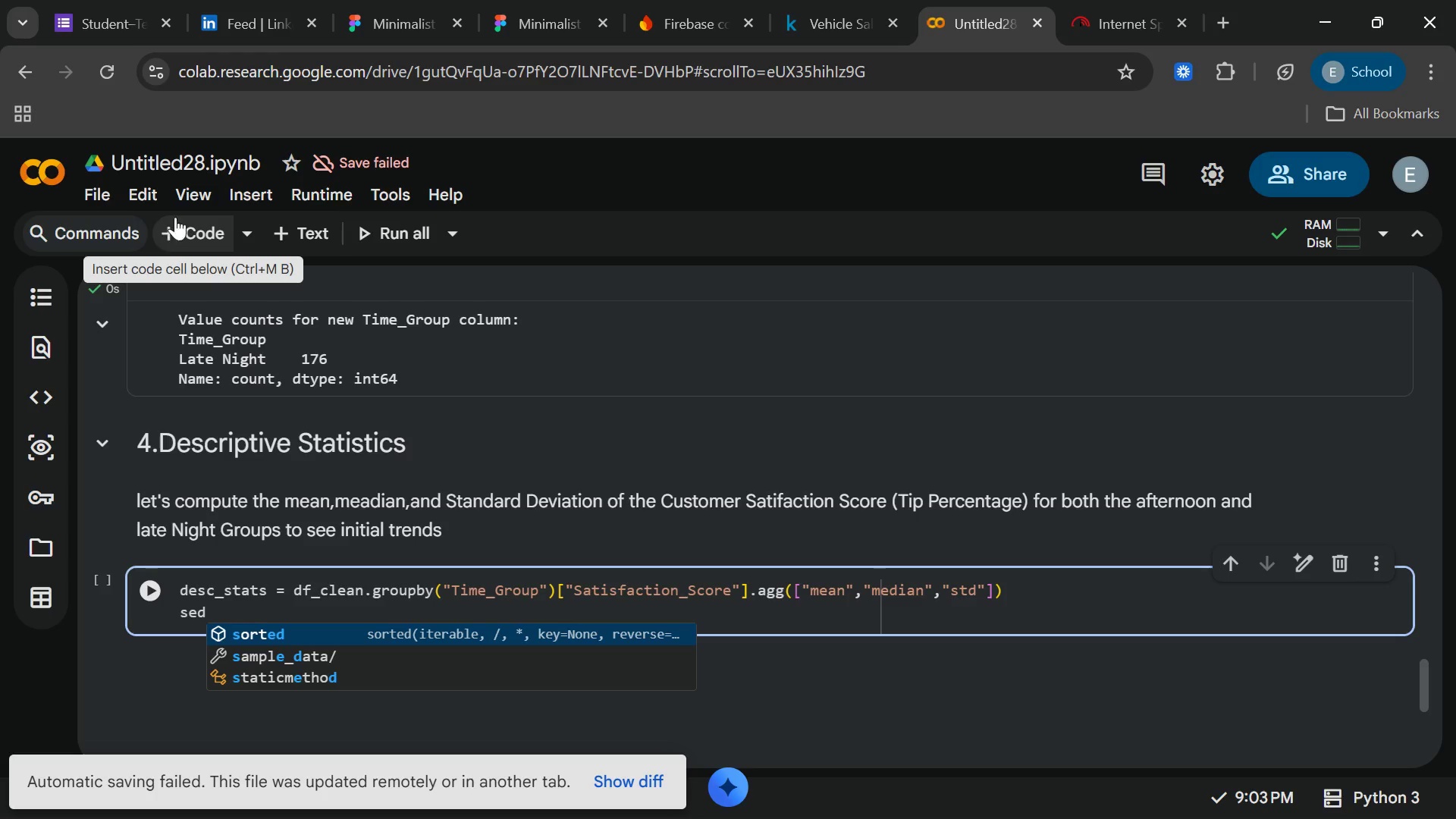 
key(Backspace)
type(desc)
 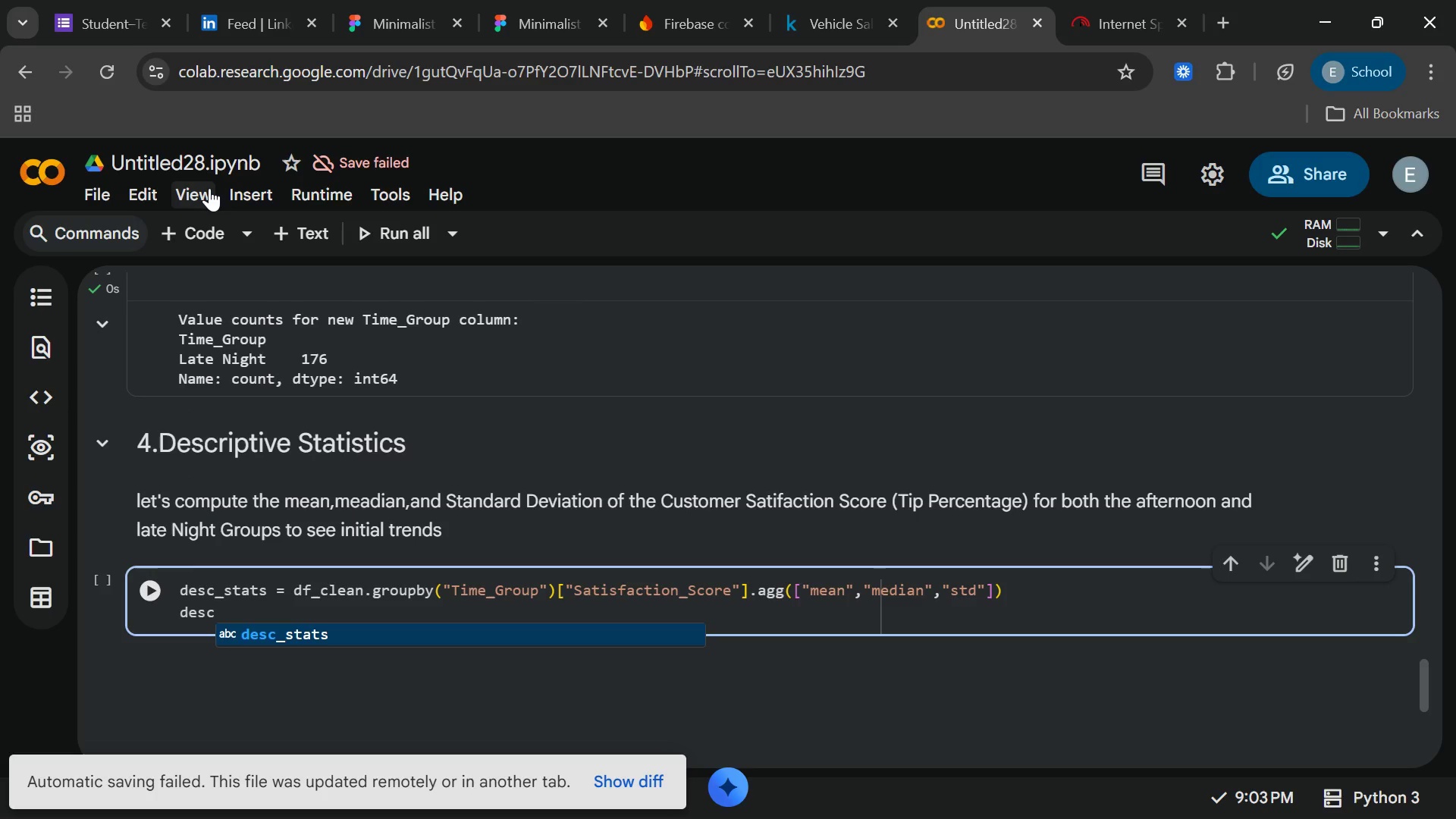 
type(_stats)
 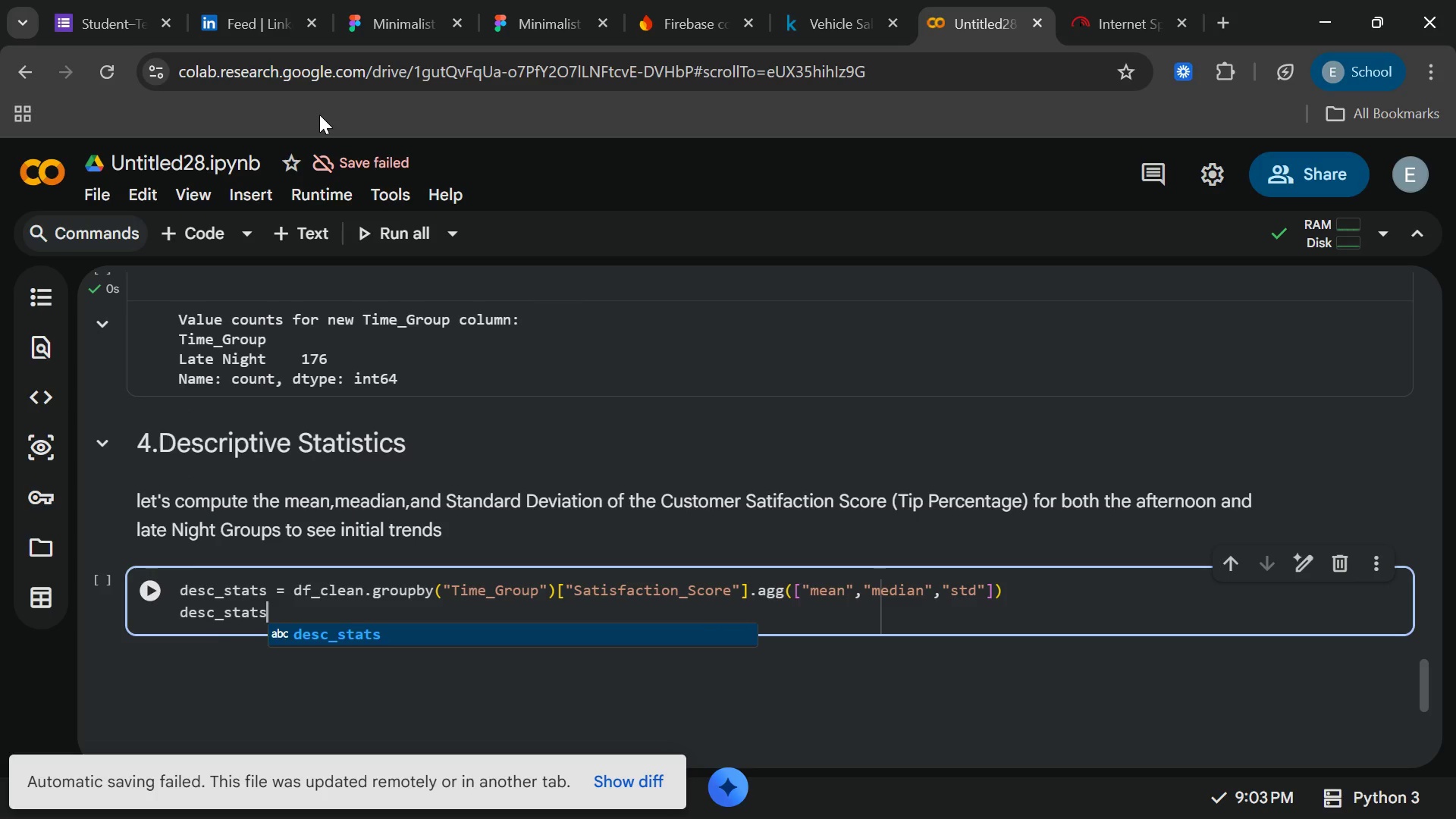 
key(Enter)
 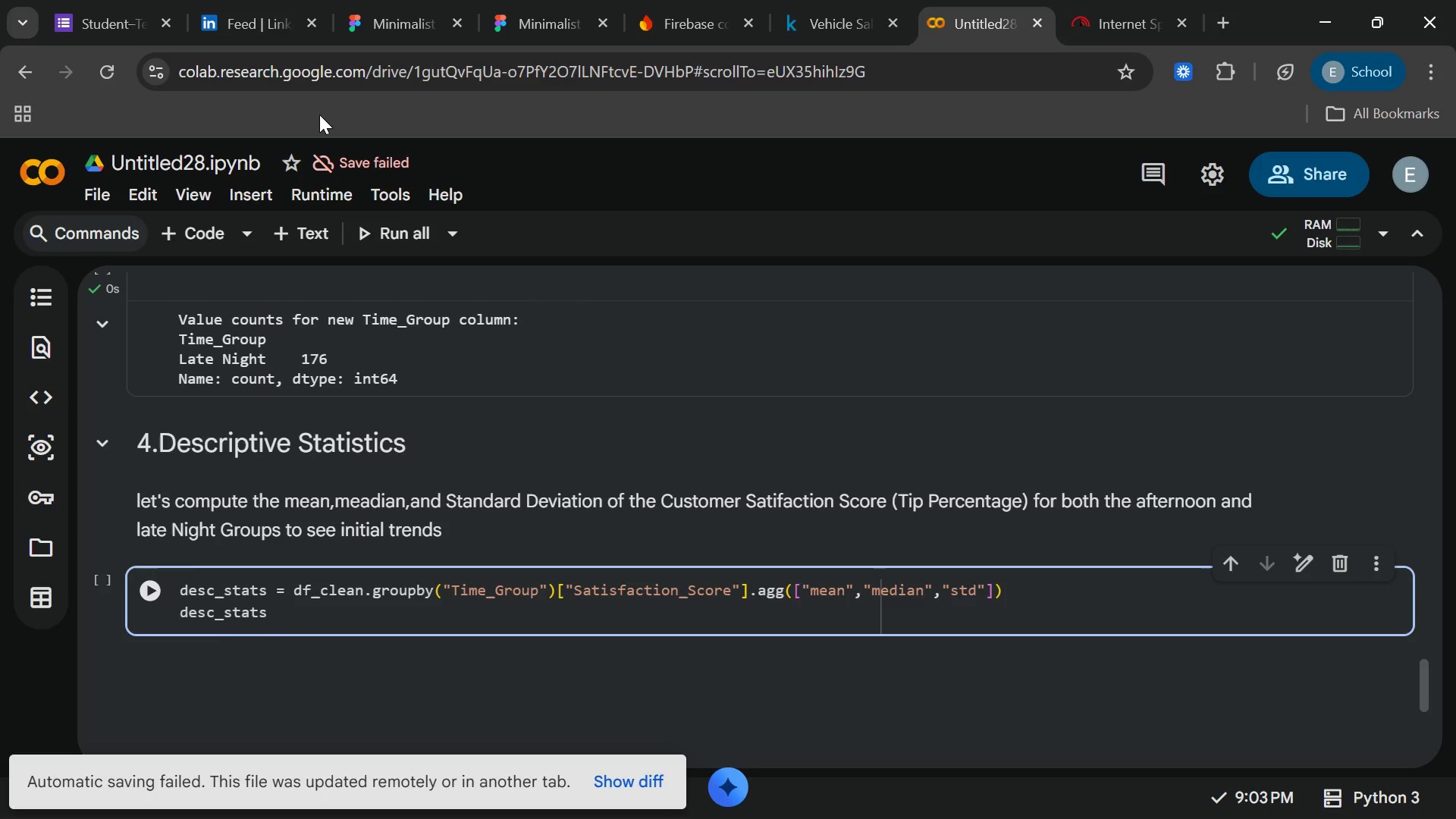 
type( = df)
key(Backspace)
key(Backspace)
type(sd)
key(Backspace)
type(d)
key(Backspace)
key(Backspace)
type(desd)
 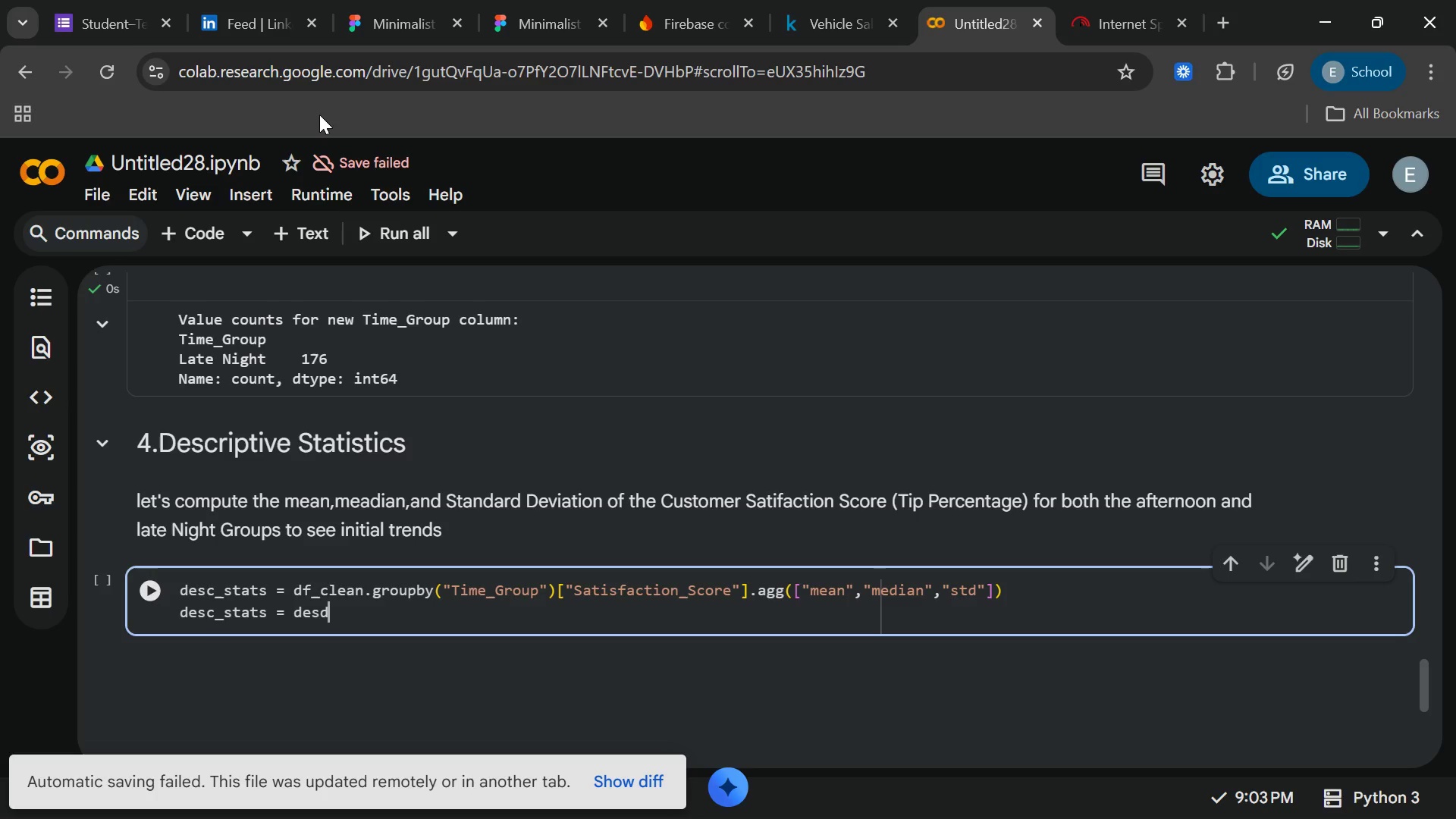 
wait(9.08)
 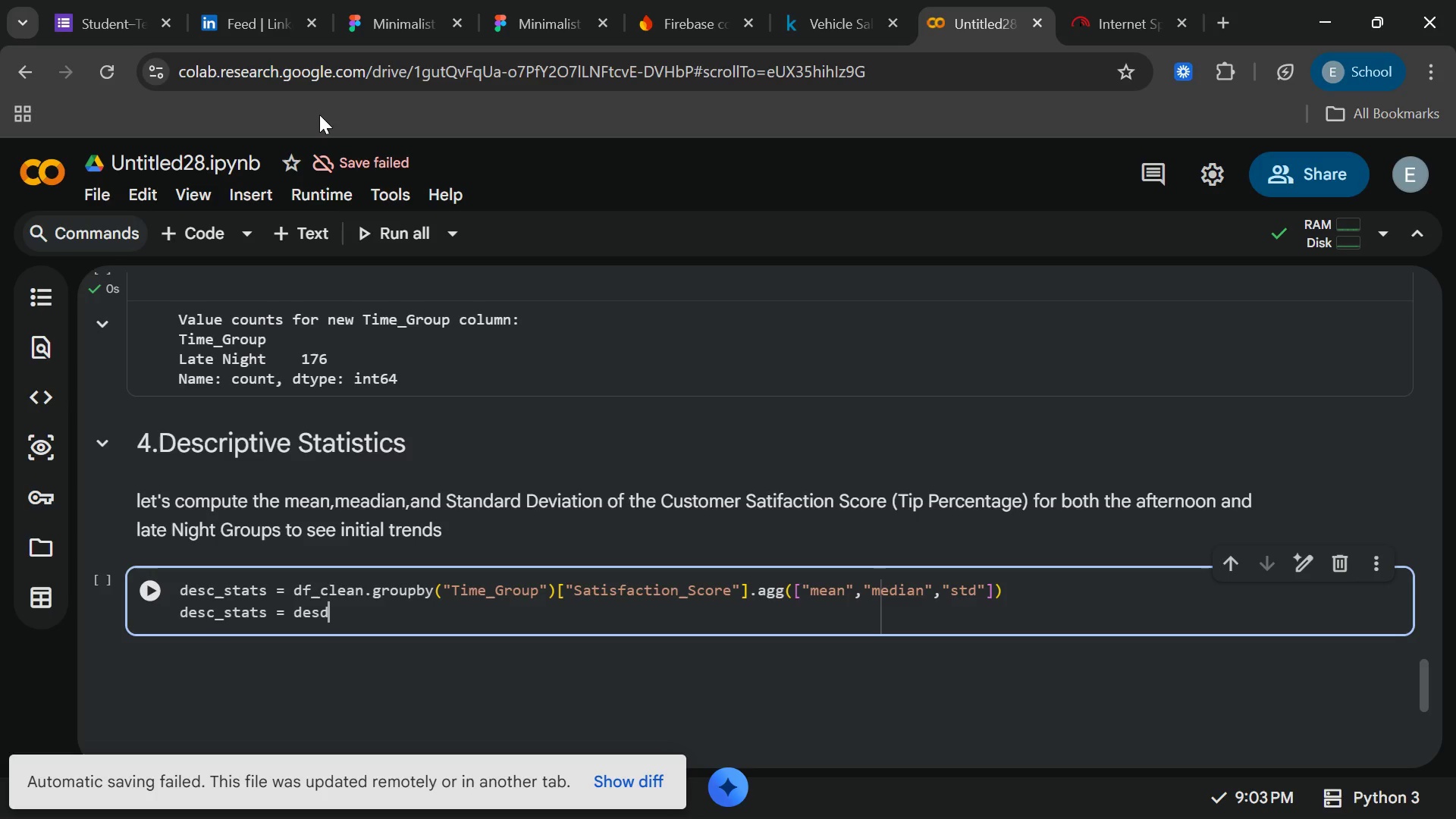 
key(Backspace)
 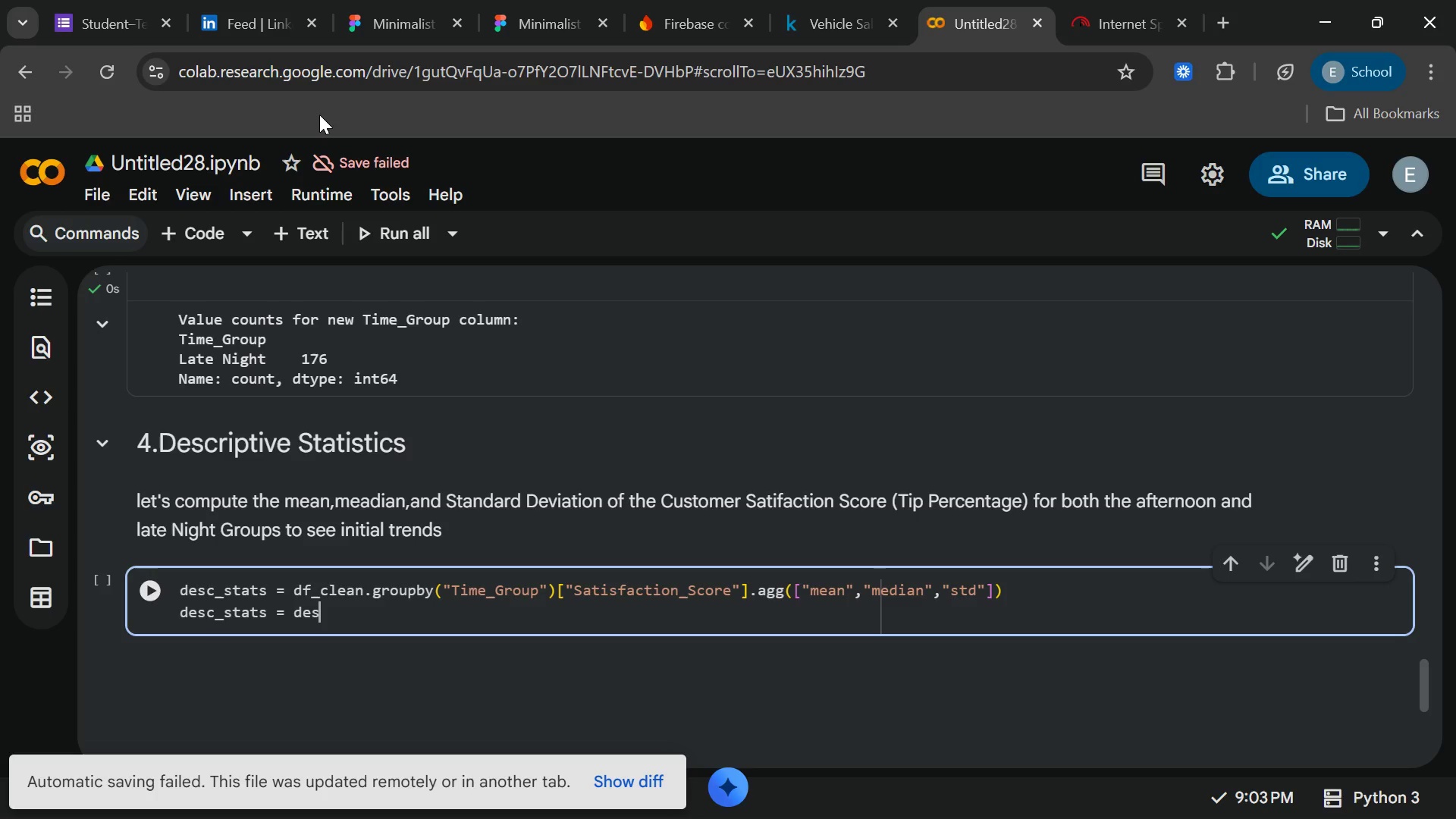 
wait(19.23)
 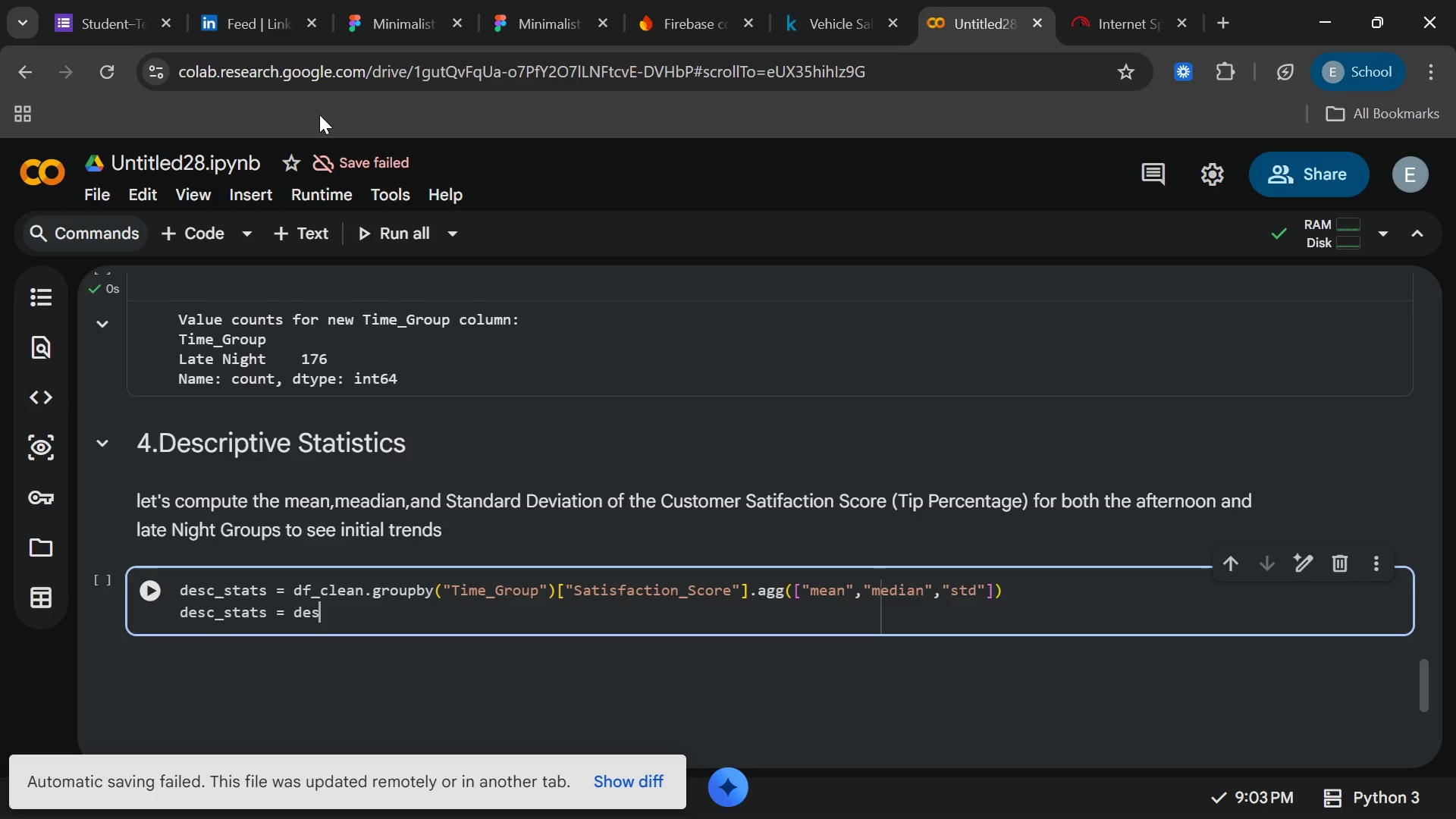 
key(C)
 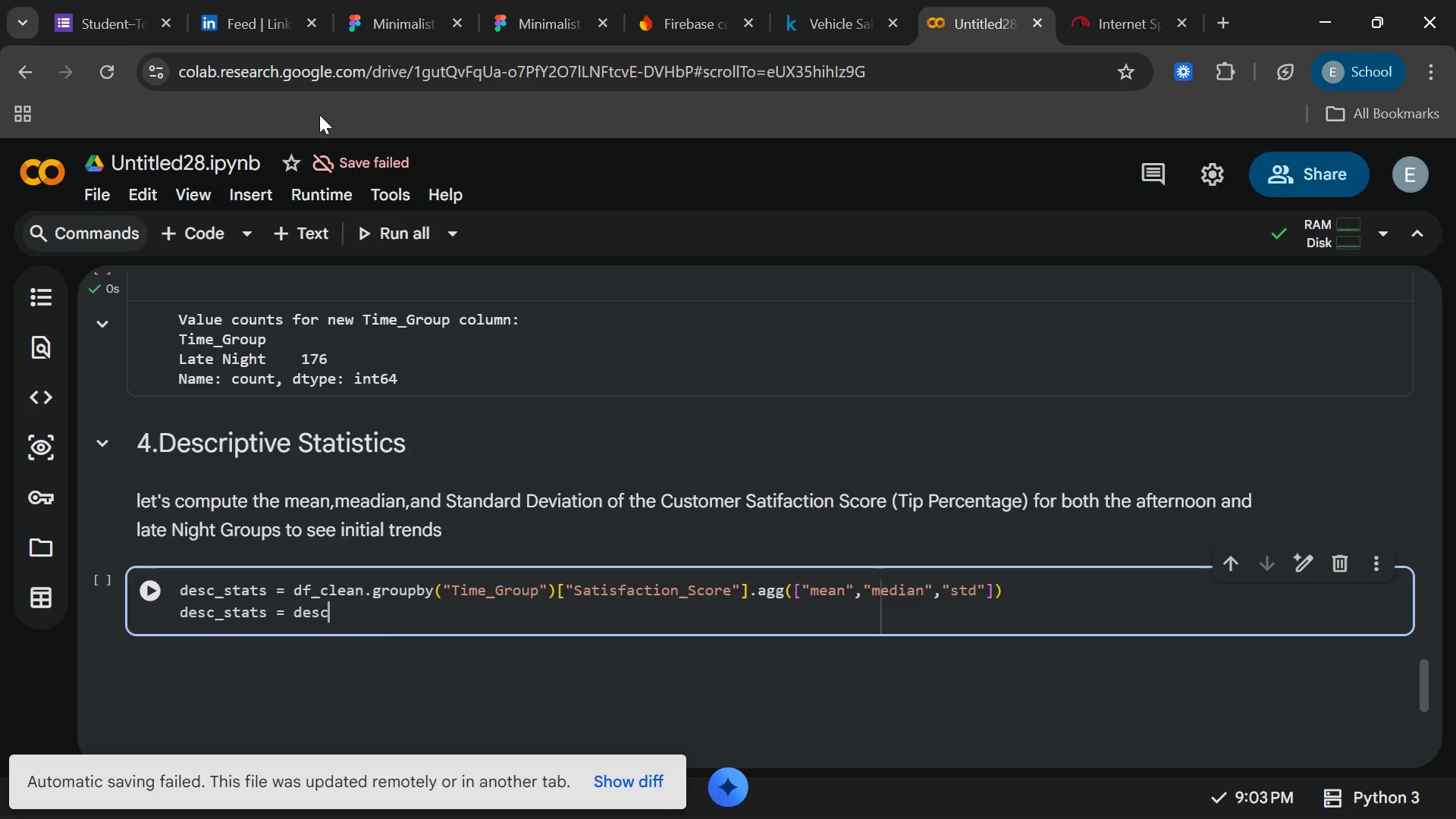 
key(Shift+Minus)
 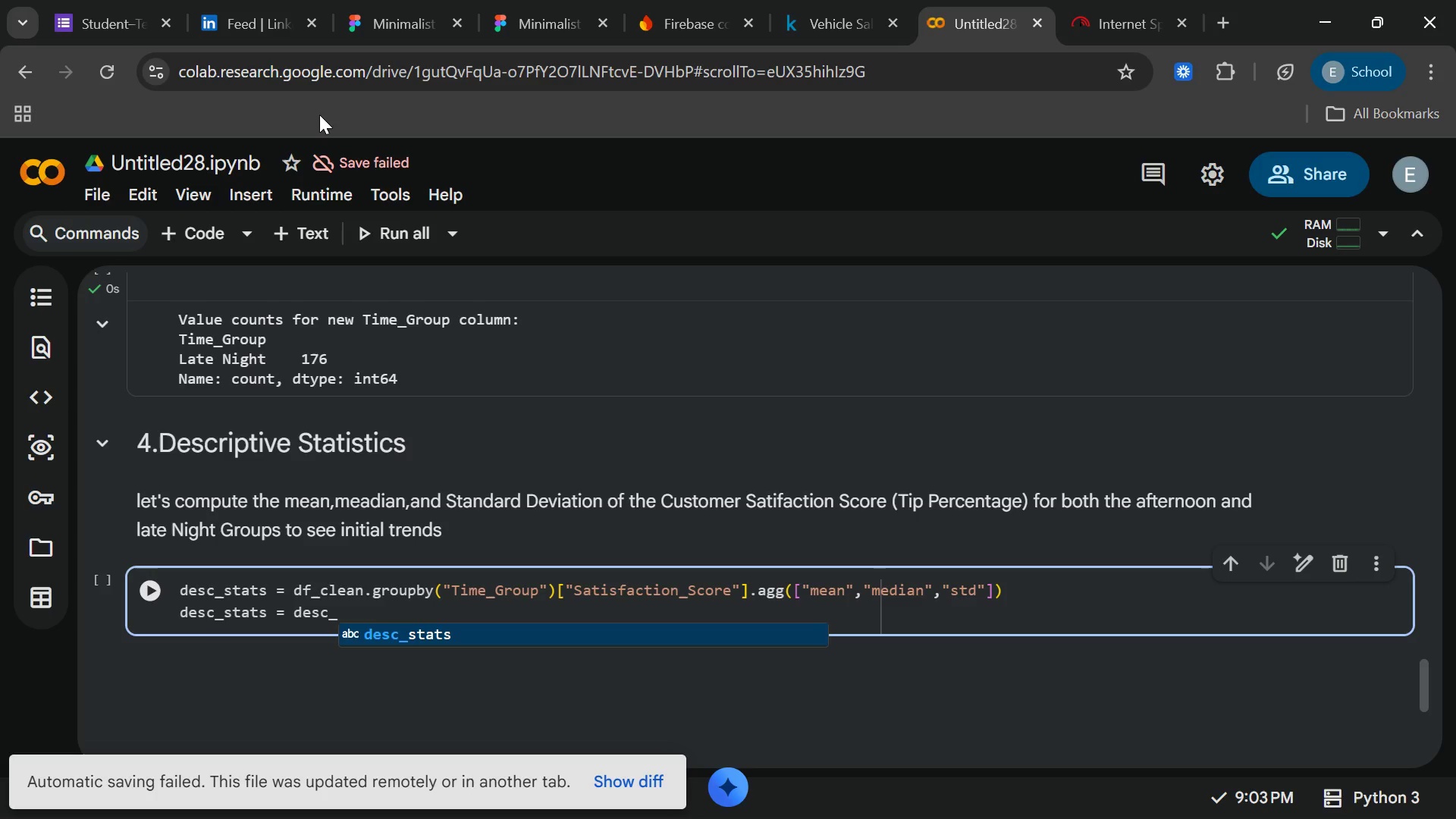 
key(Enter)
 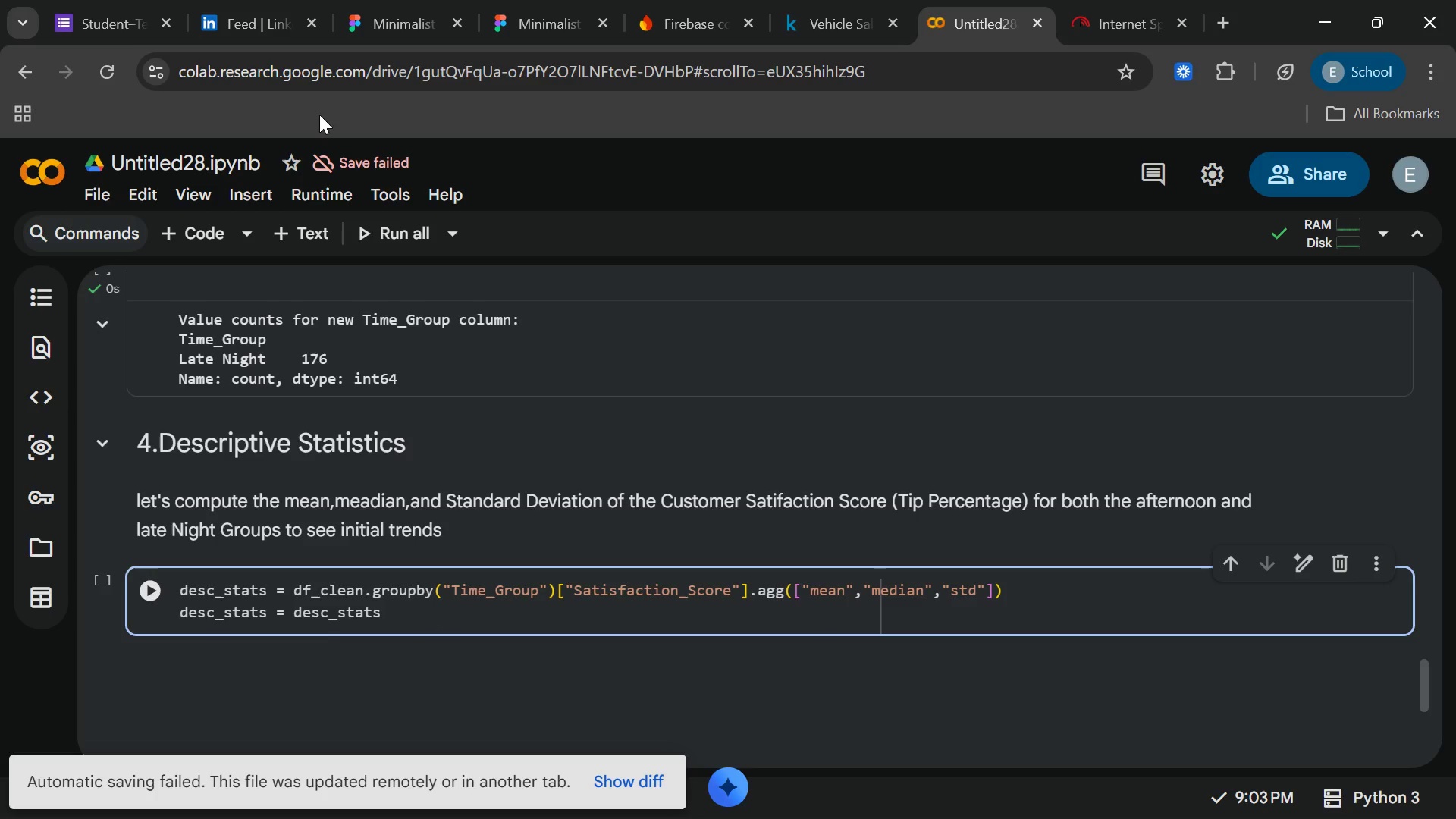 
type(.rename(columns= )
 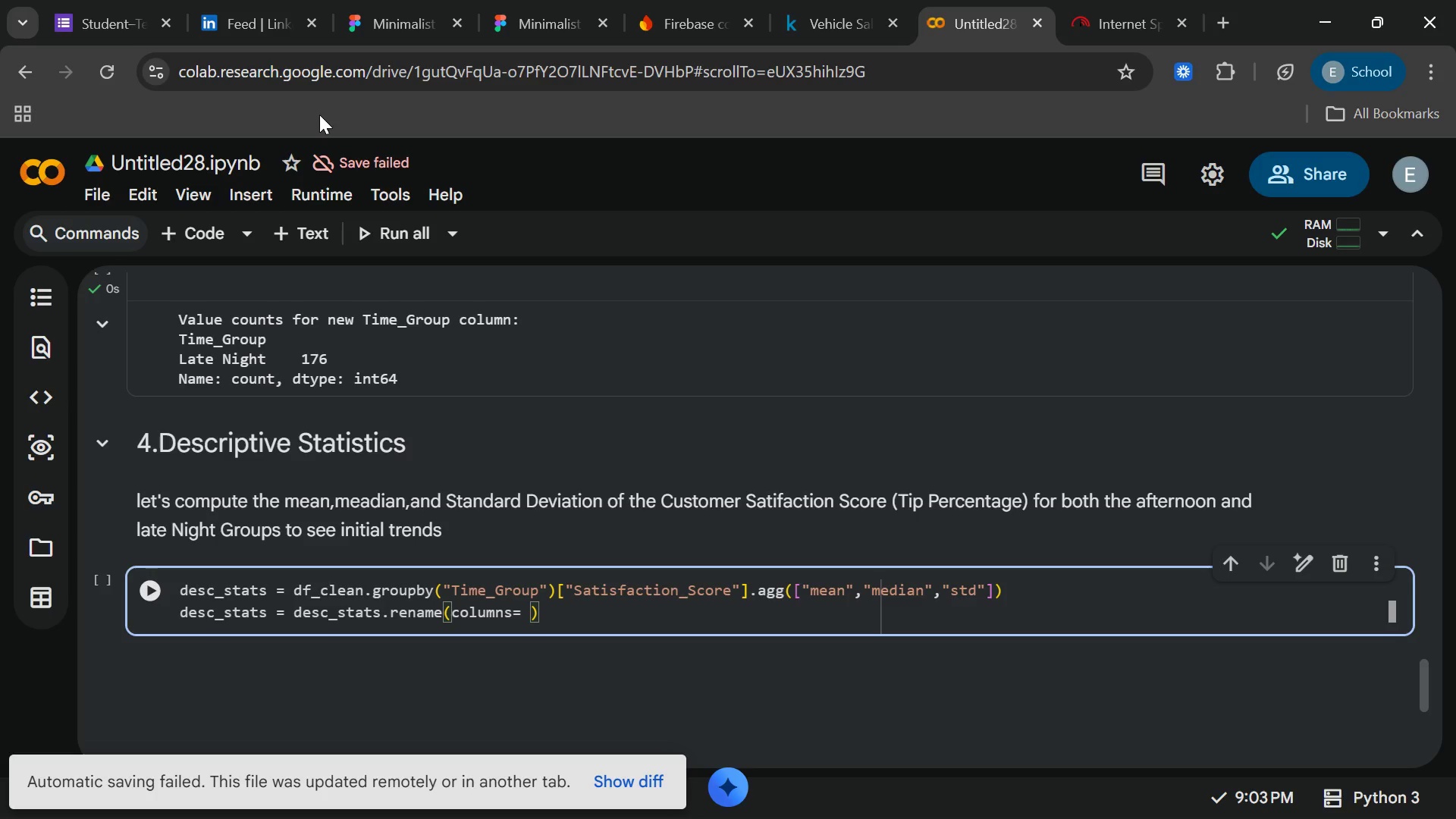 
key(ArrowLeft)
 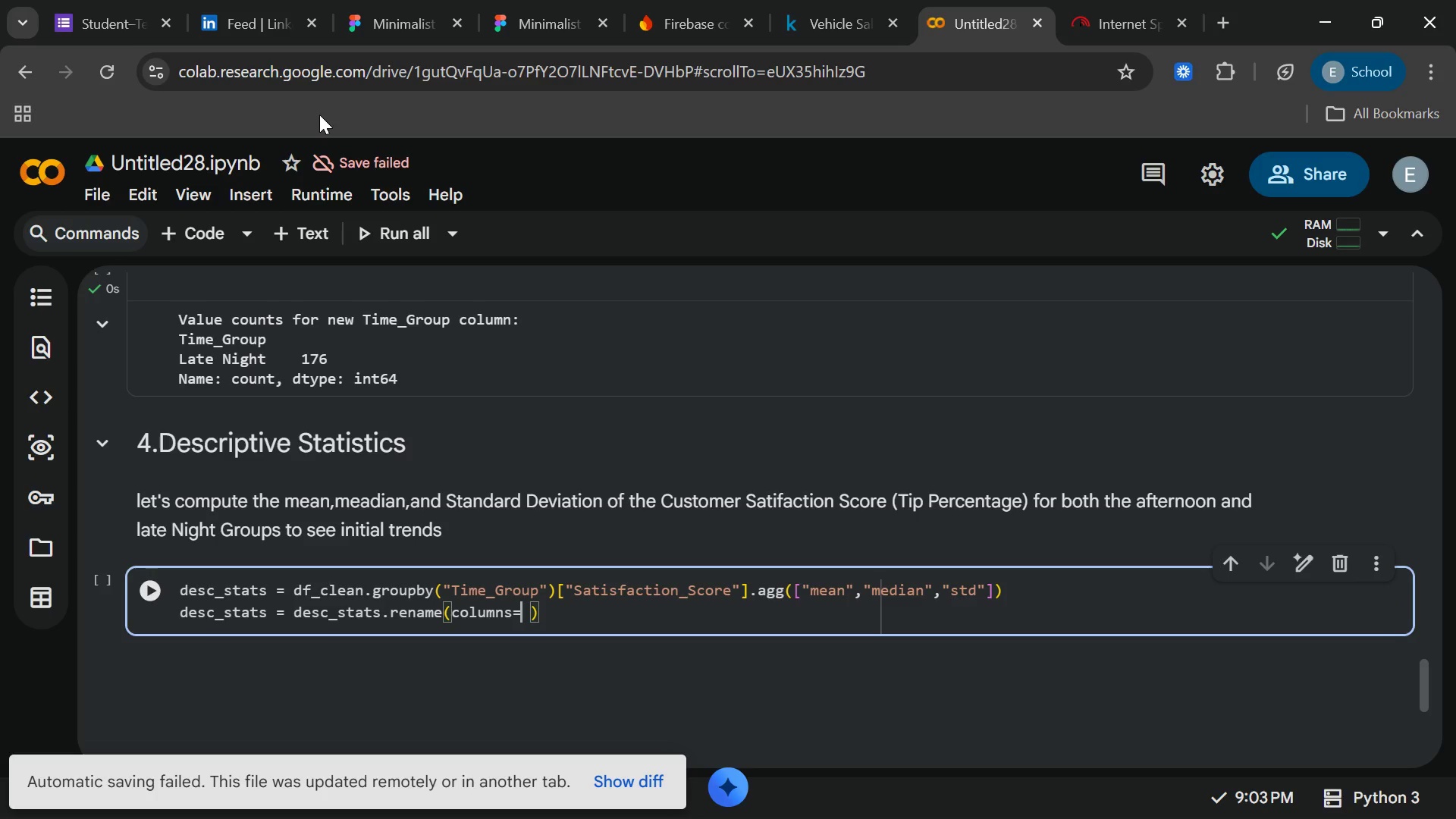 
key(ArrowLeft)
 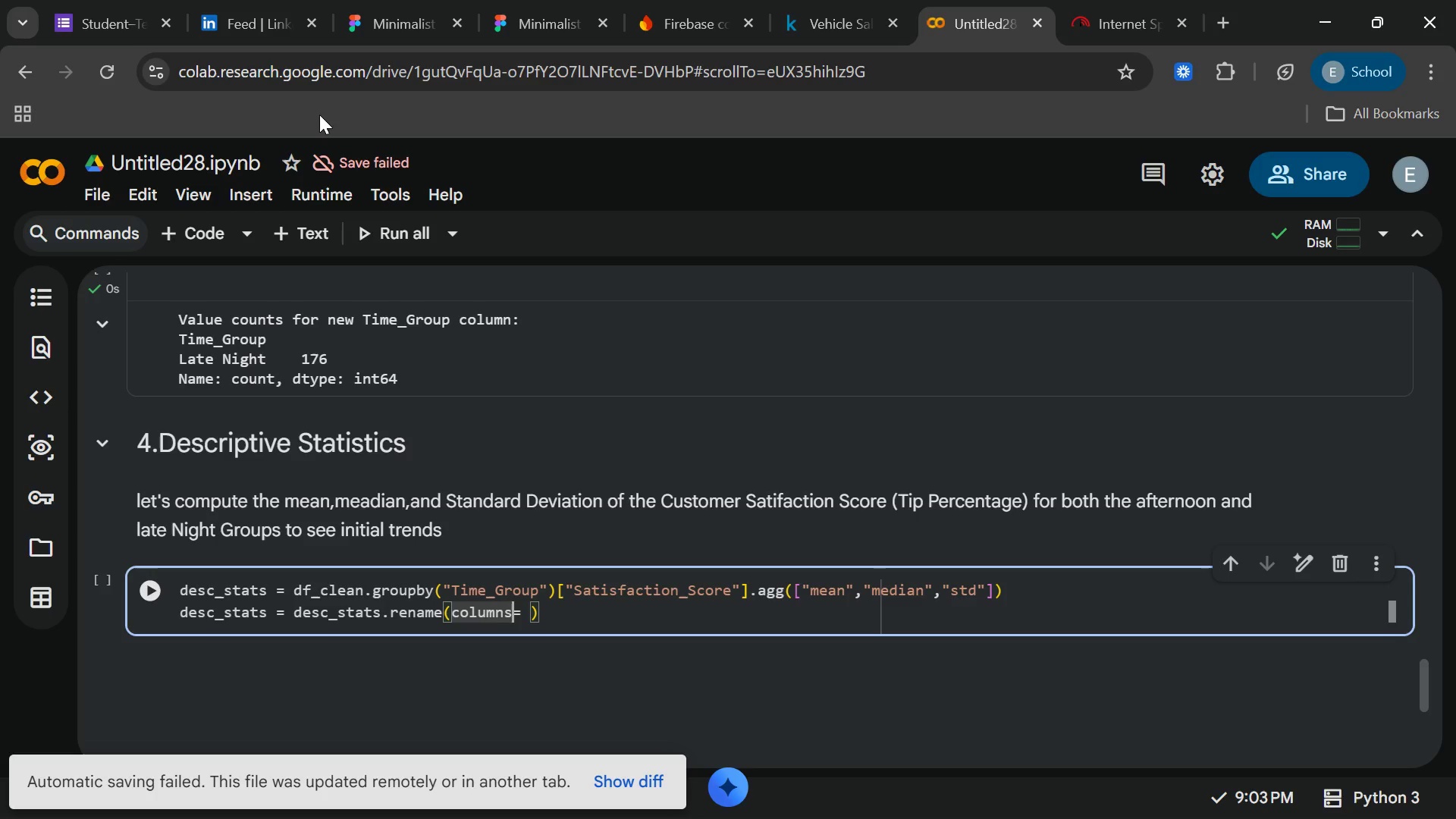 
key(ArrowLeft)
 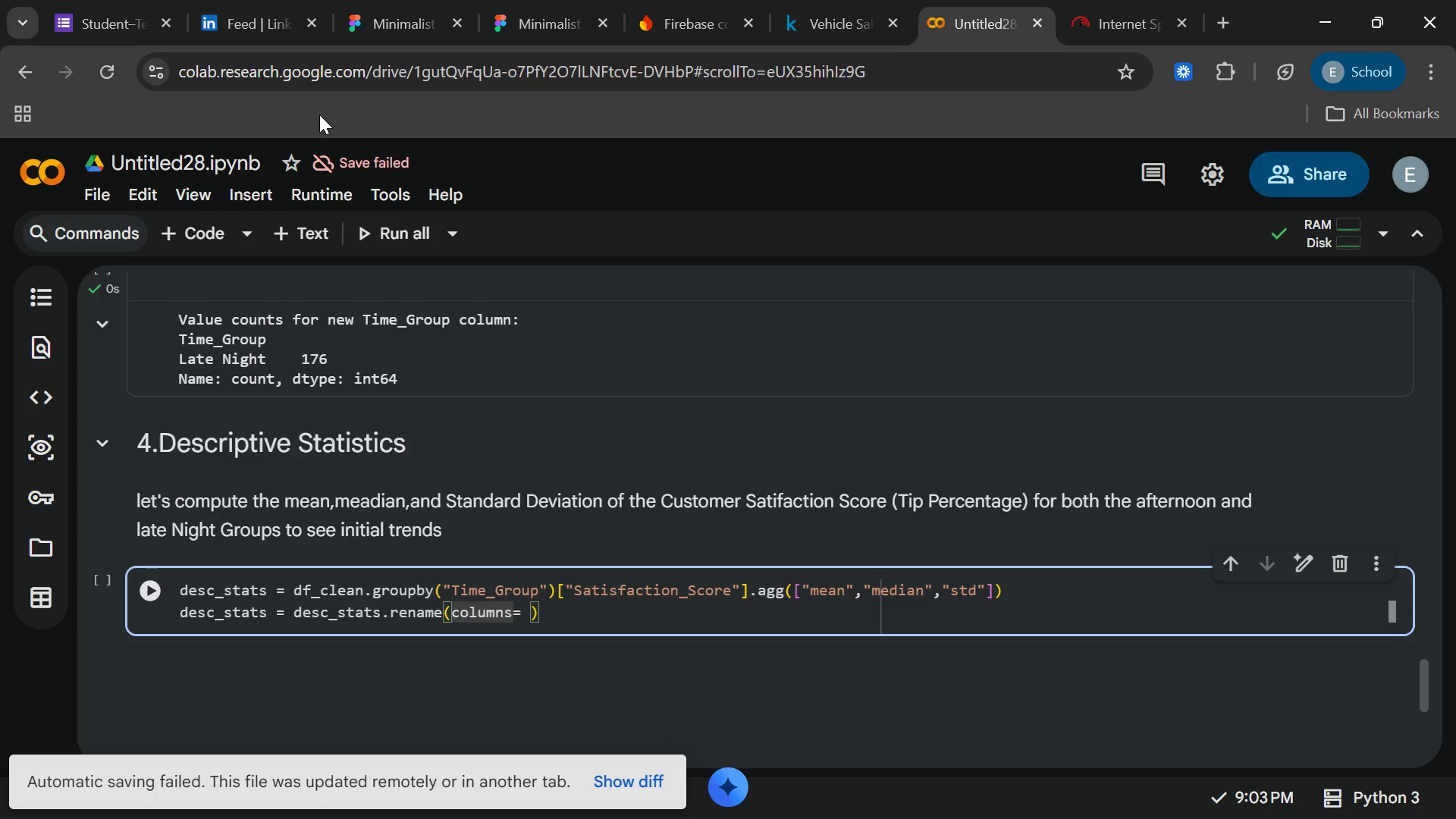 
key(ArrowRight)
 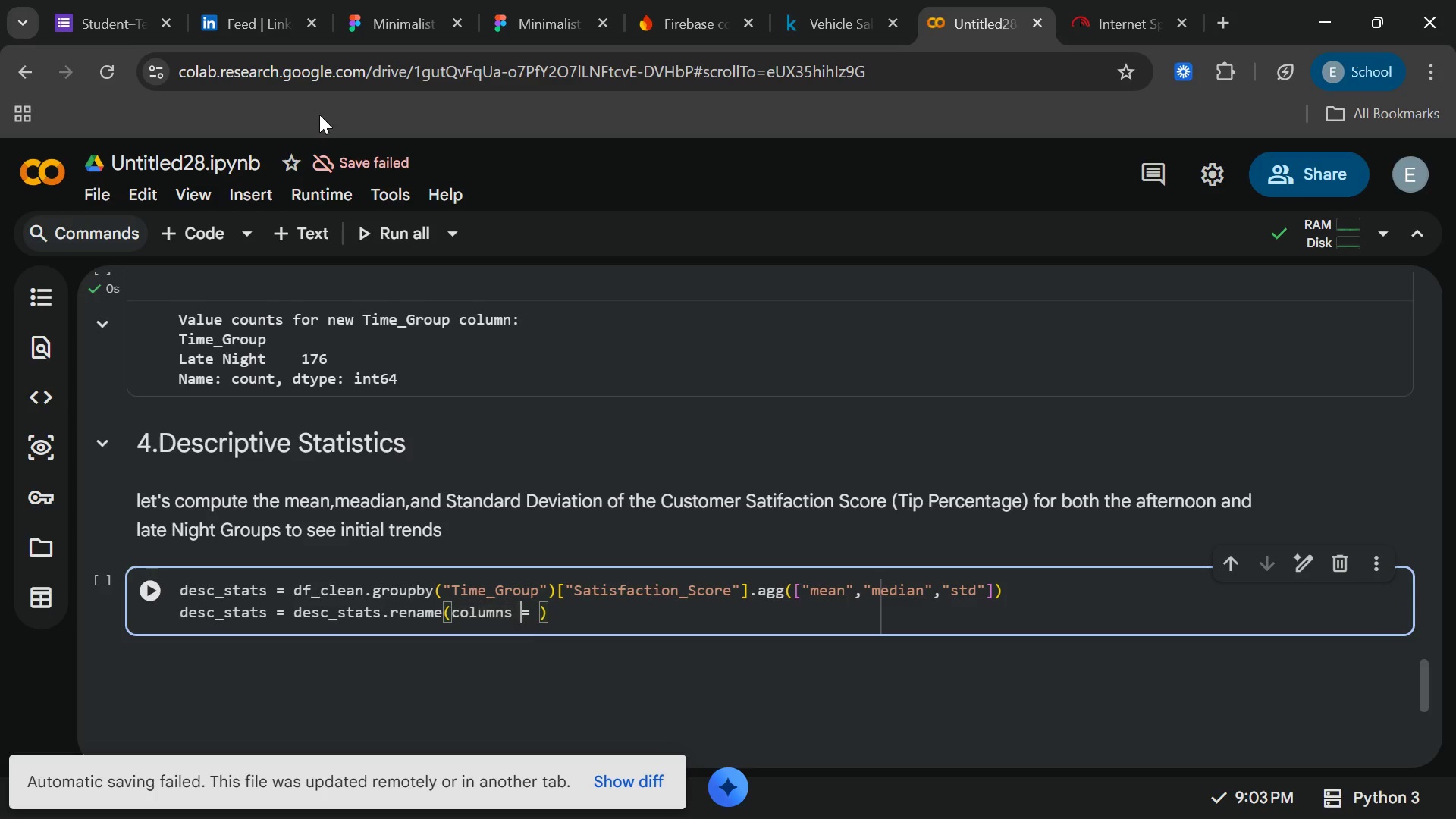 
key(Space)
 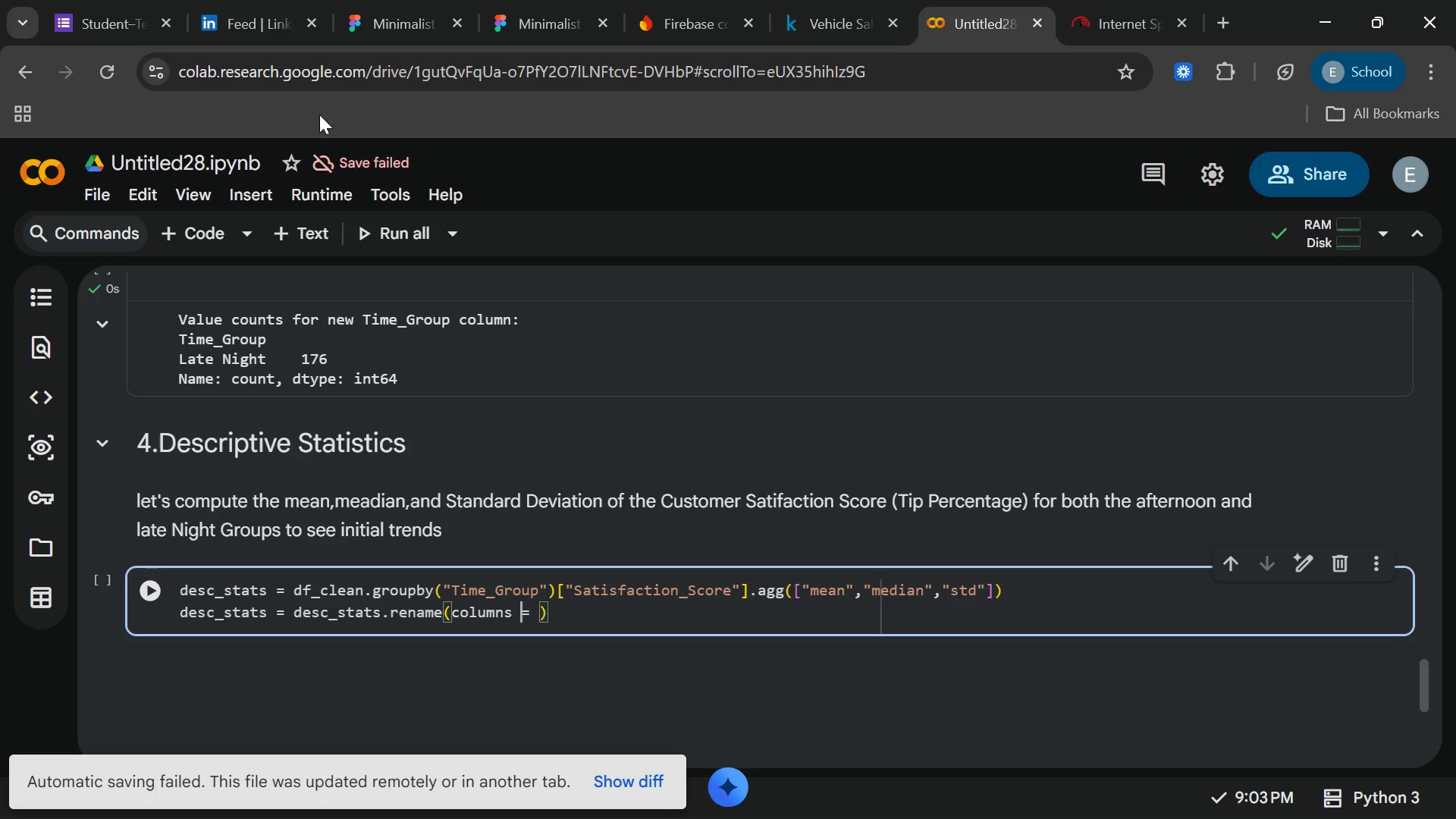 
key(ArrowRight)
 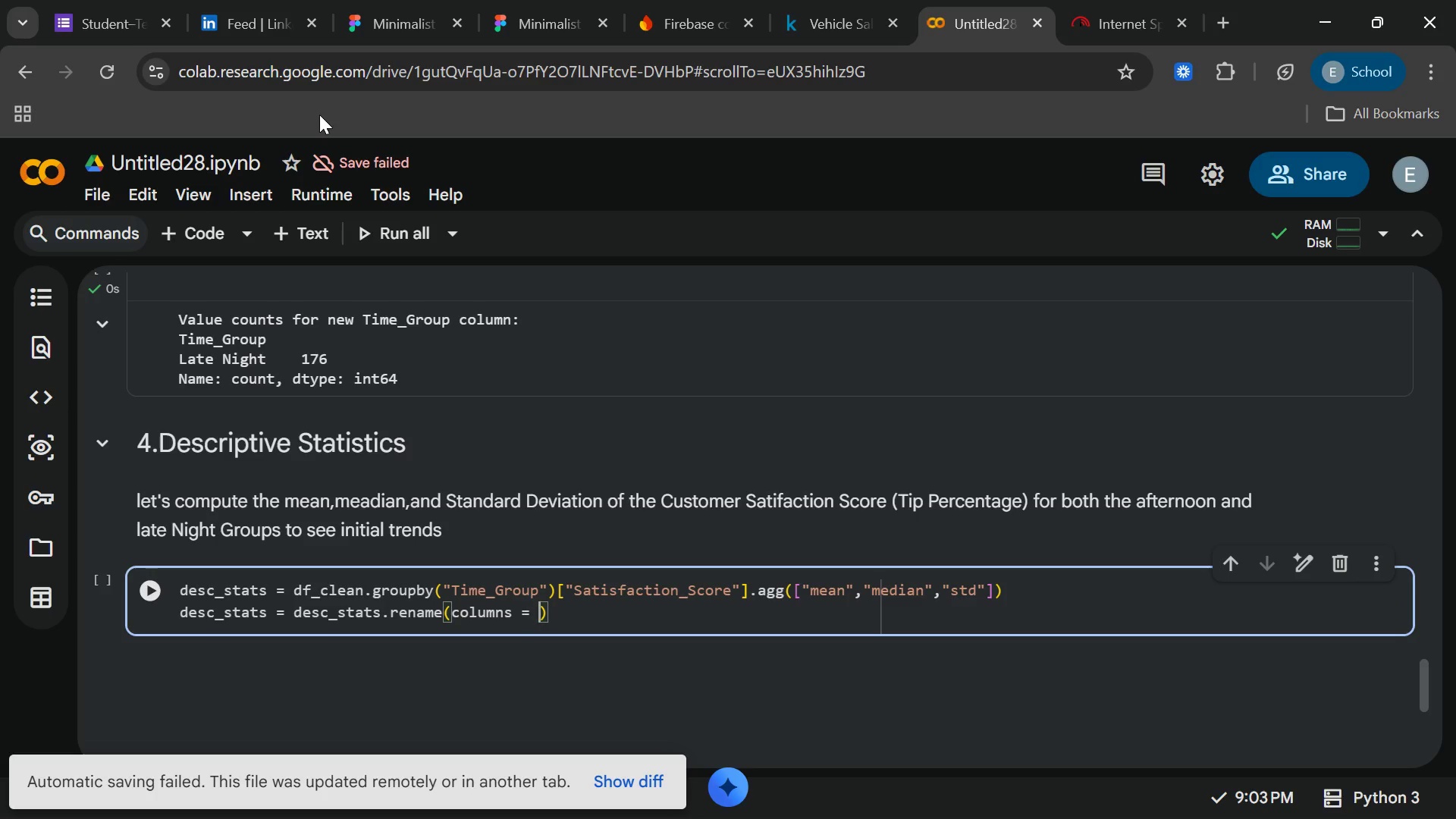 
key(ArrowRight)
 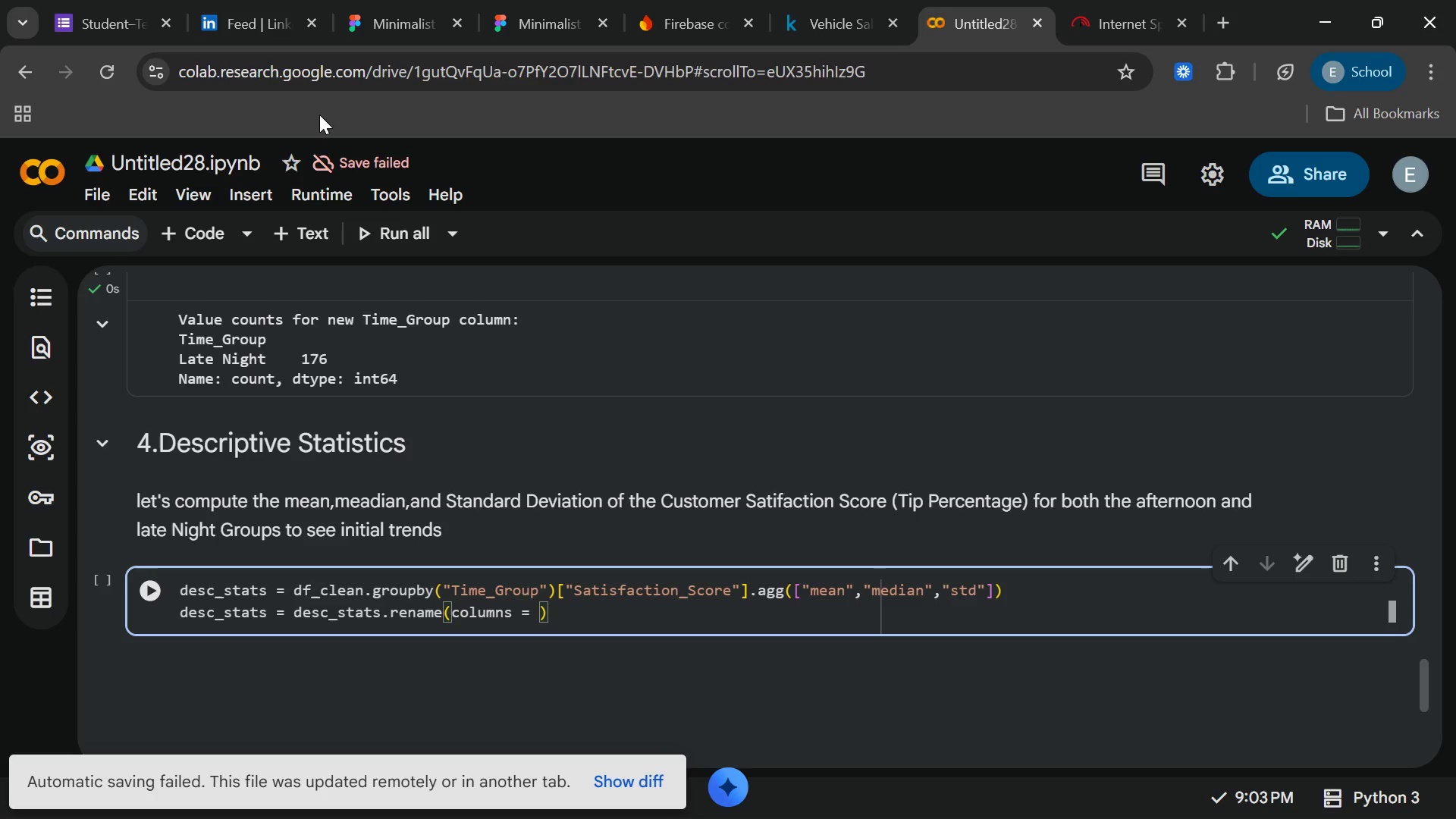 
key(Shift+9)
 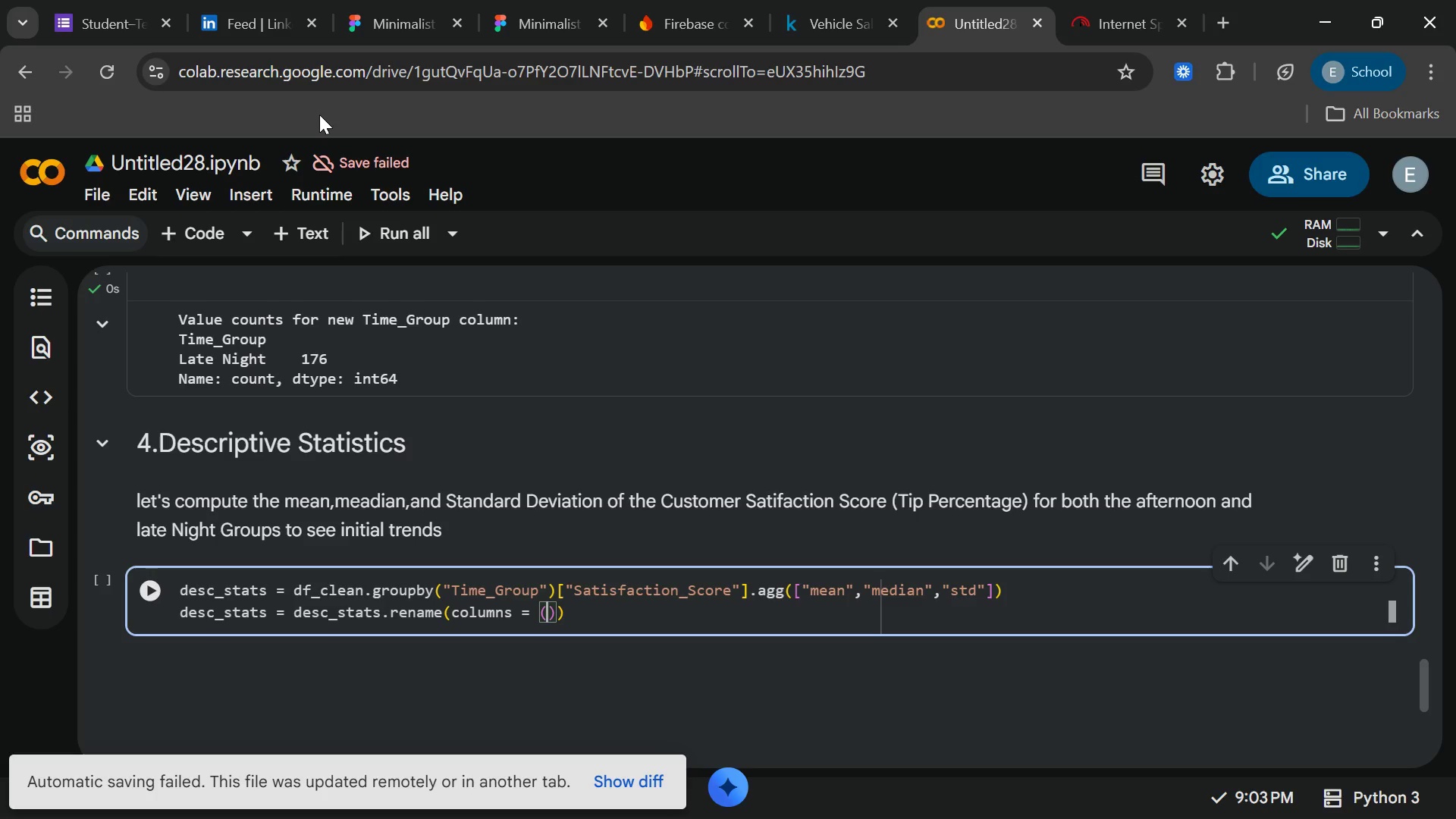 
key(Backspace)
 